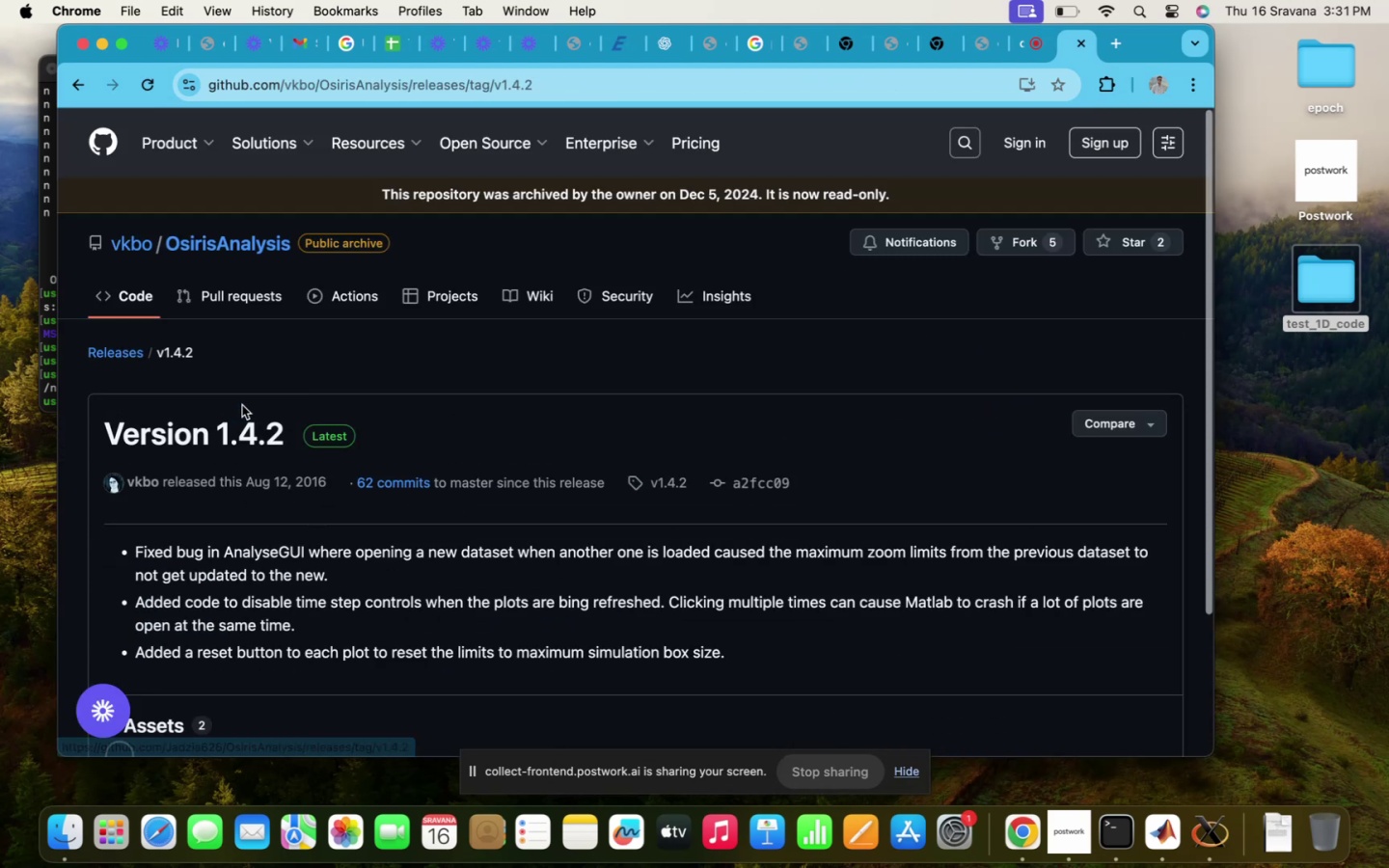 
scroll: coordinate [388, 602], scroll_direction: down, amount: 25.0
 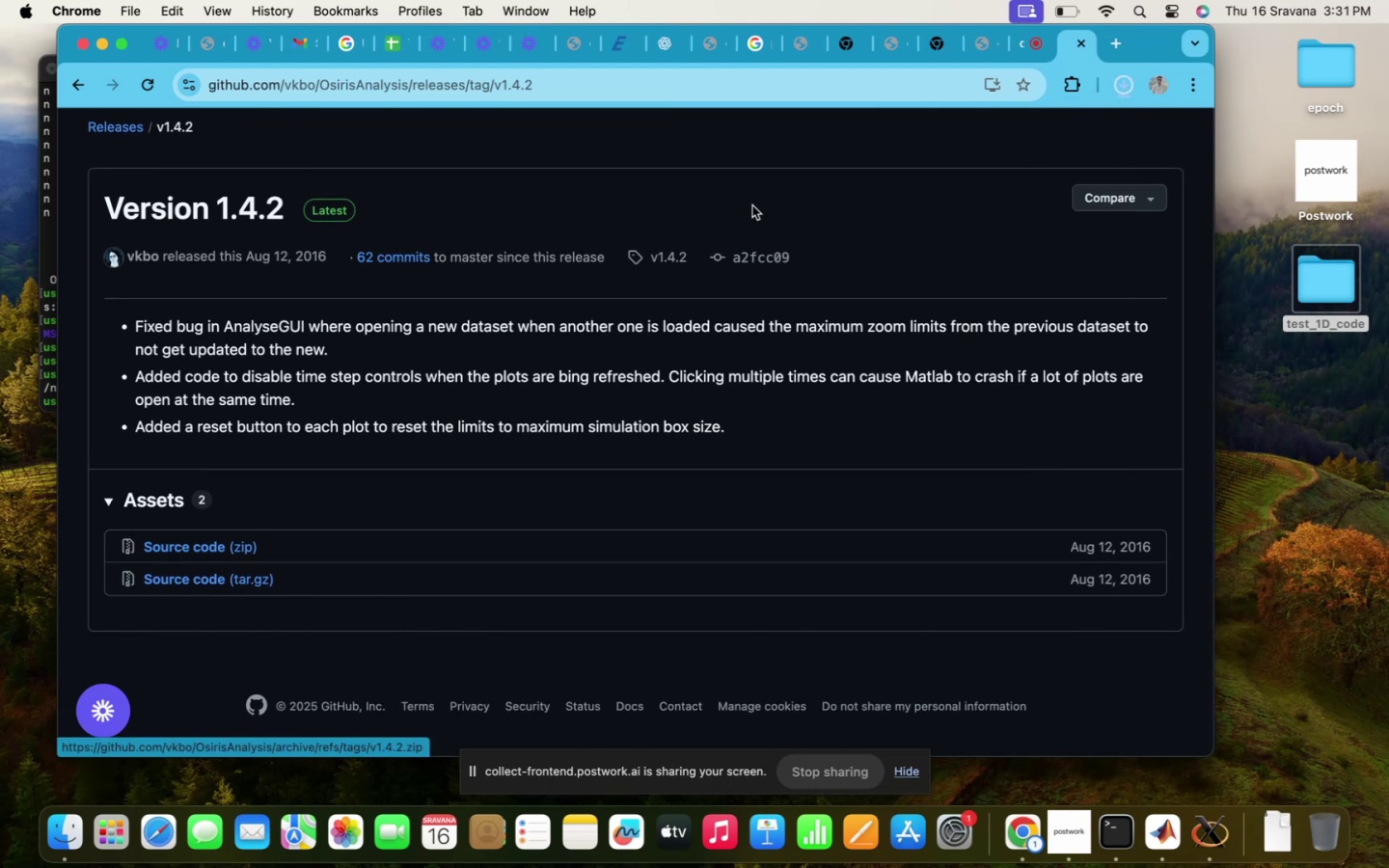 
wait(9.14)
 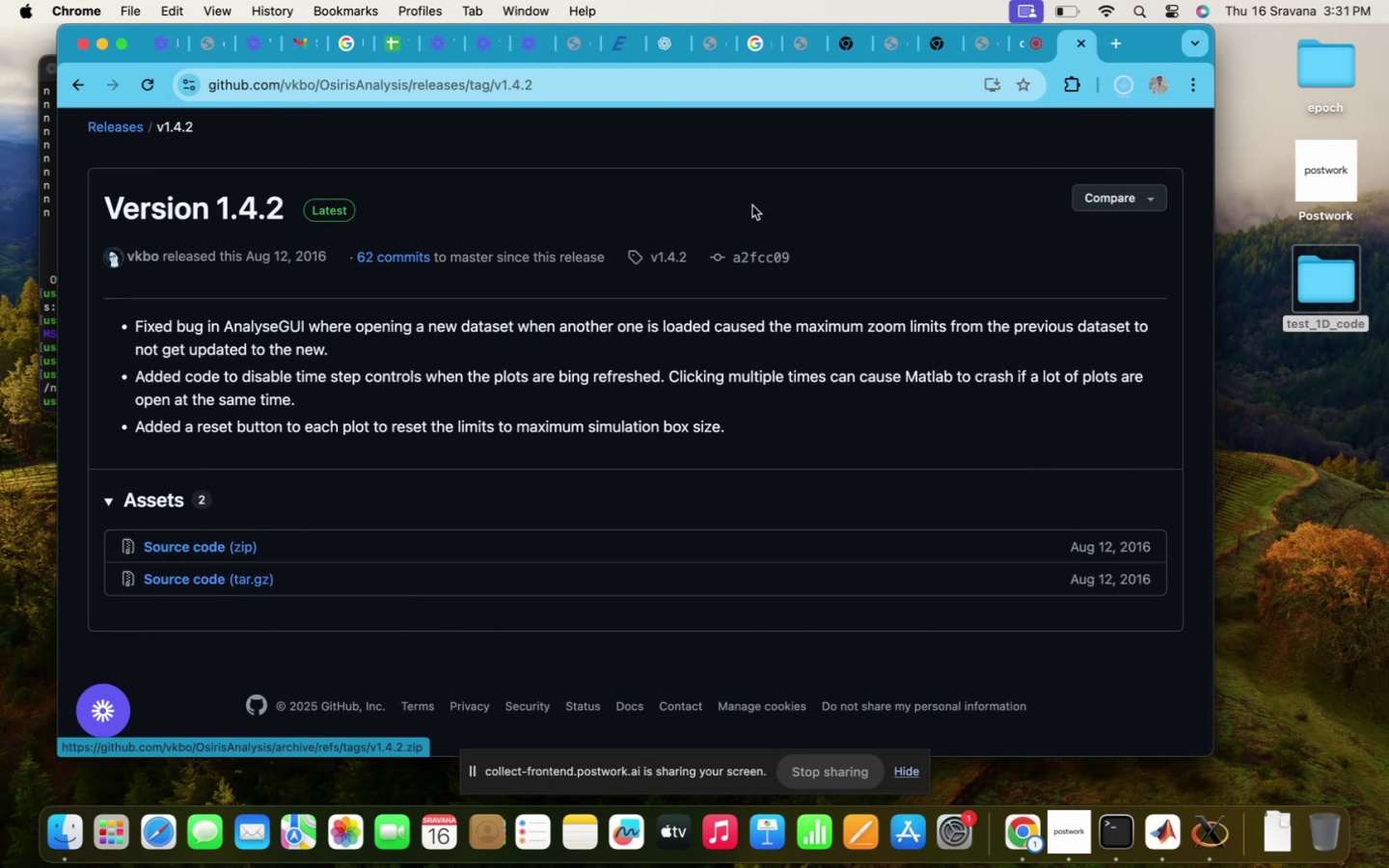 
double_click([654, 257])
 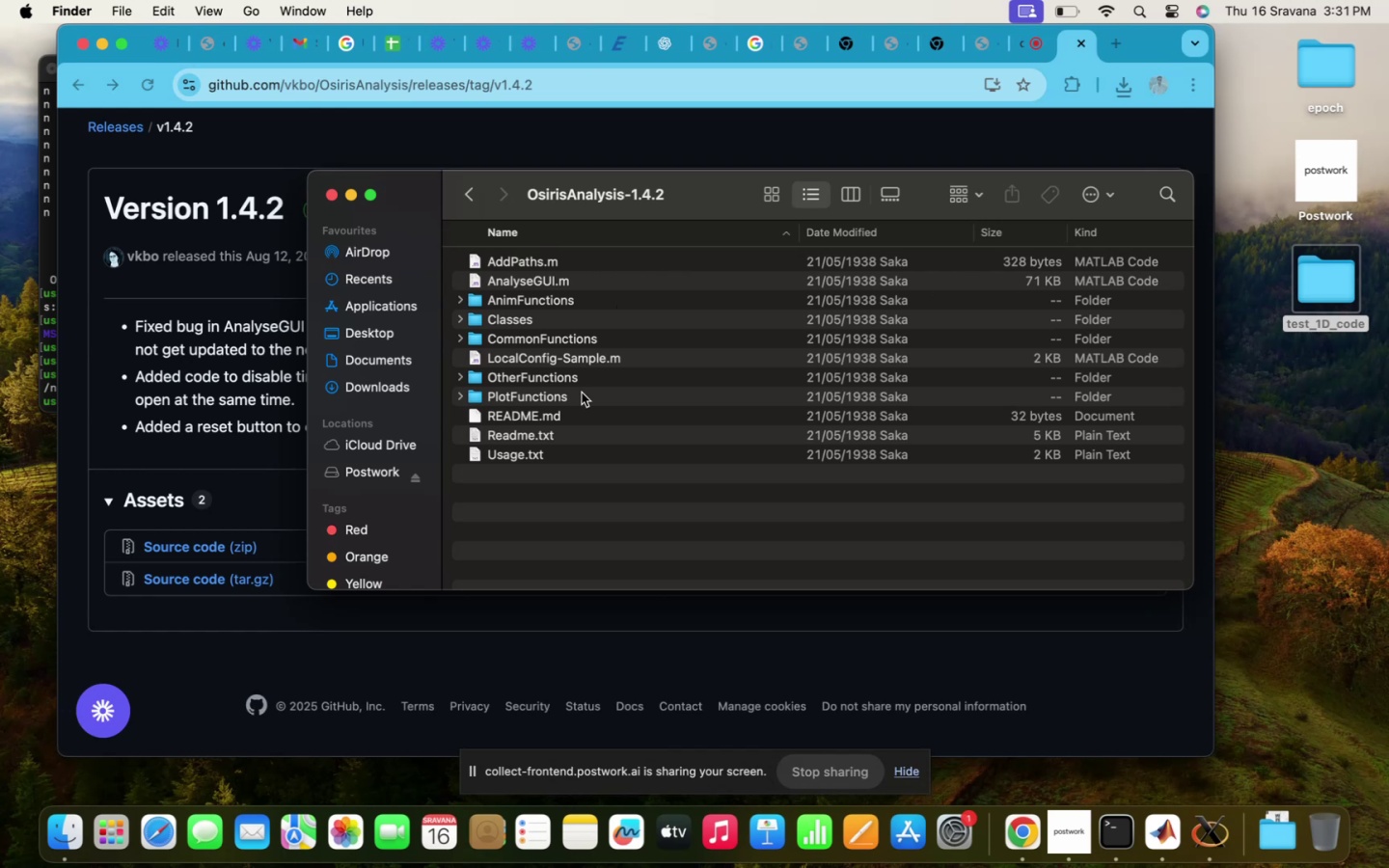 
double_click([579, 394])
 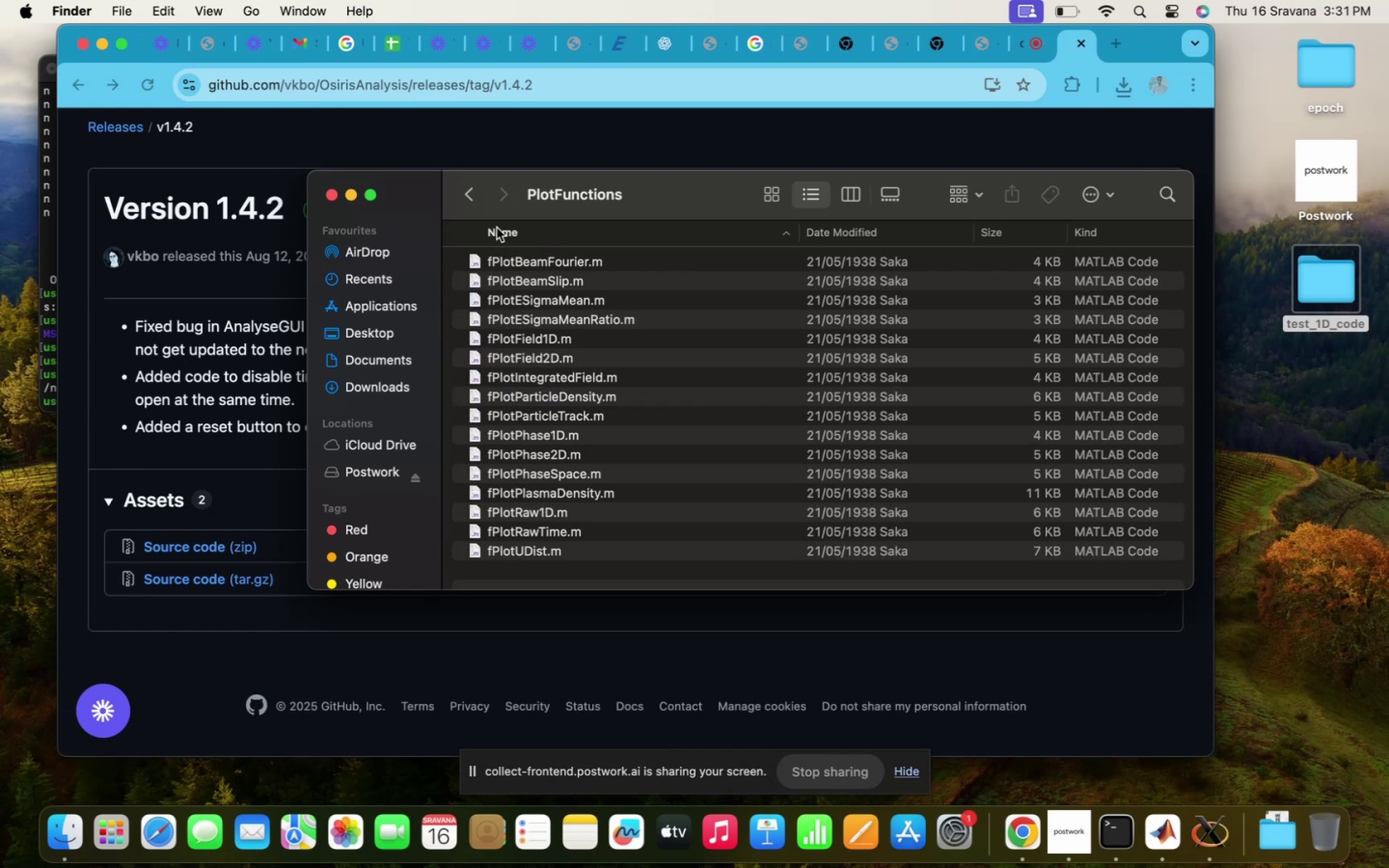 
left_click([467, 195])
 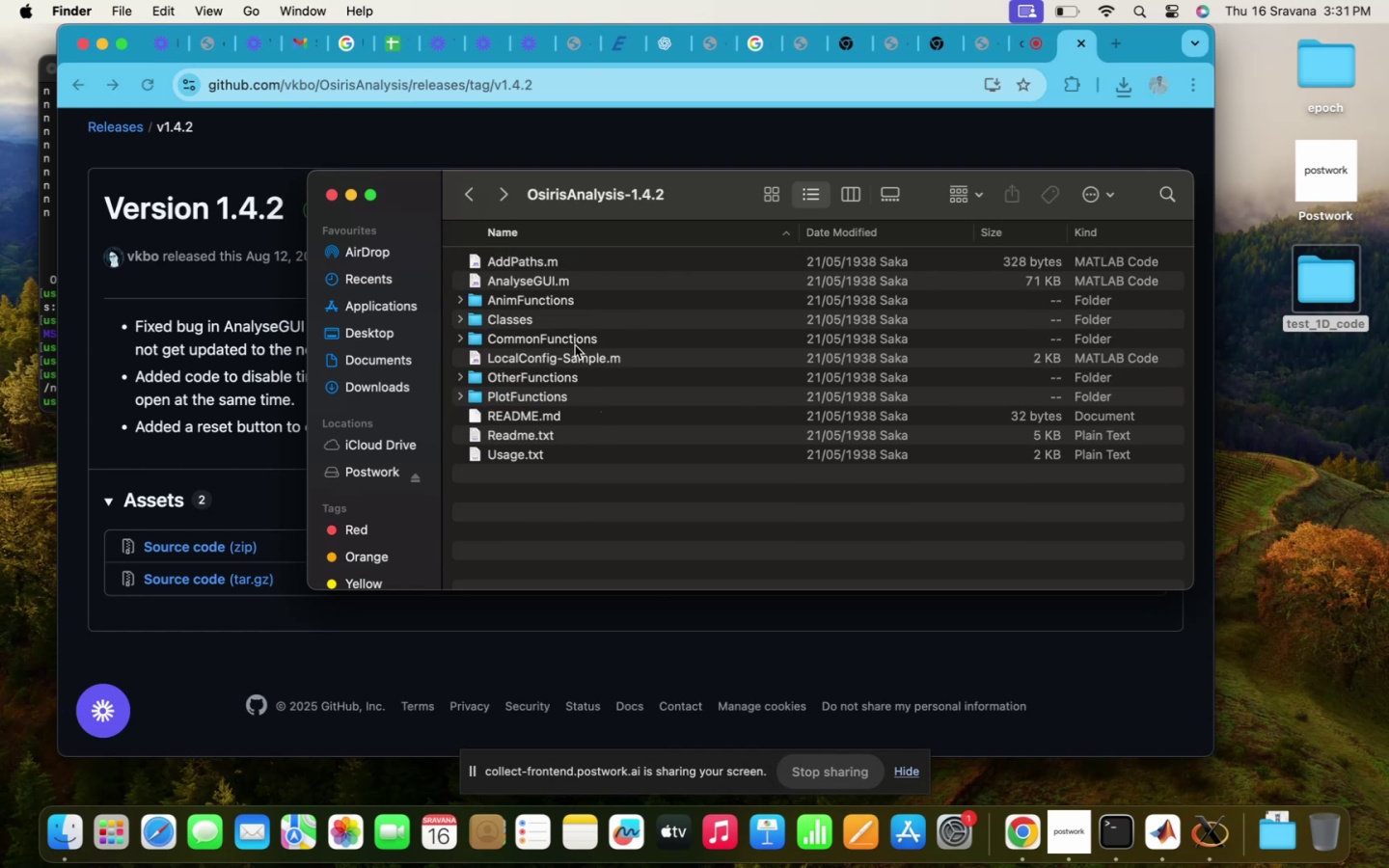 
double_click([591, 323])
 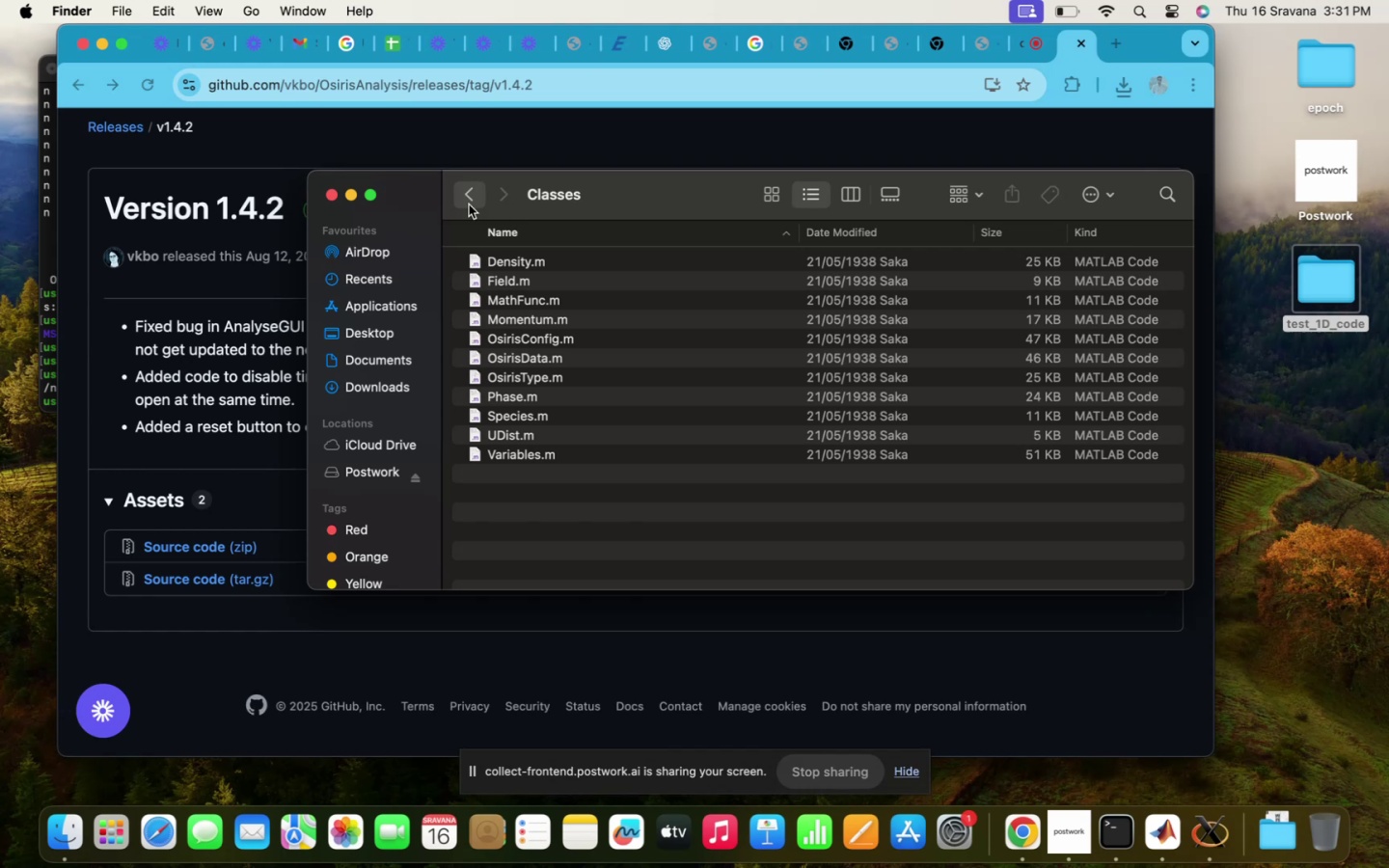 
left_click([534, 260])
 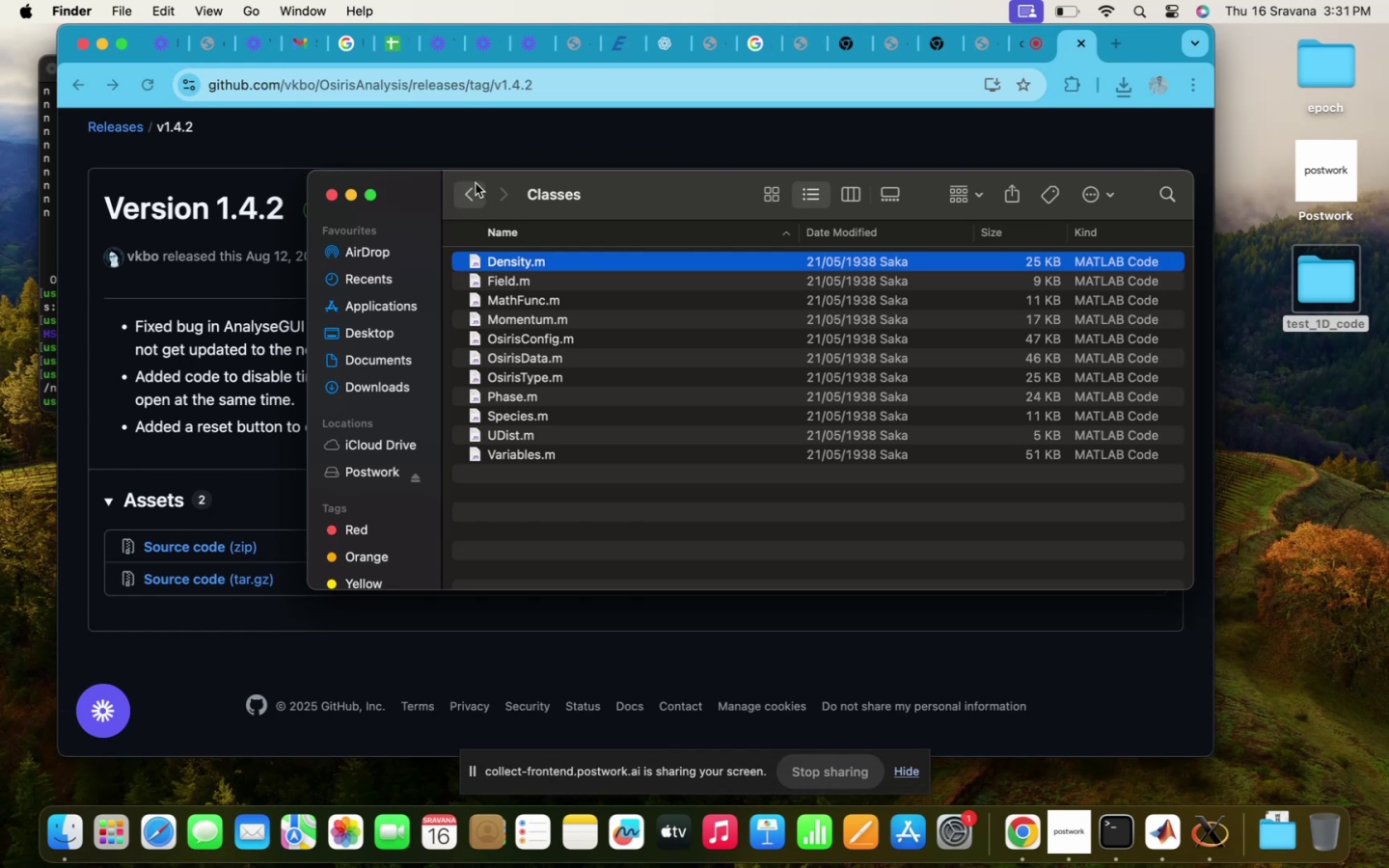 
left_click([473, 184])
 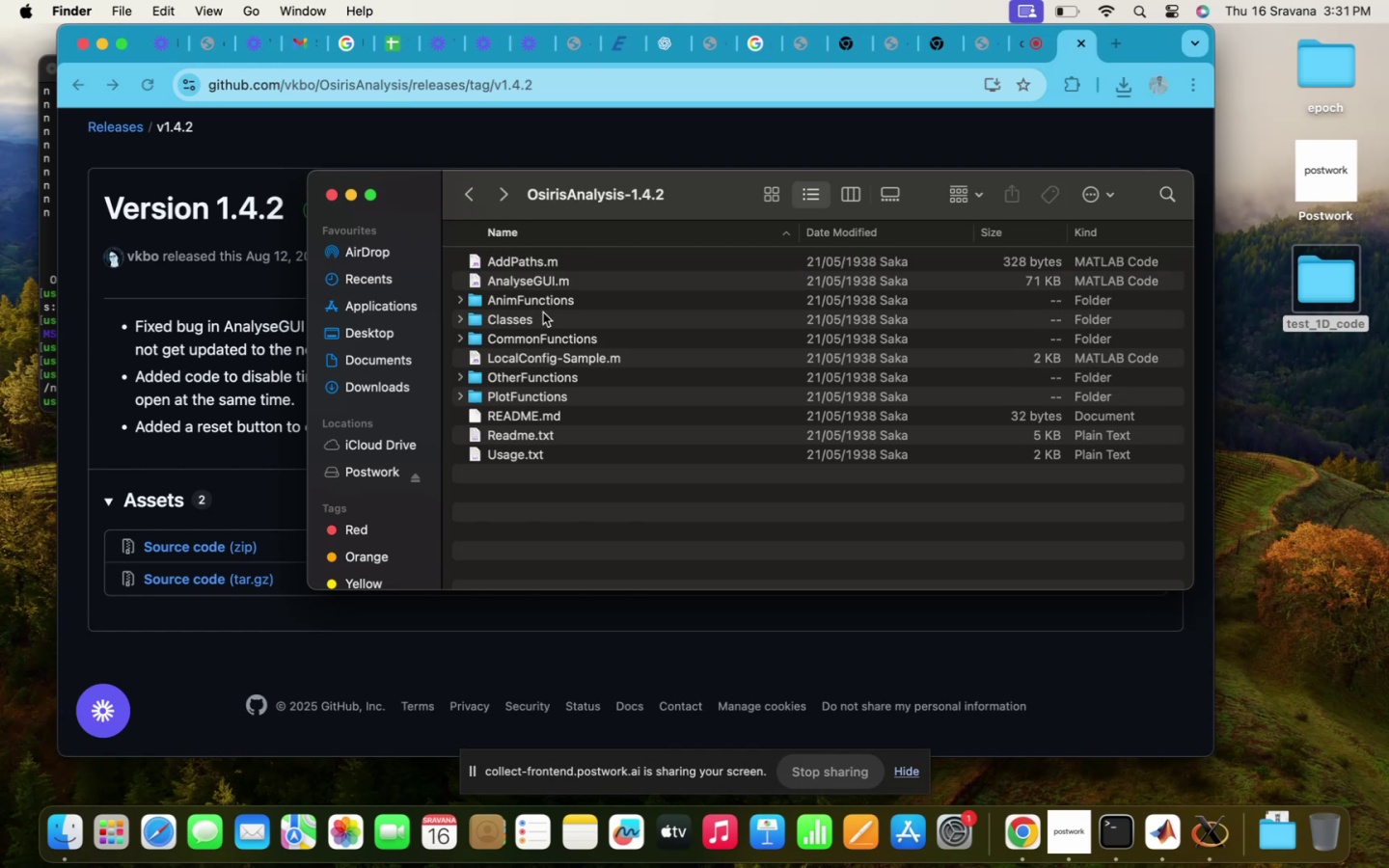 
double_click([557, 302])
 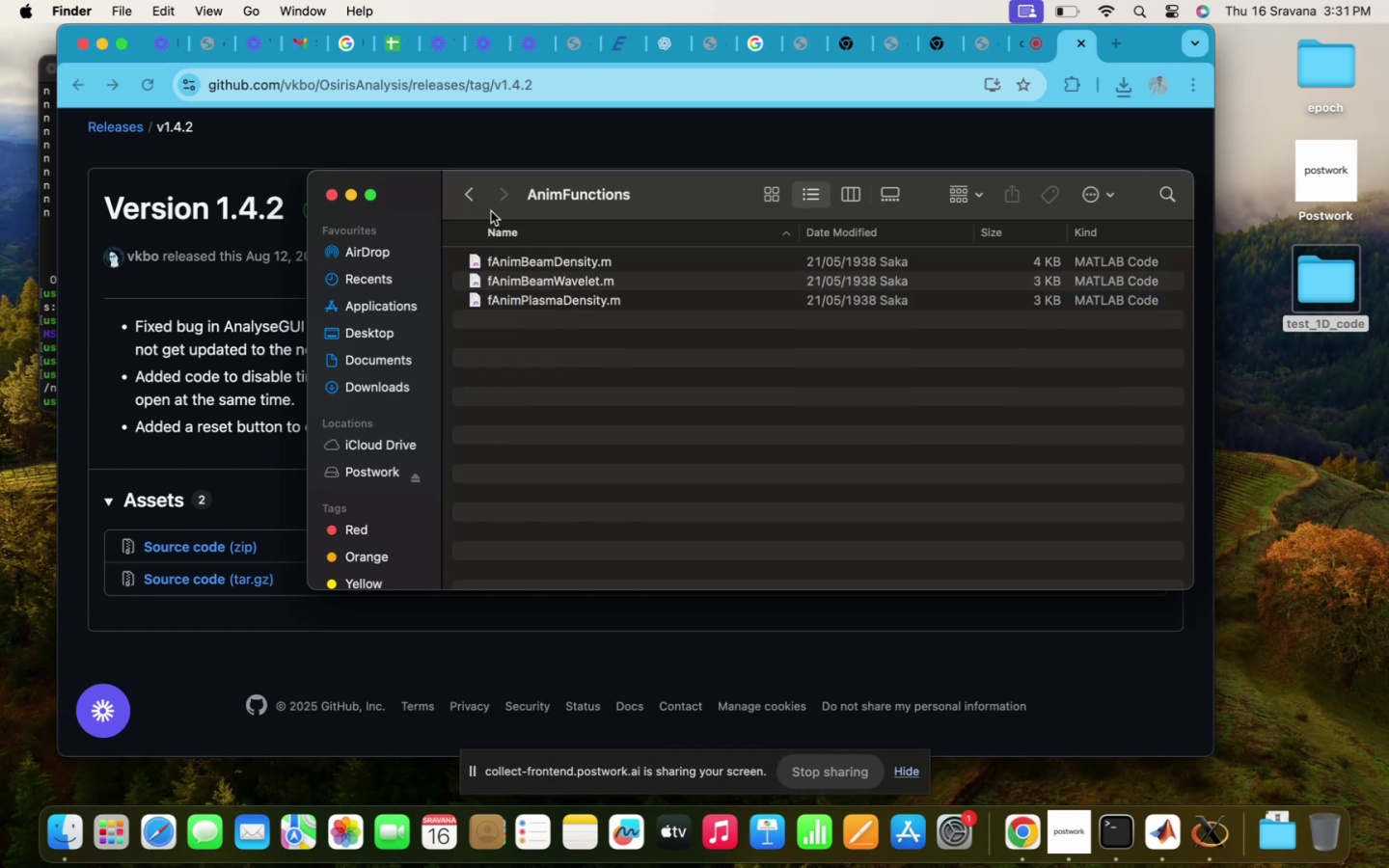 
left_click([470, 194])
 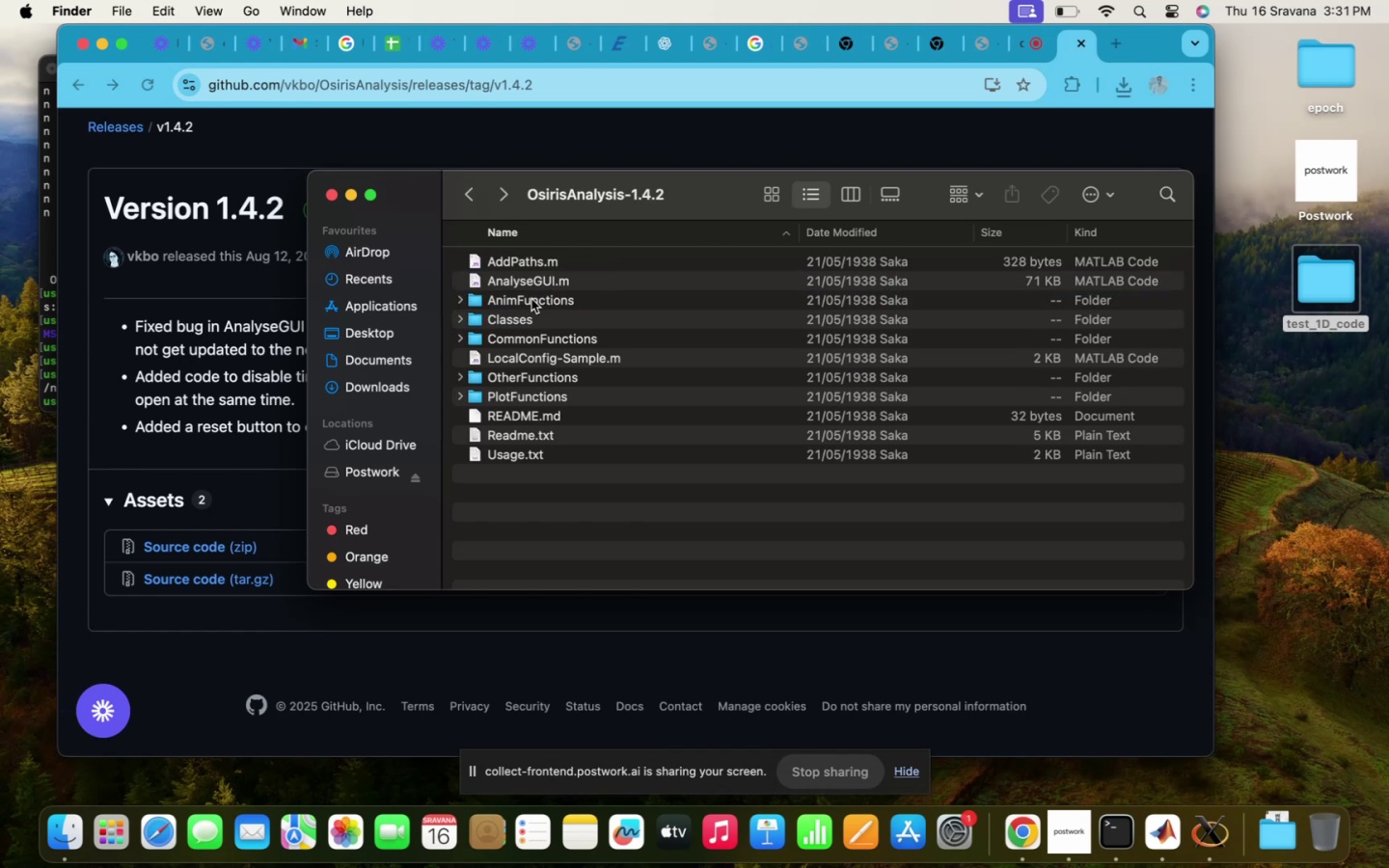 
double_click([533, 299])
 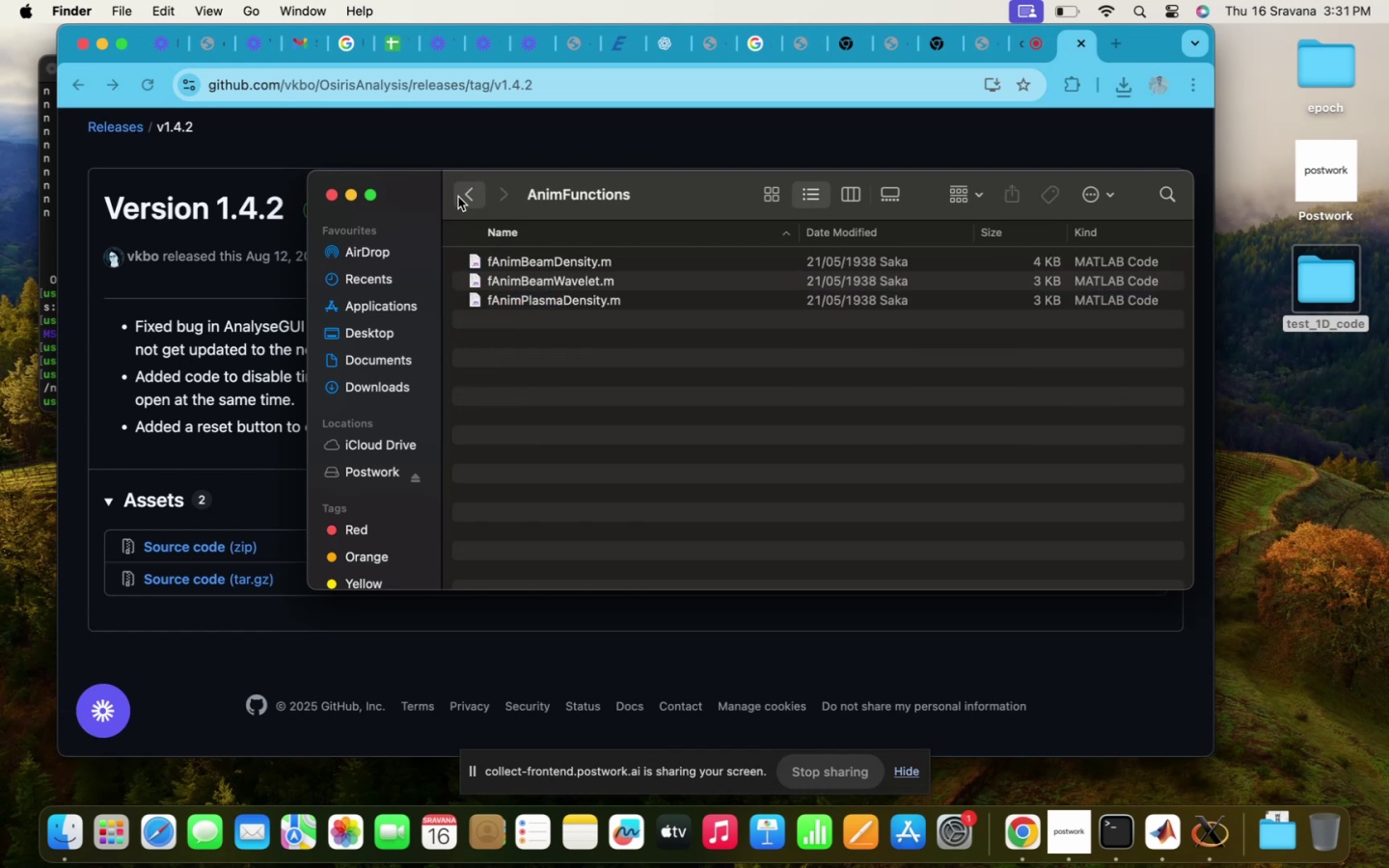 
left_click([461, 196])
 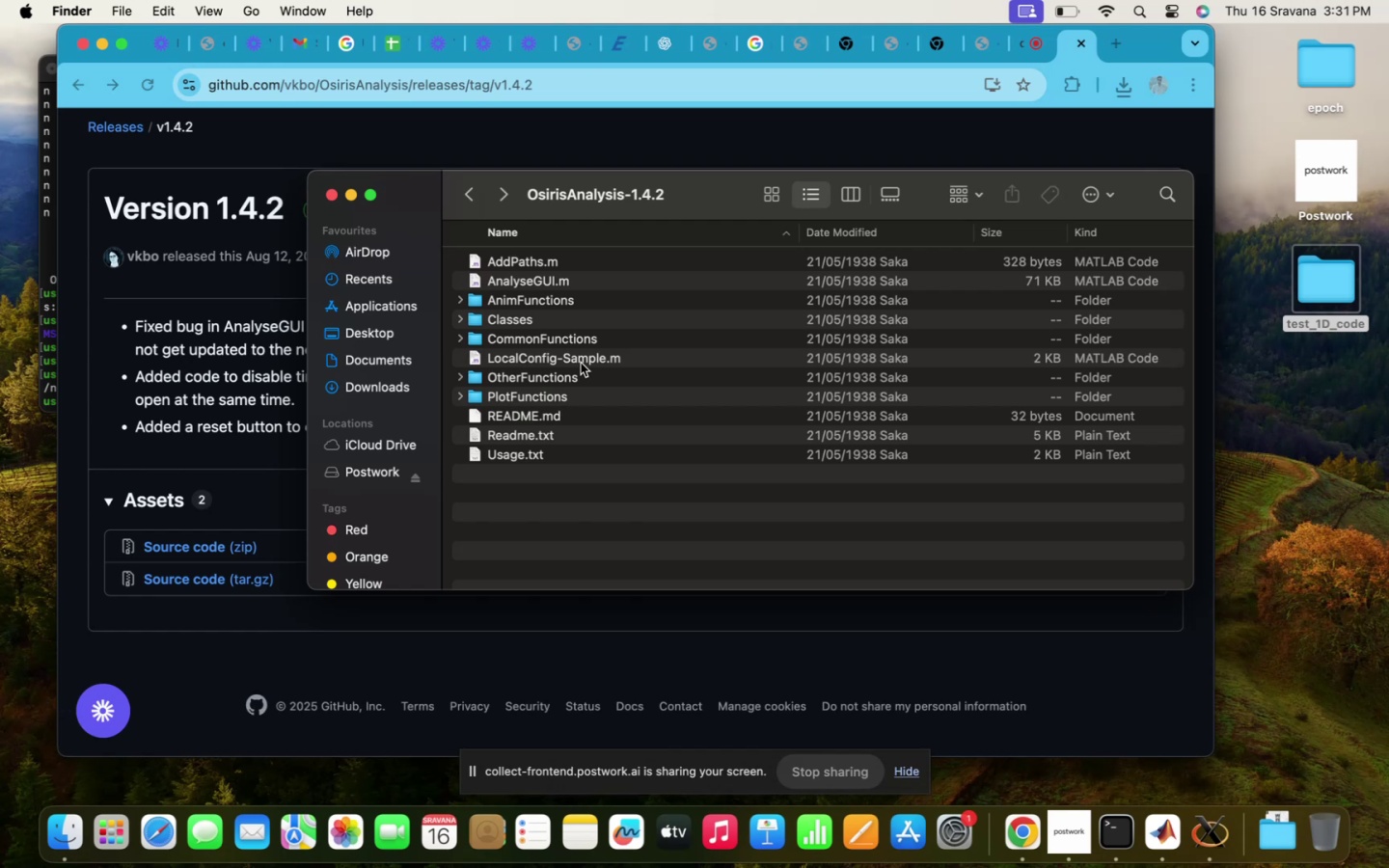 
double_click([603, 344])
 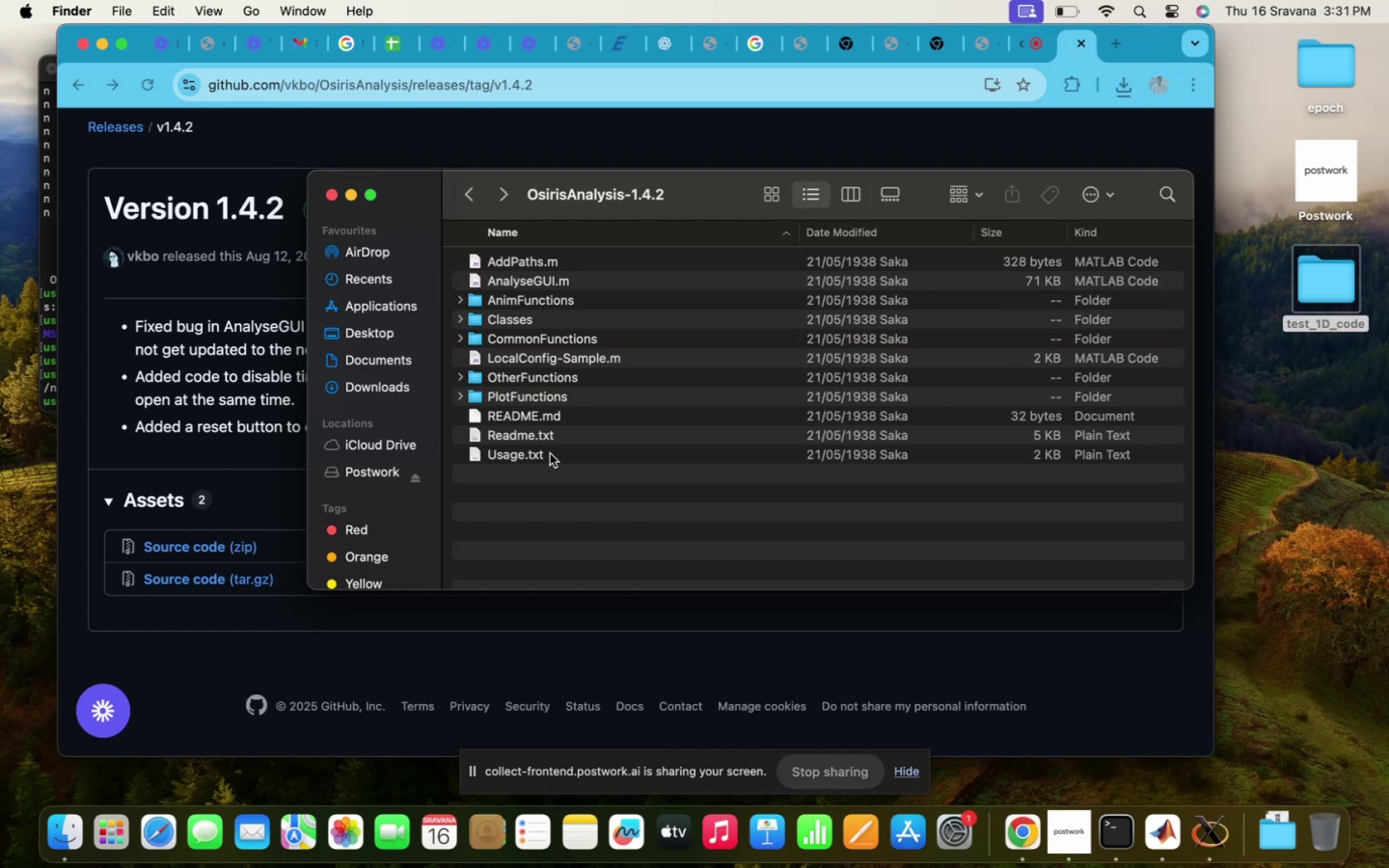 
double_click([584, 399])
 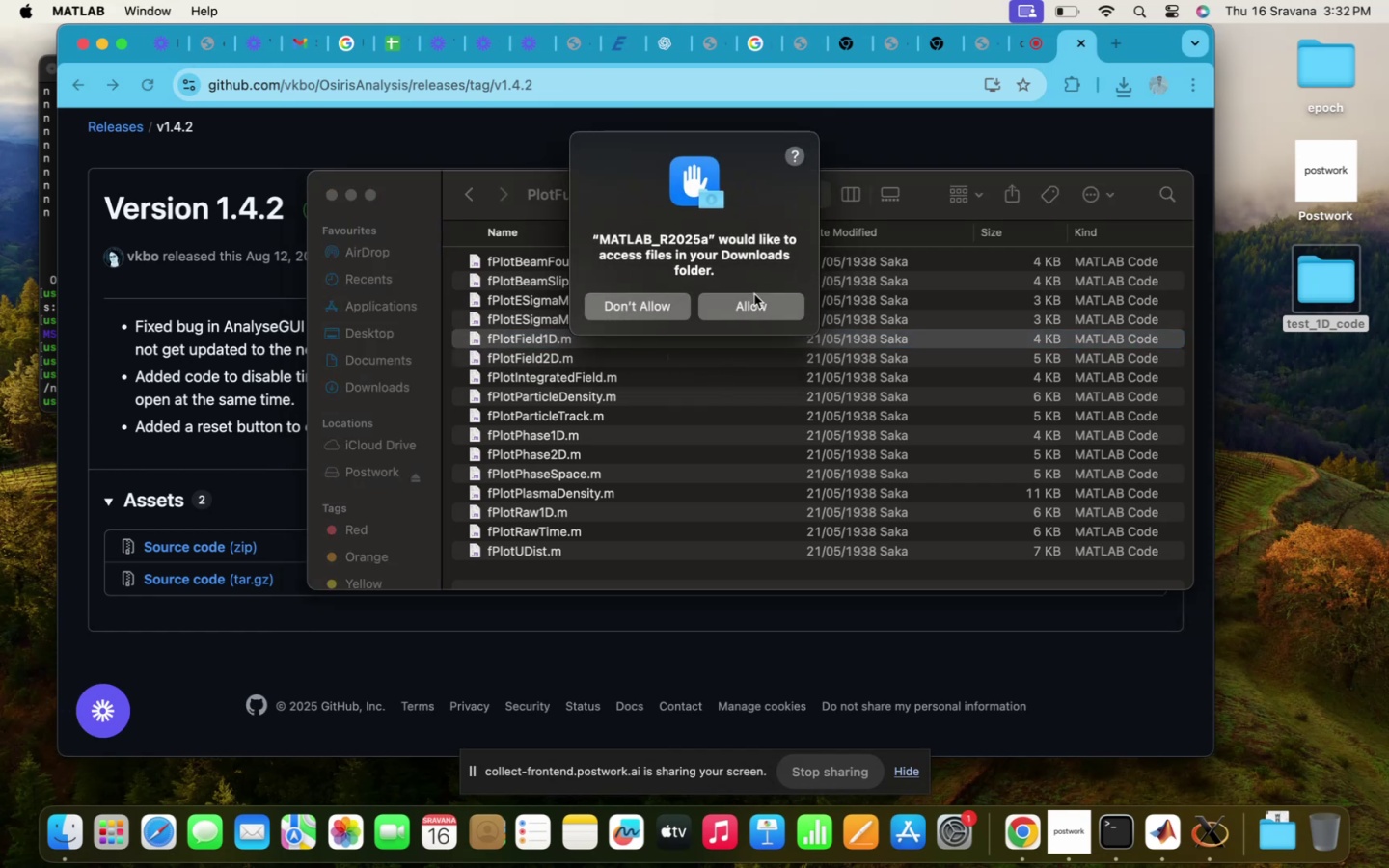 
wait(15.06)
 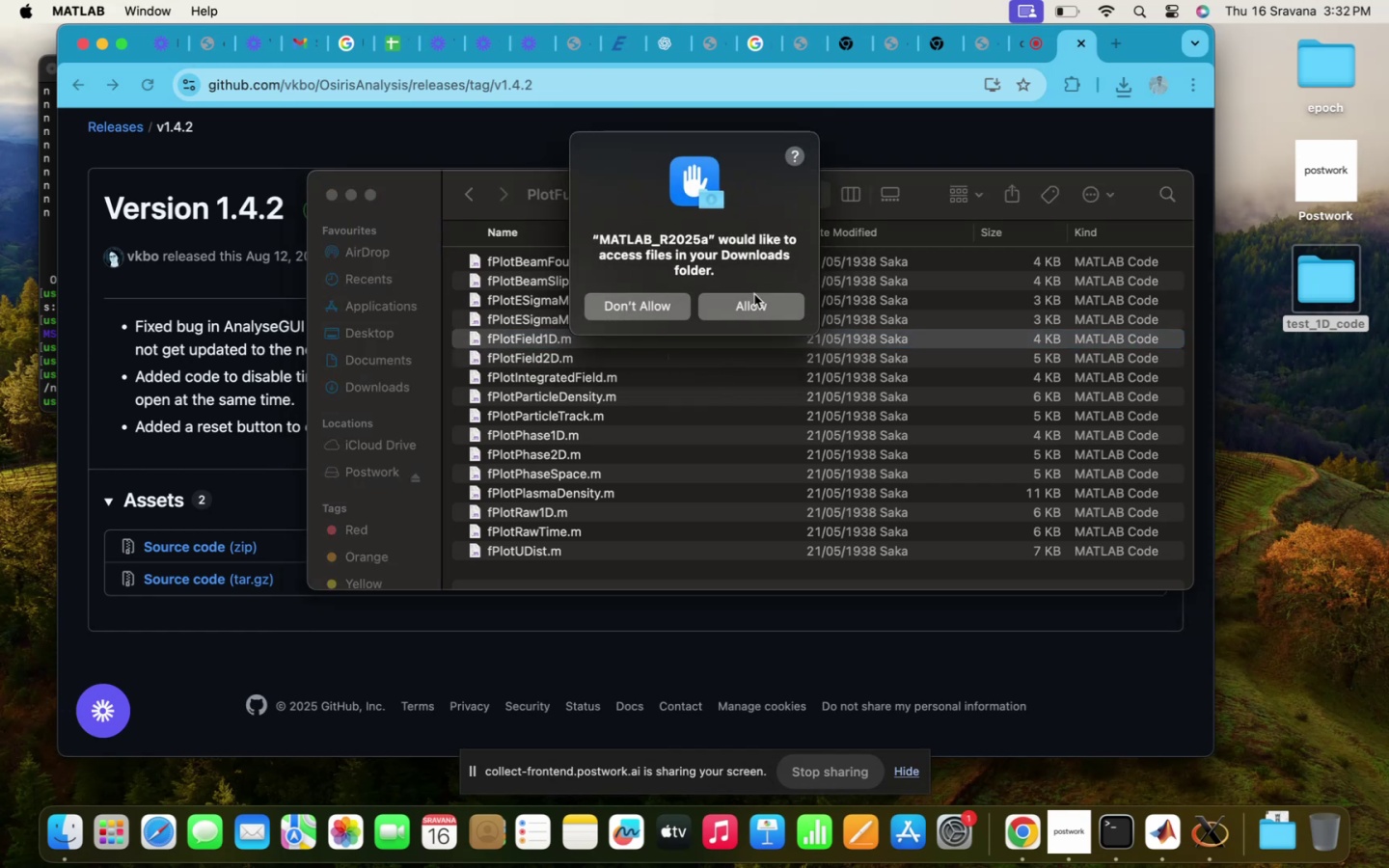 
scroll: coordinate [675, 429], scroll_direction: down, amount: 50.0
 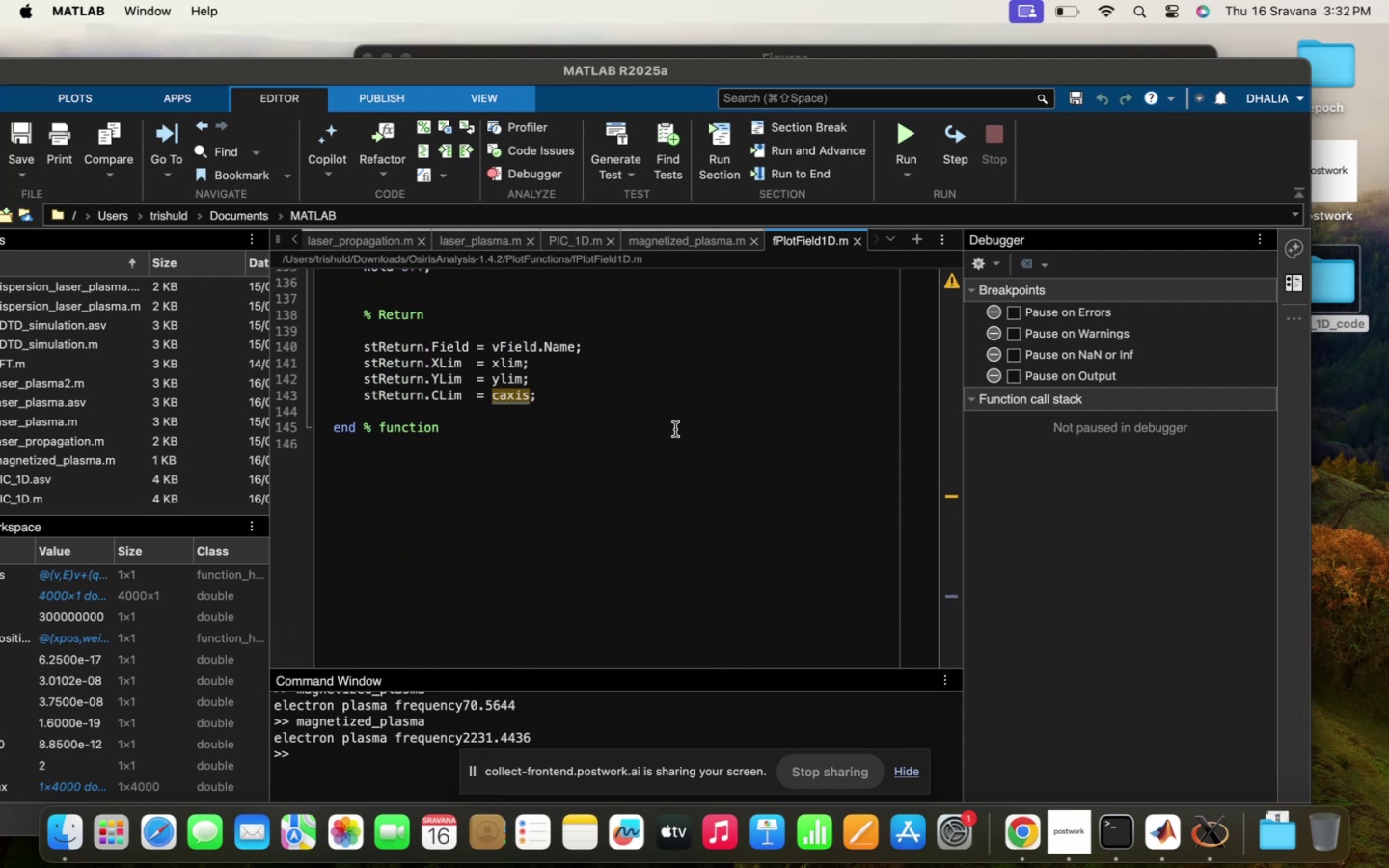 
scroll: coordinate [675, 429], scroll_direction: up, amount: 30.0
 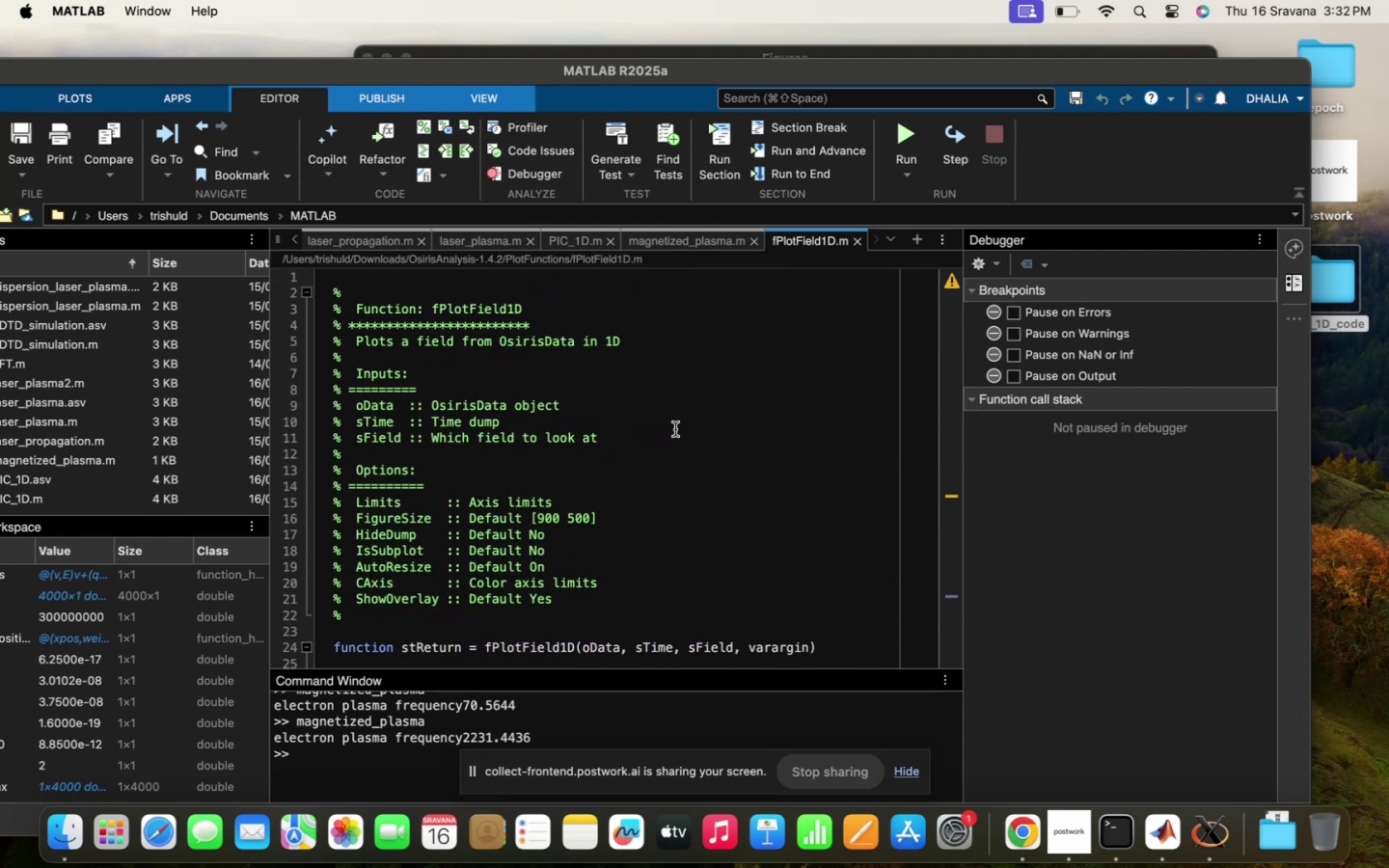 
scroll: coordinate [675, 429], scroll_direction: down, amount: 15.0
 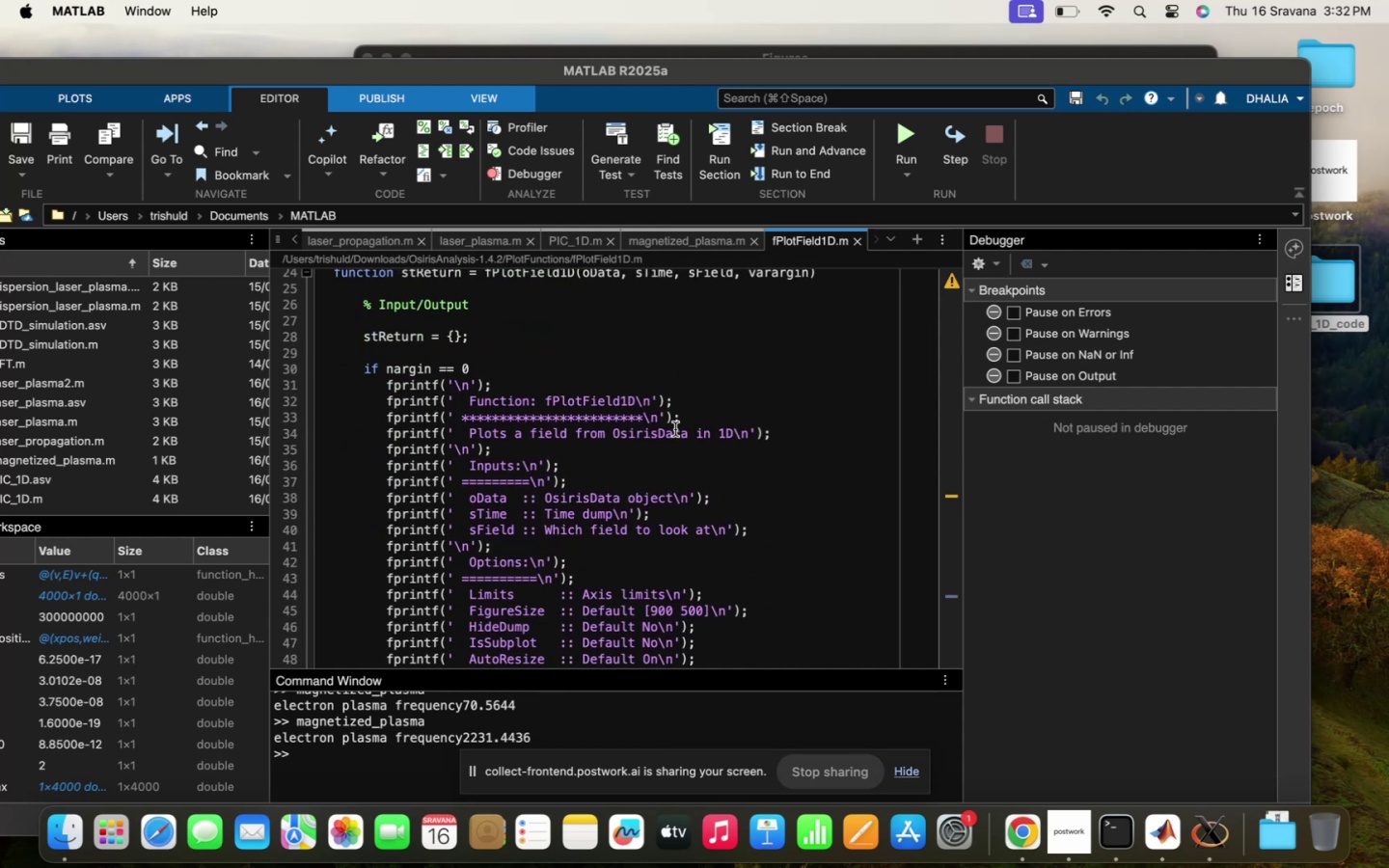 
scroll: coordinate [428, 357], scroll_direction: up, amount: 7.0
 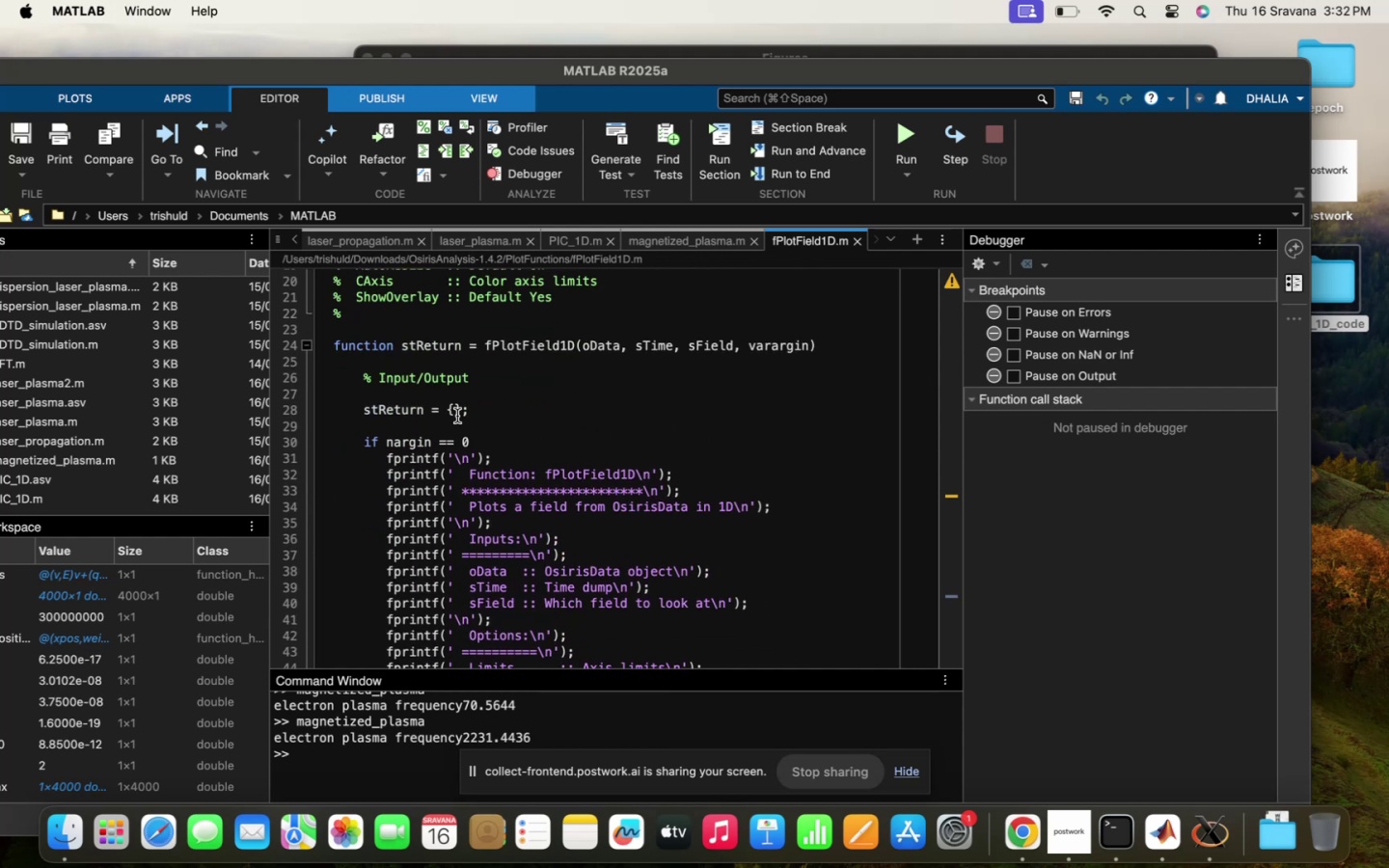 
left_click([455, 409])
 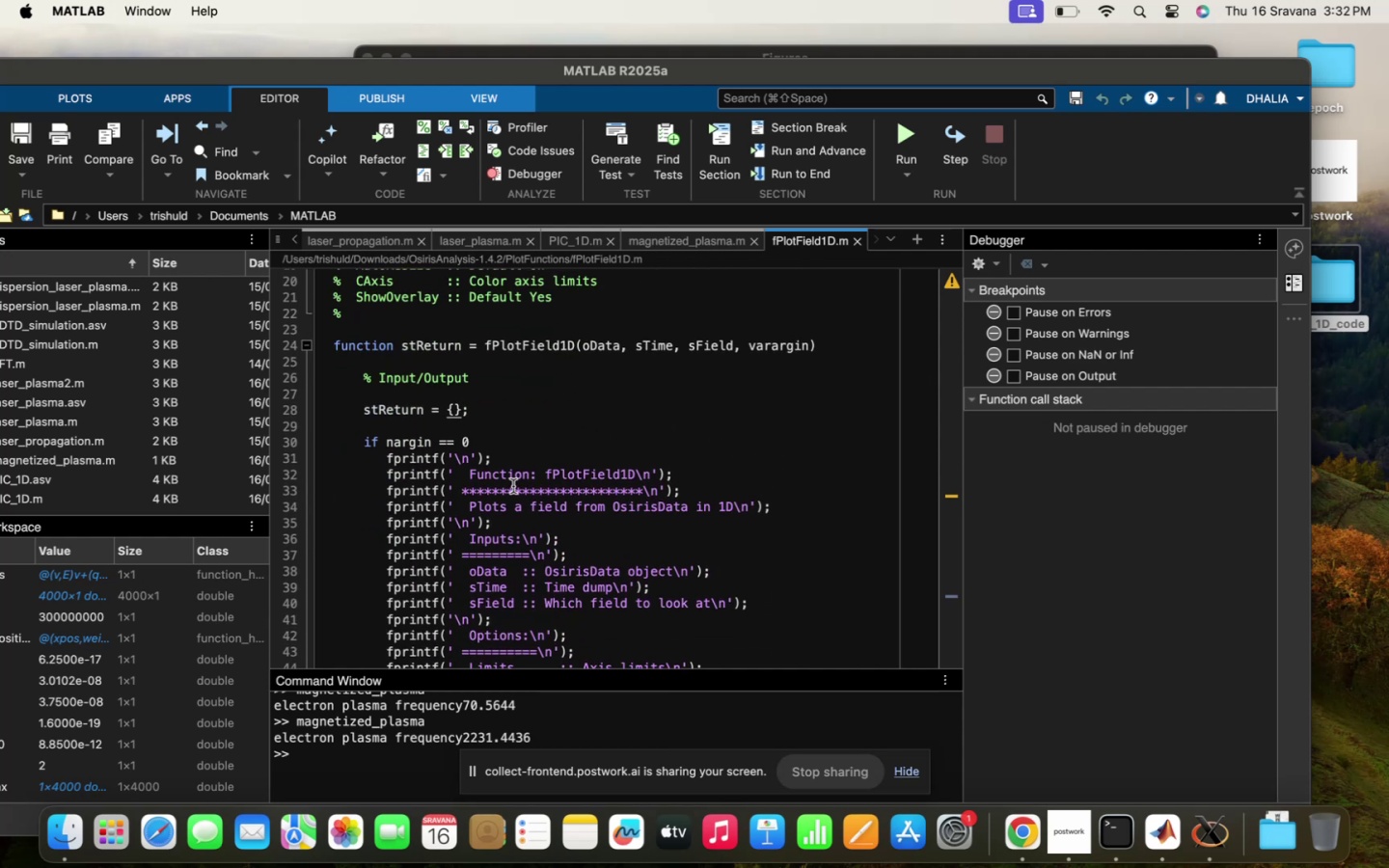 
scroll: coordinate [513, 486], scroll_direction: up, amount: 24.0
 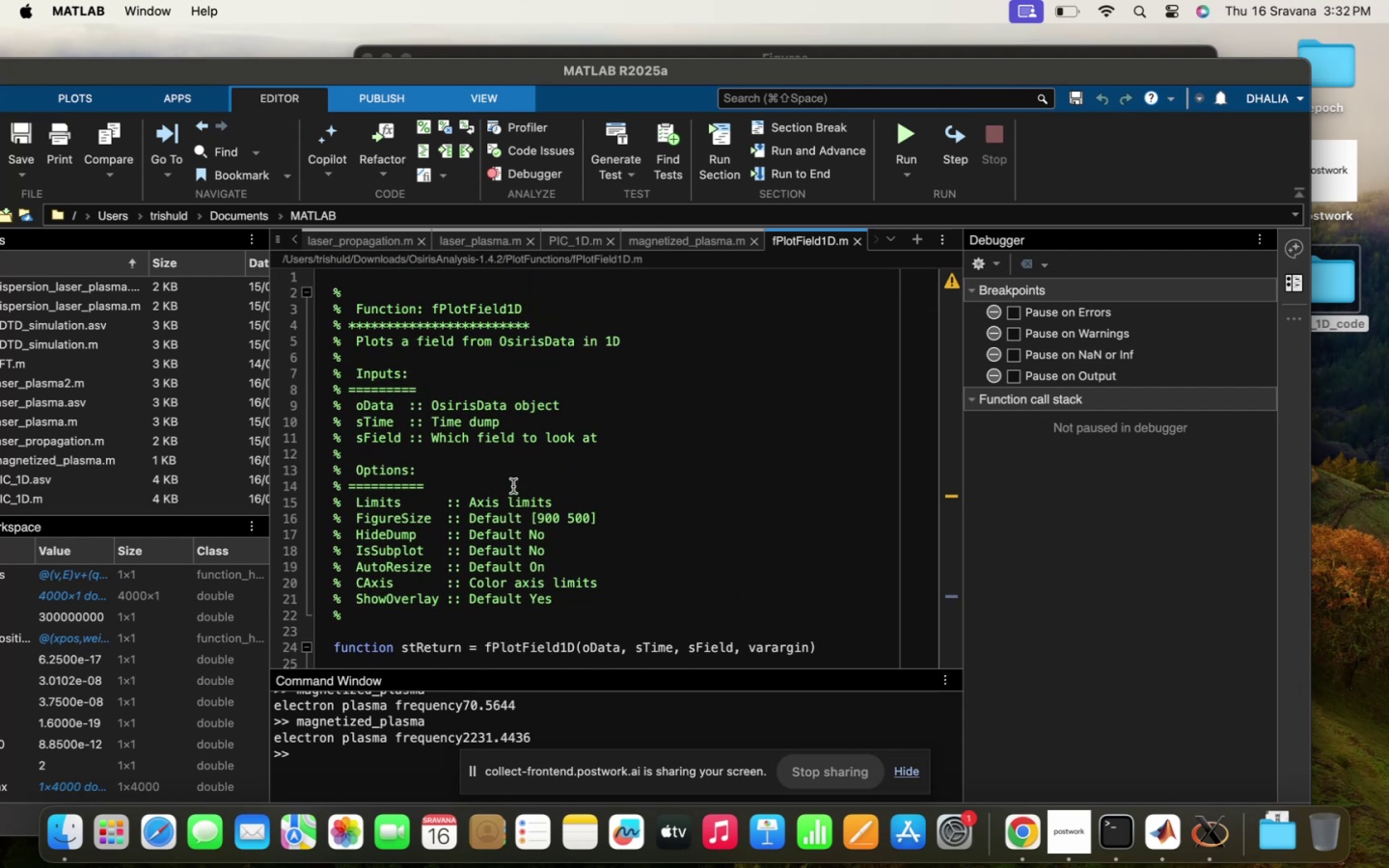 
scroll: coordinate [513, 486], scroll_direction: down, amount: 5.0
 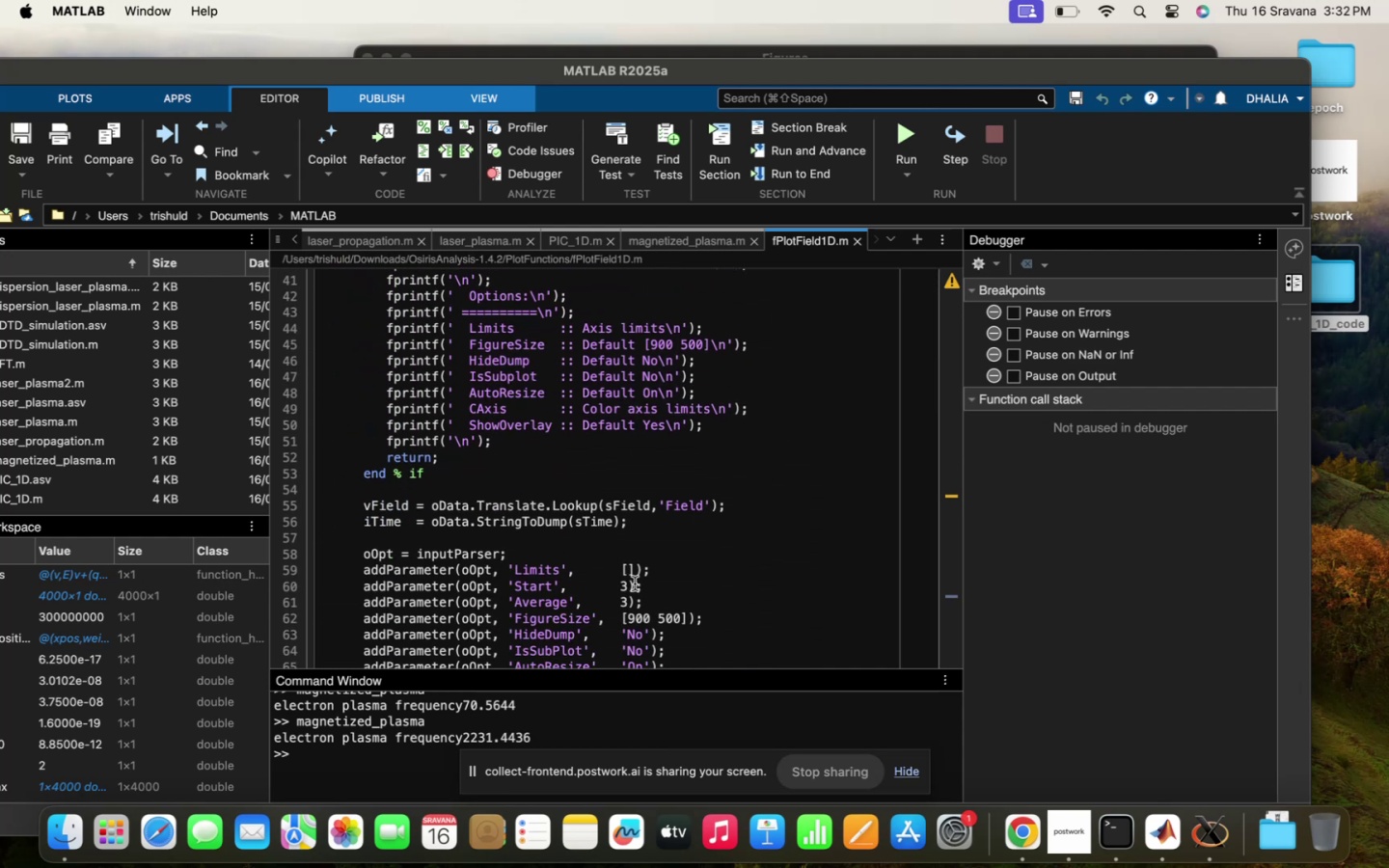 
scroll: coordinate [635, 583], scroll_direction: up, amount: 48.0
 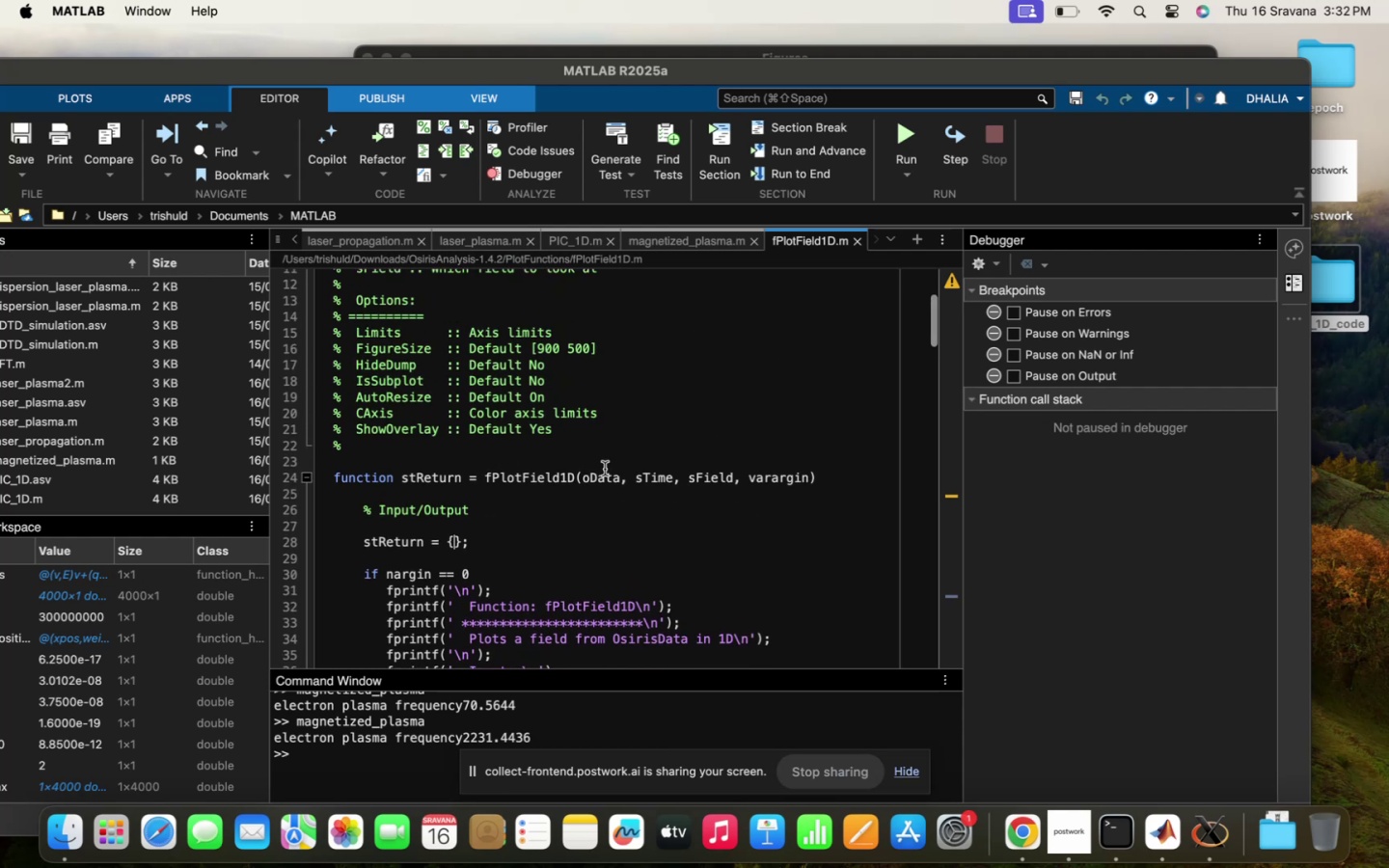 
left_click([604, 470])
 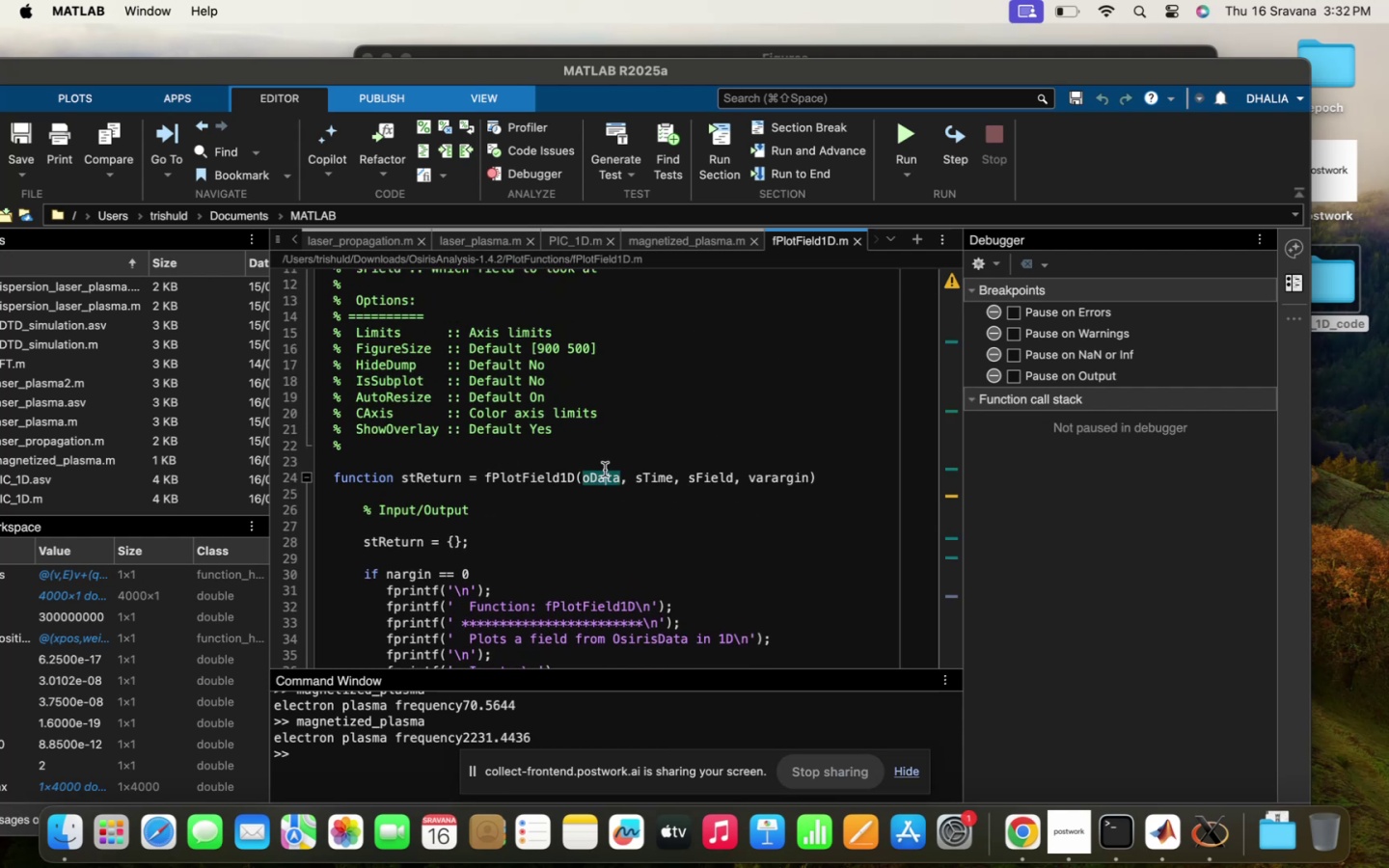 
scroll: coordinate [605, 470], scroll_direction: up, amount: 25.0
 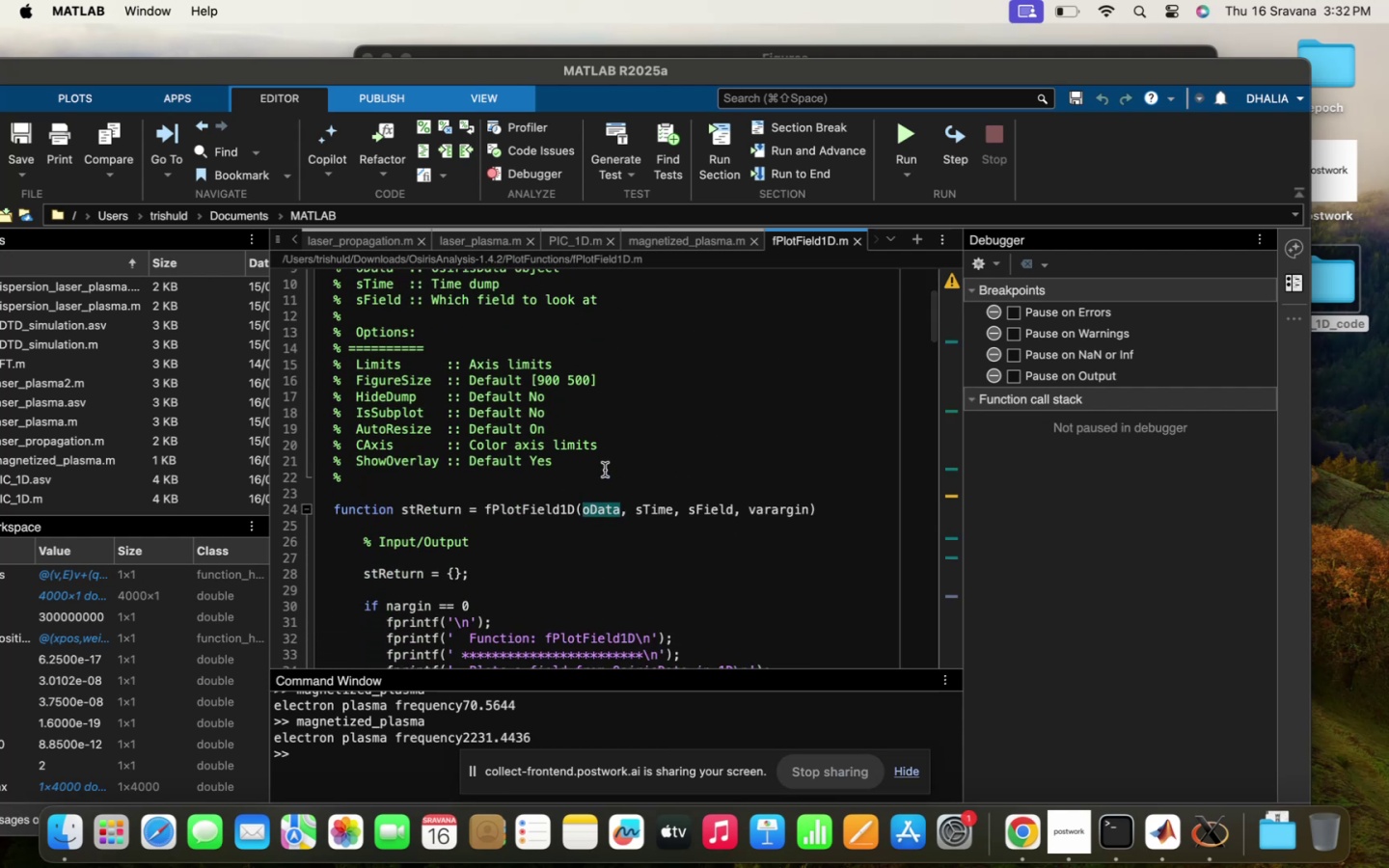 
scroll: coordinate [605, 470], scroll_direction: down, amount: 48.0
 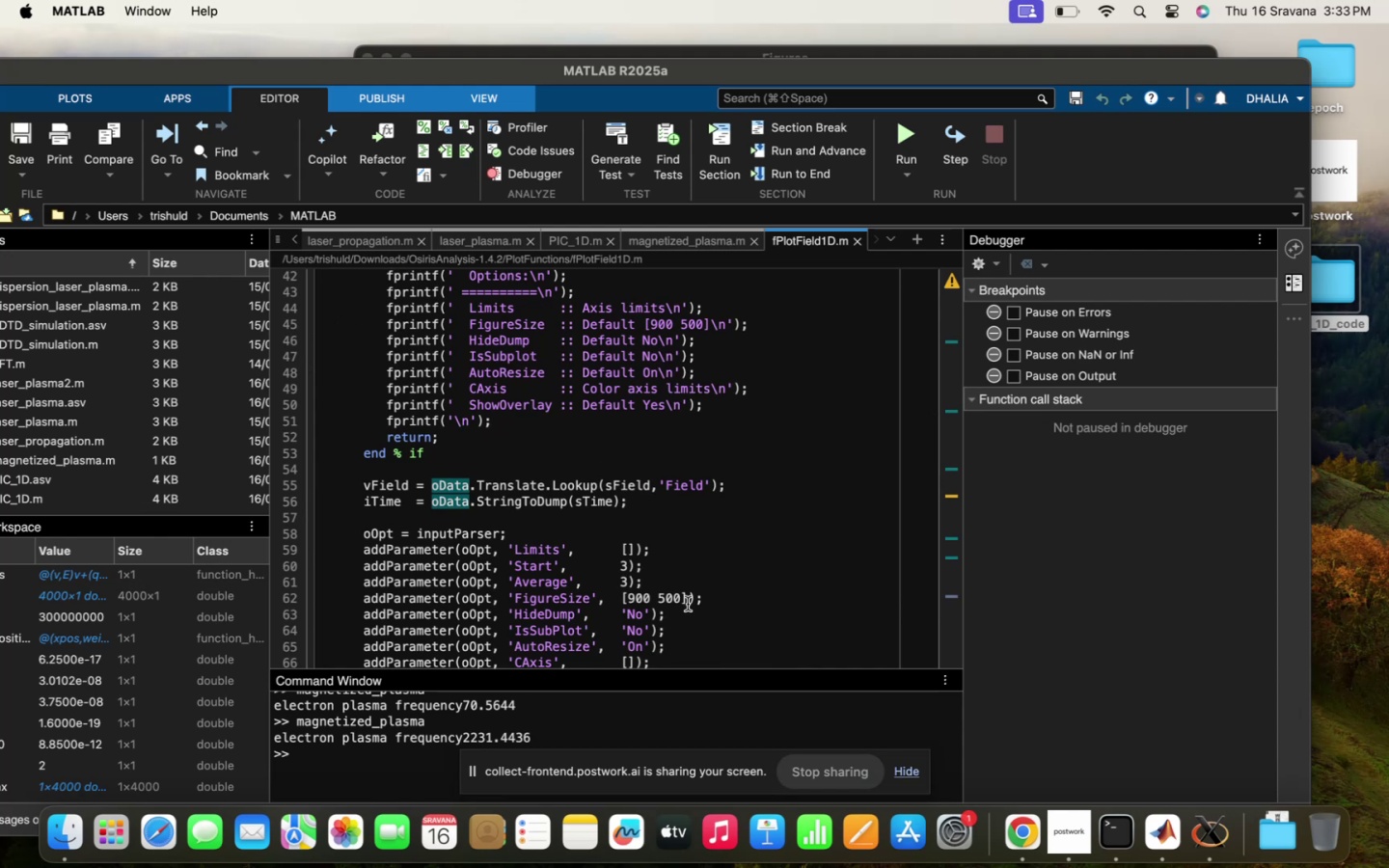 
scroll: coordinate [688, 604], scroll_direction: up, amount: 48.0
 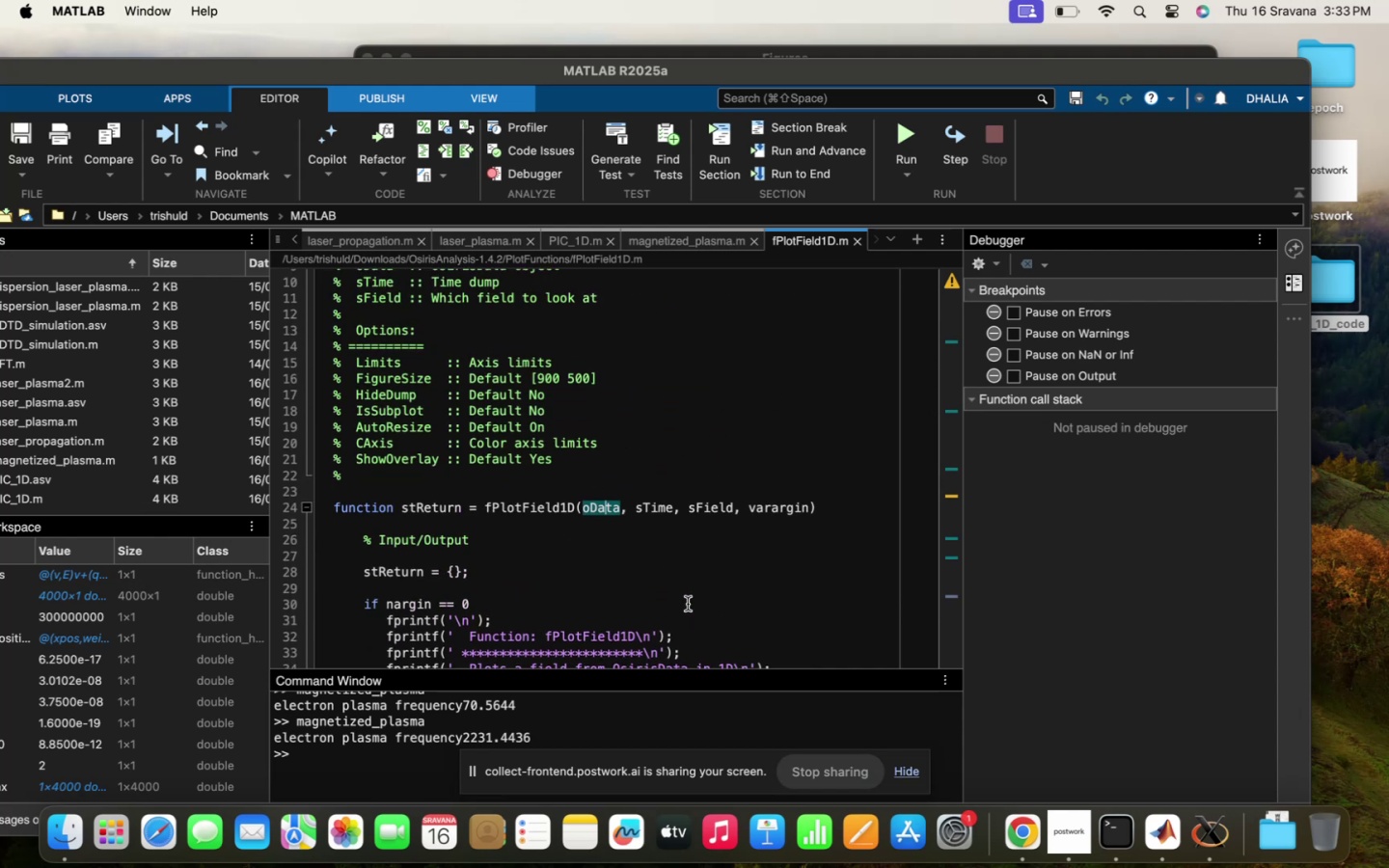 
scroll: coordinate [688, 604], scroll_direction: down, amount: 96.0
 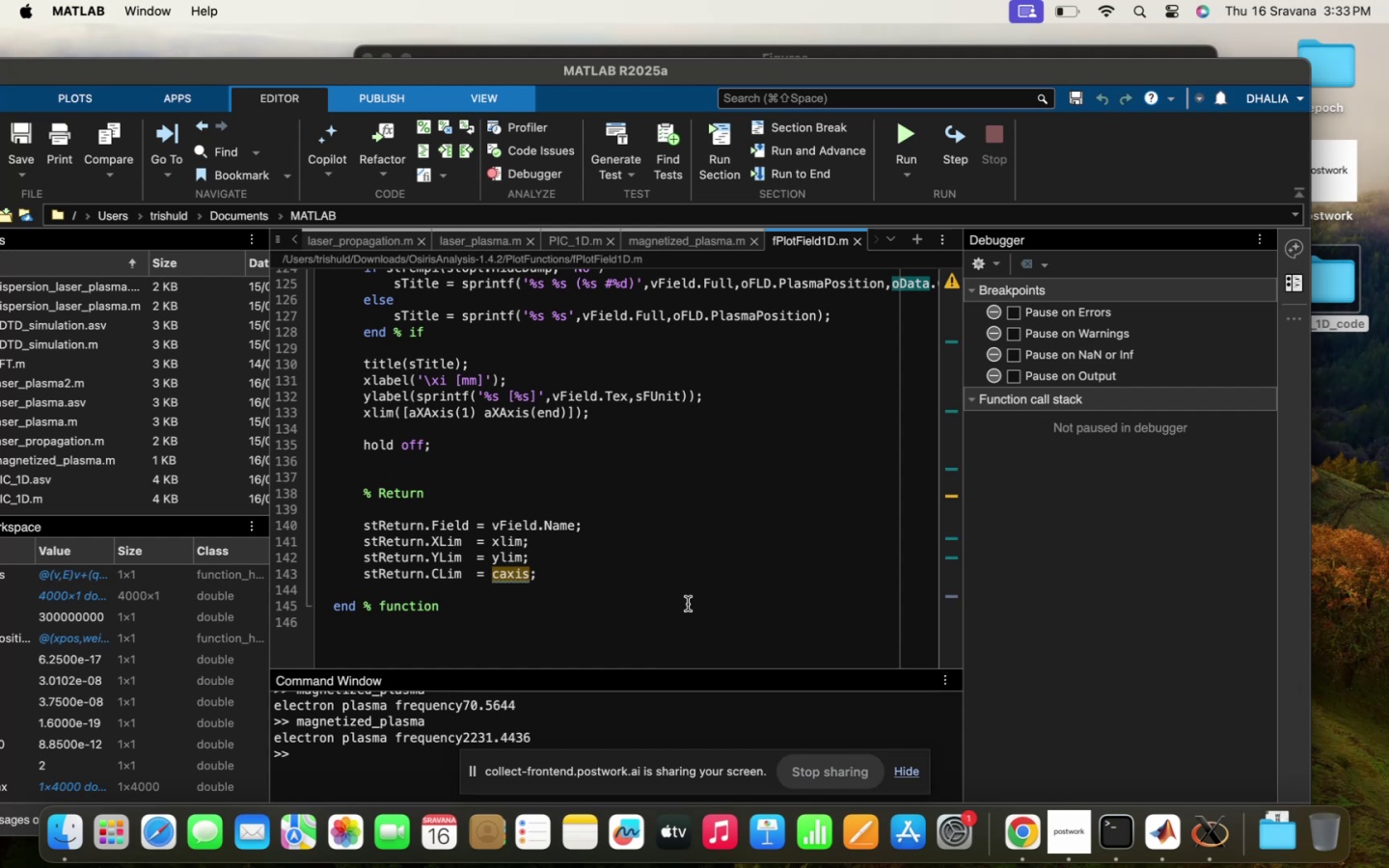 
scroll: coordinate [688, 604], scroll_direction: down, amount: 6.0
 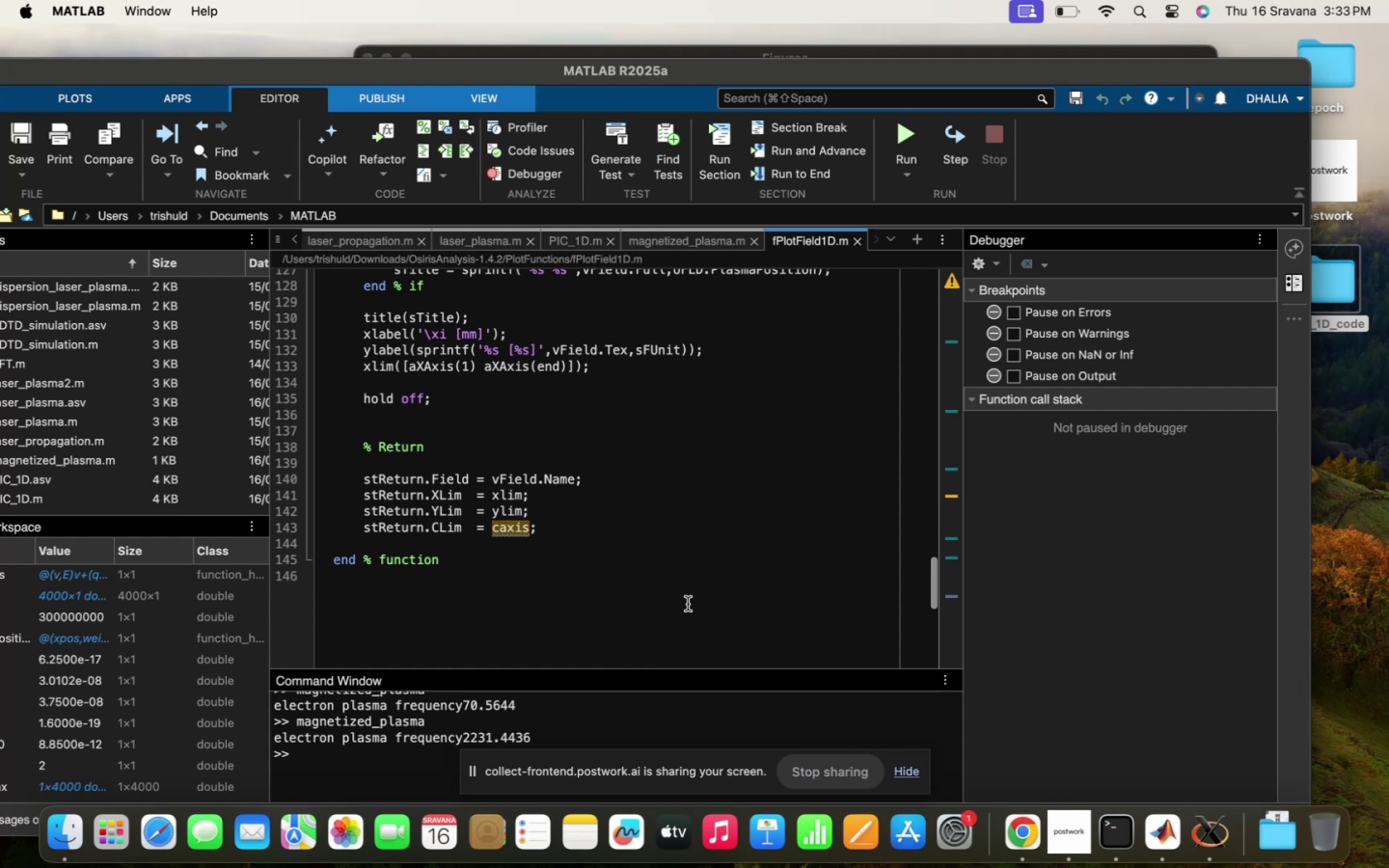 
scroll: coordinate [640, 458], scroll_direction: up, amount: 115.0
 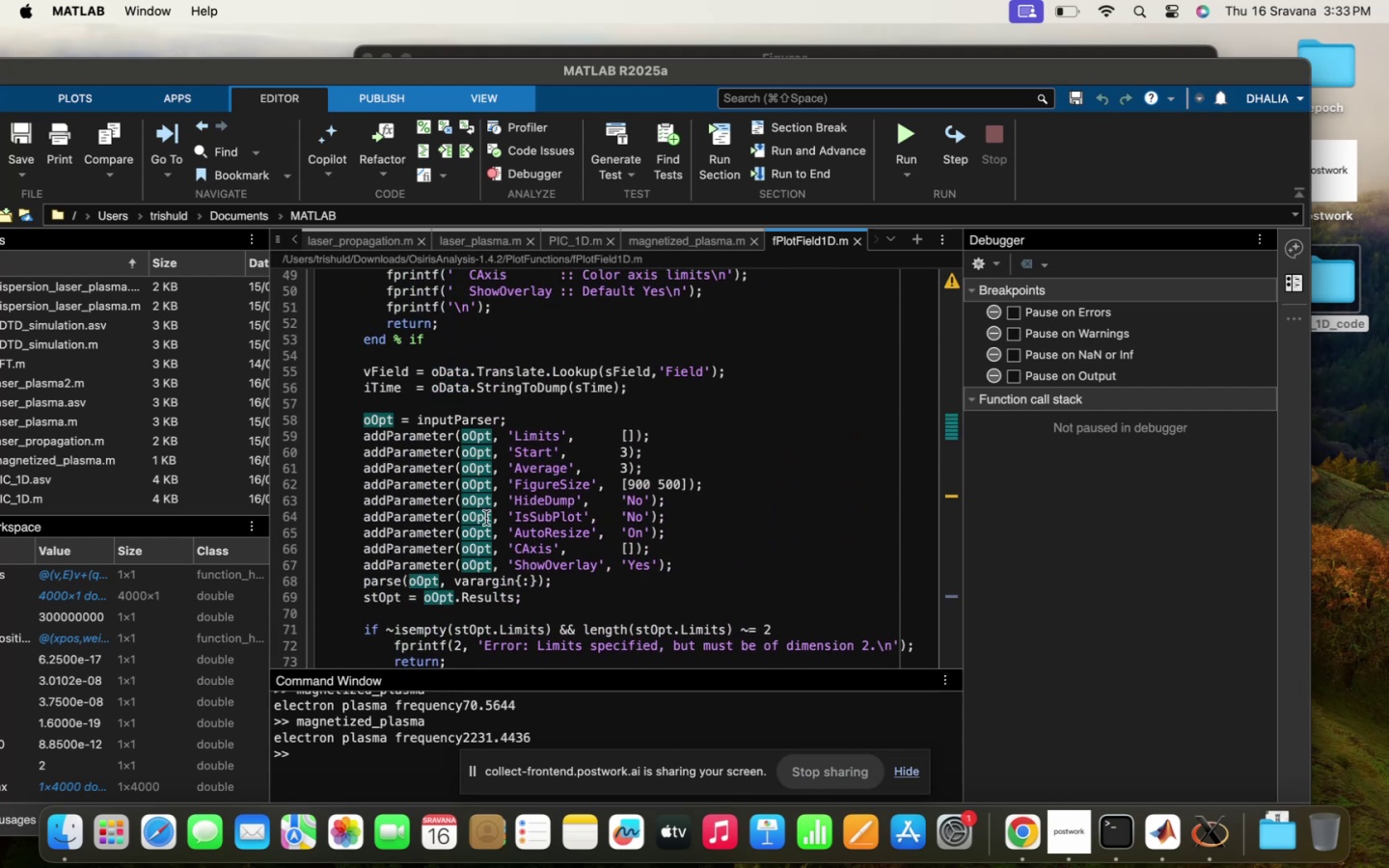 
left_click([575, 546])
 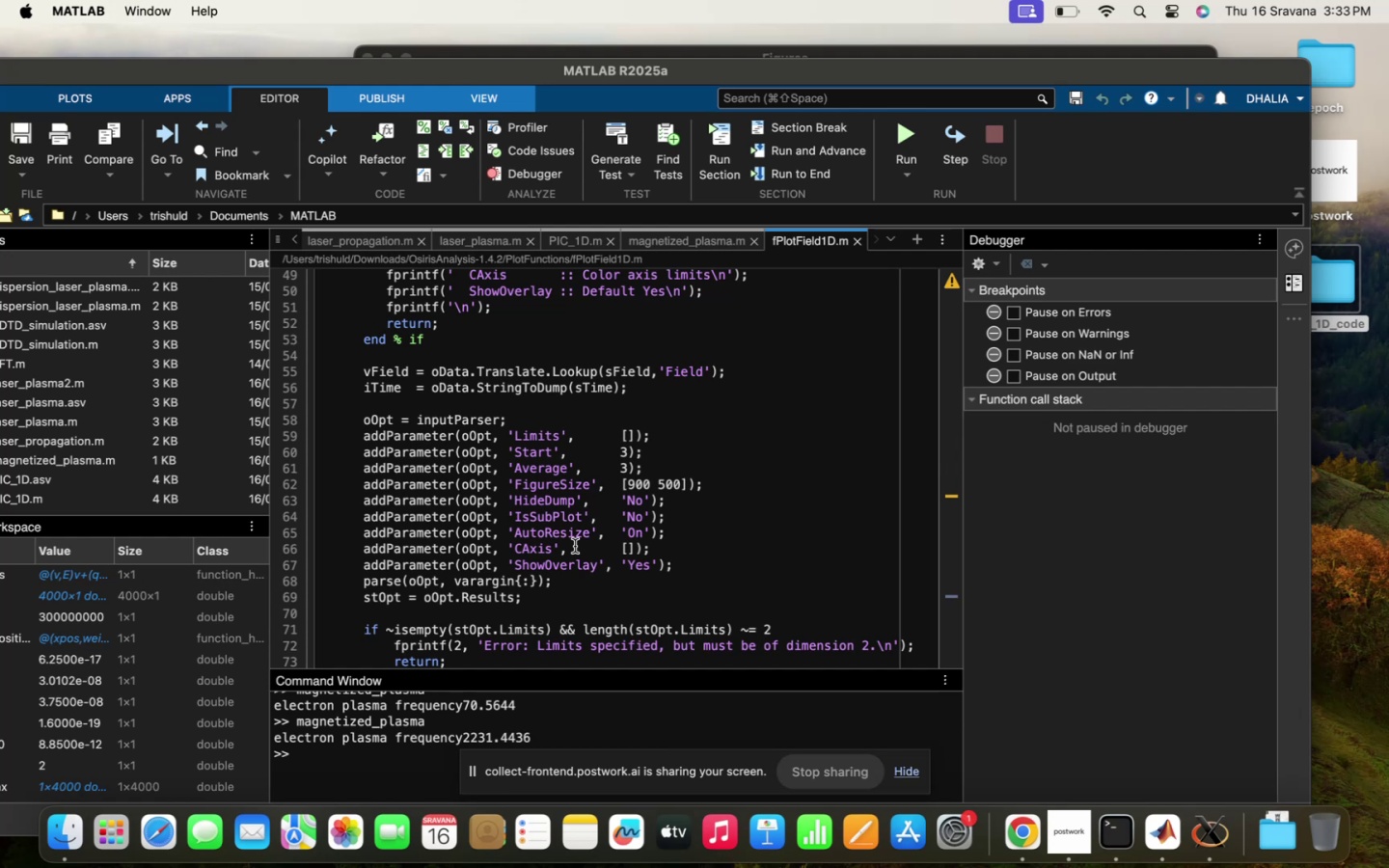 
scroll: coordinate [630, 427], scroll_direction: up, amount: 69.0
 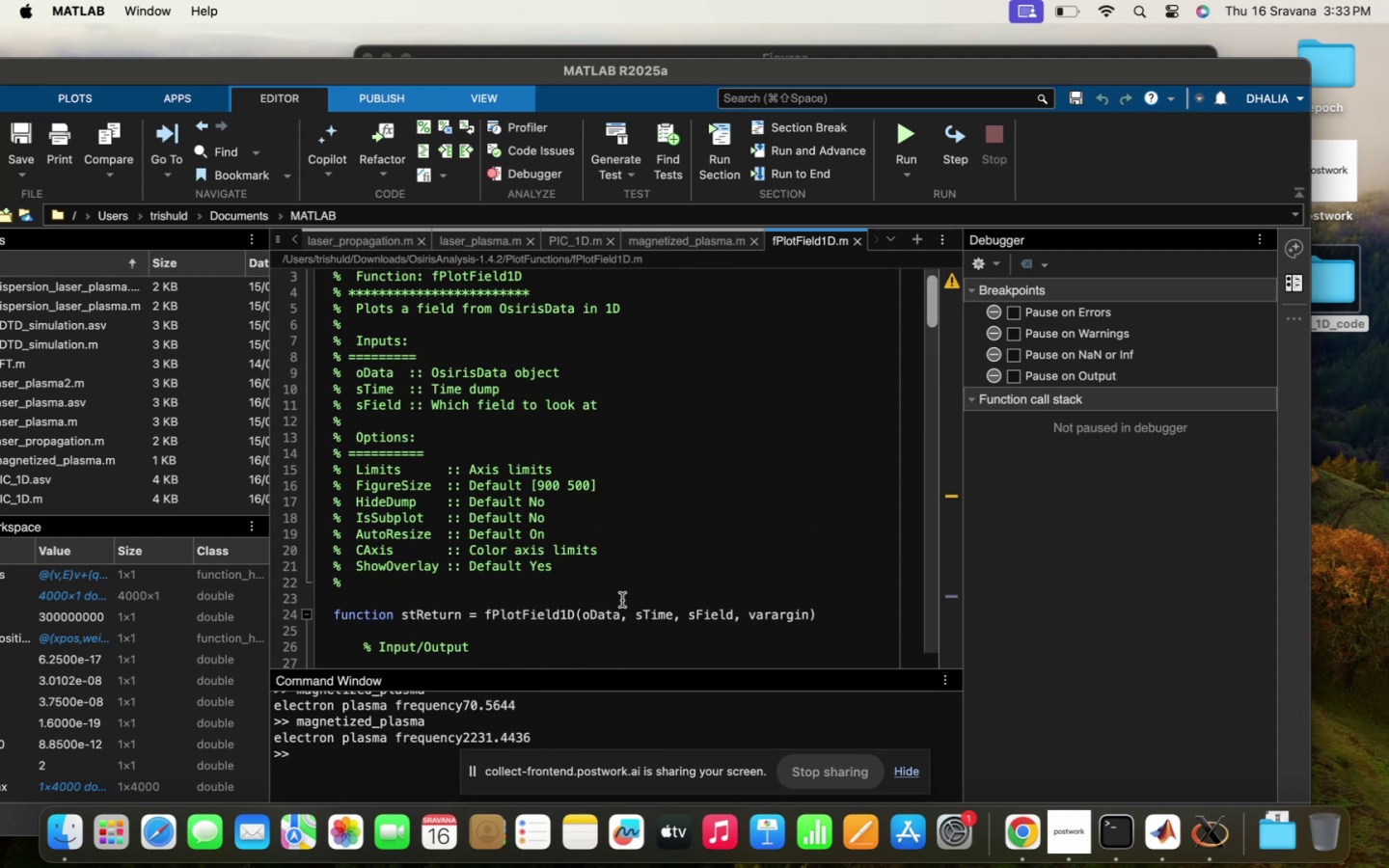 
wait(8.47)
 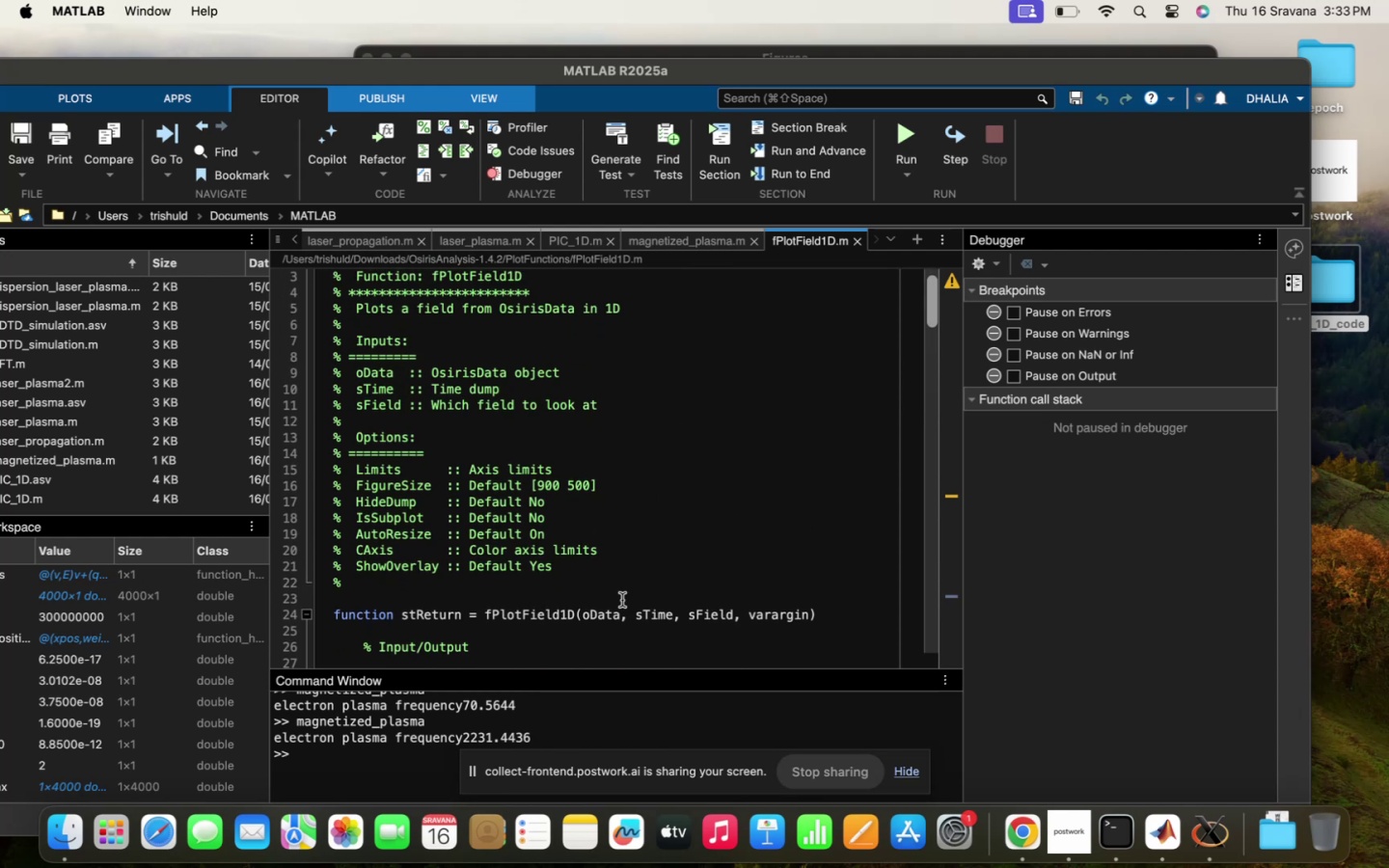 
mouse_move([771, 47])
 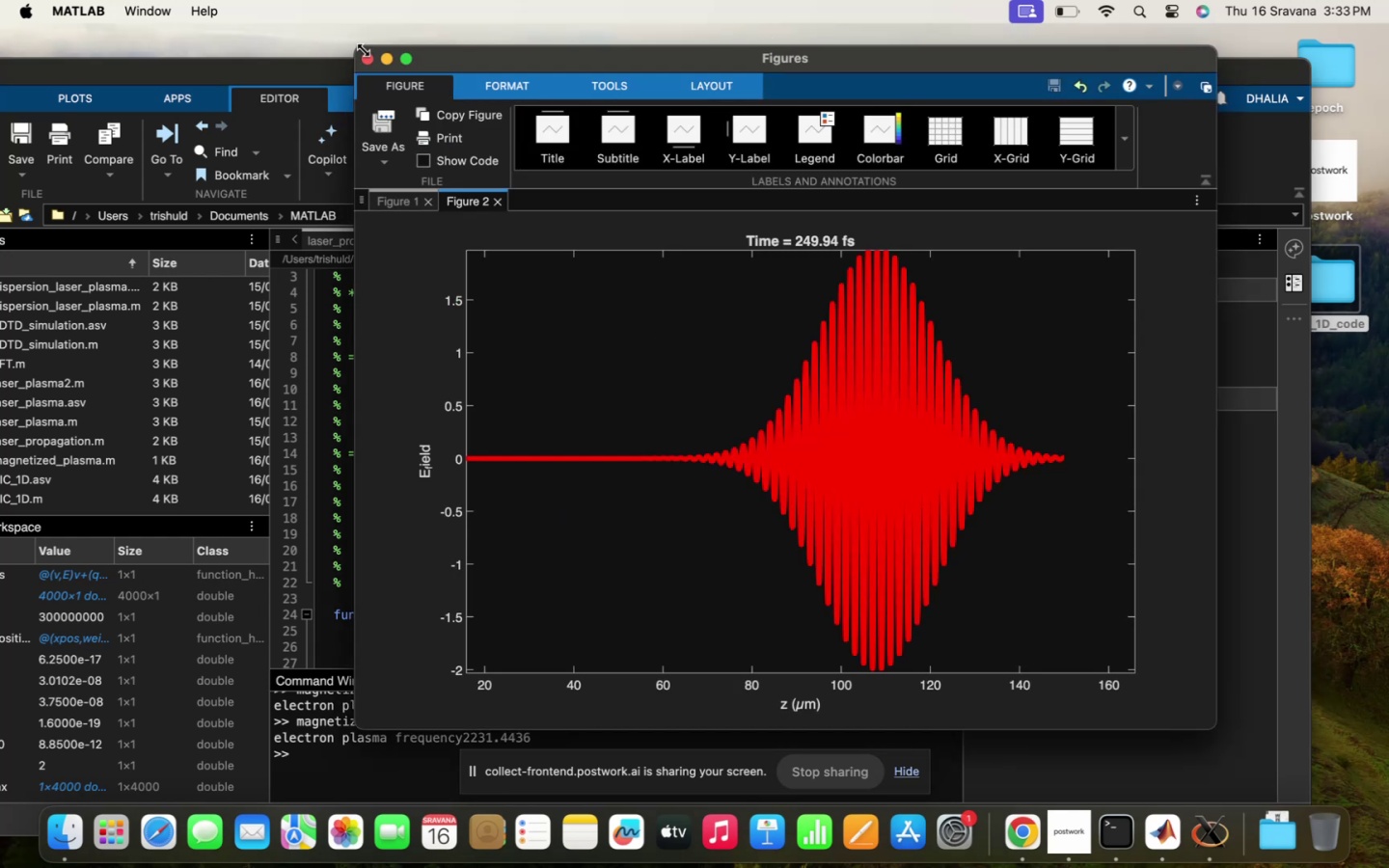 
left_click([368, 60])
 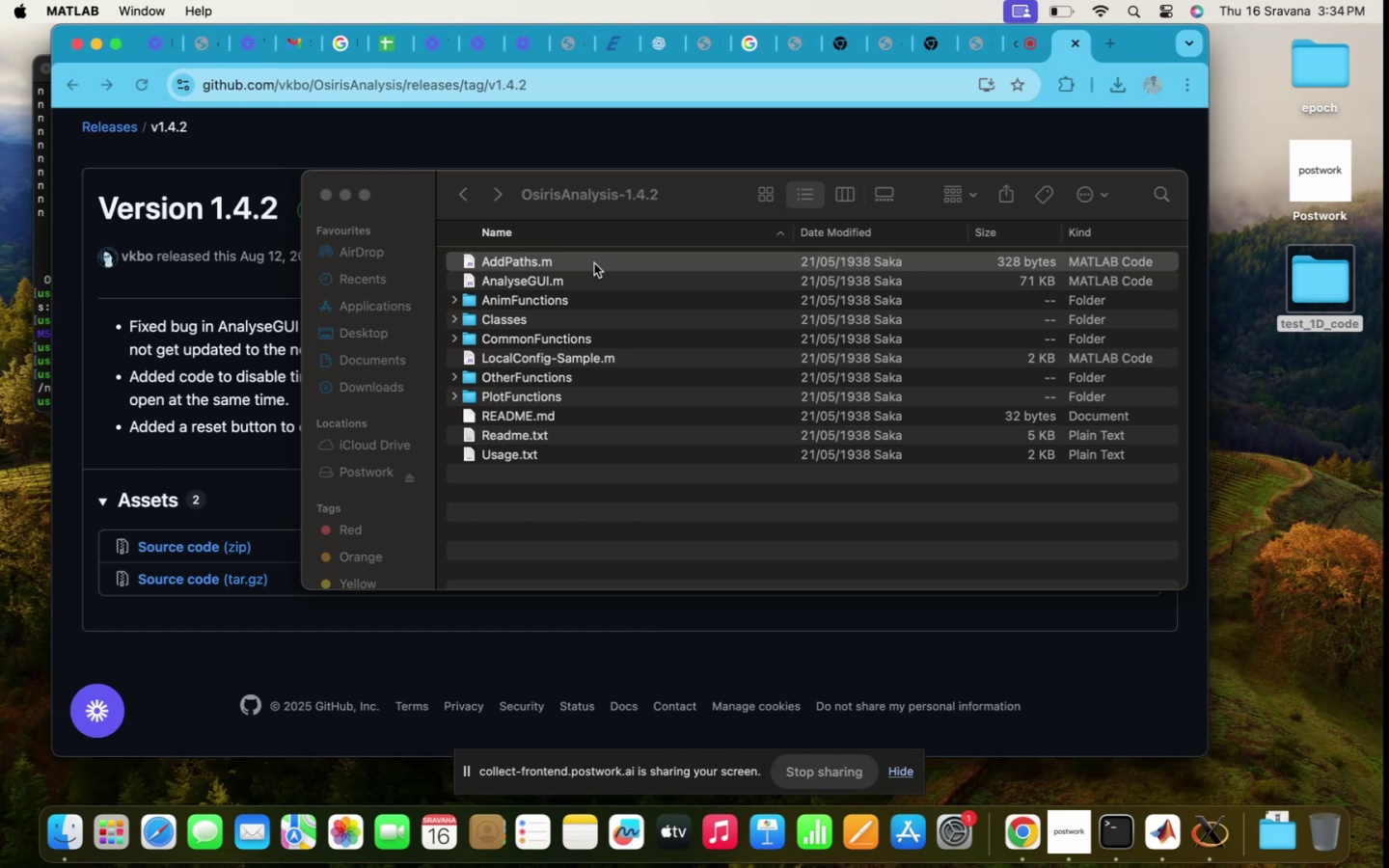 
wait(11.62)
 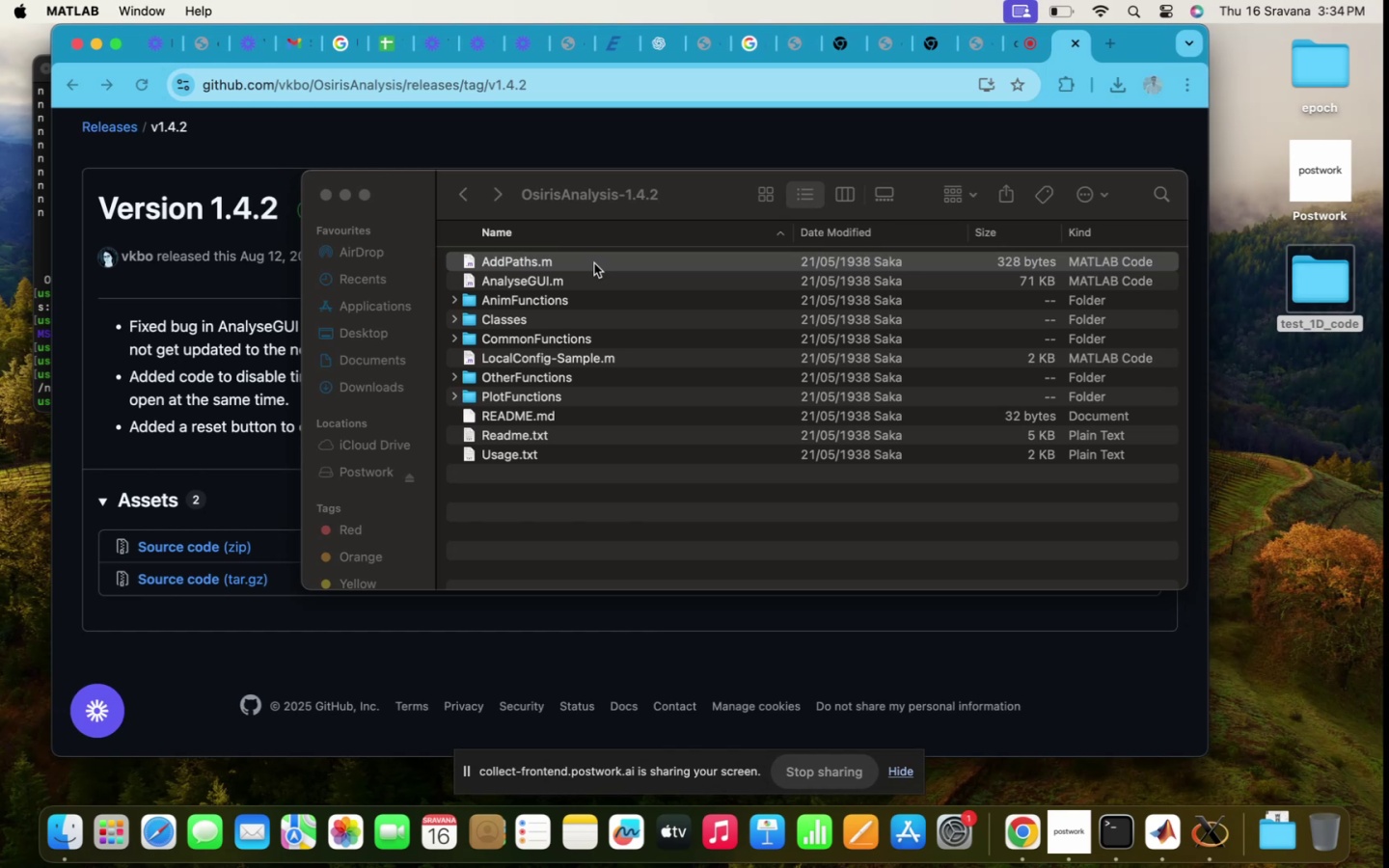 
left_click([1323, 299])
 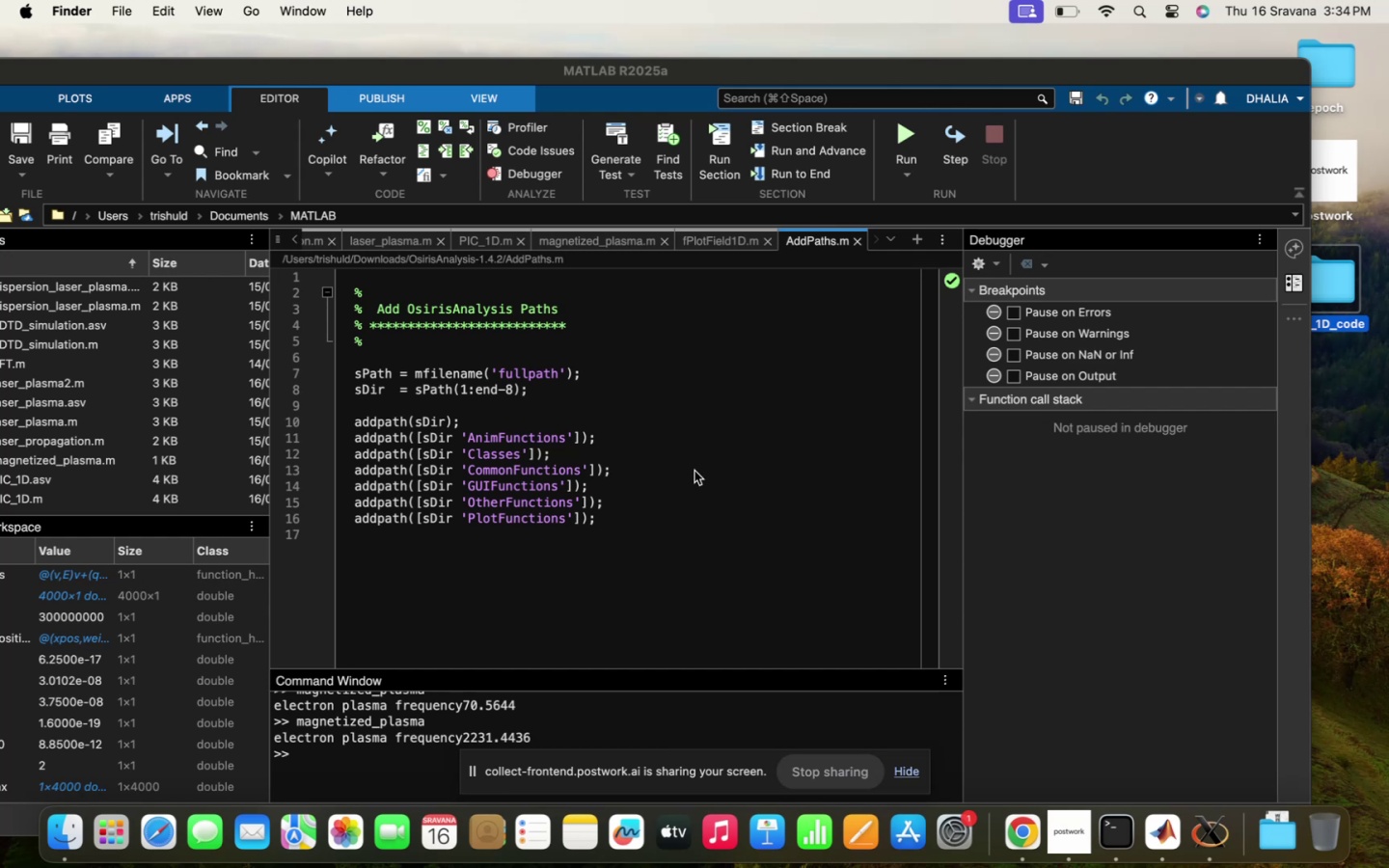 
wait(10.36)
 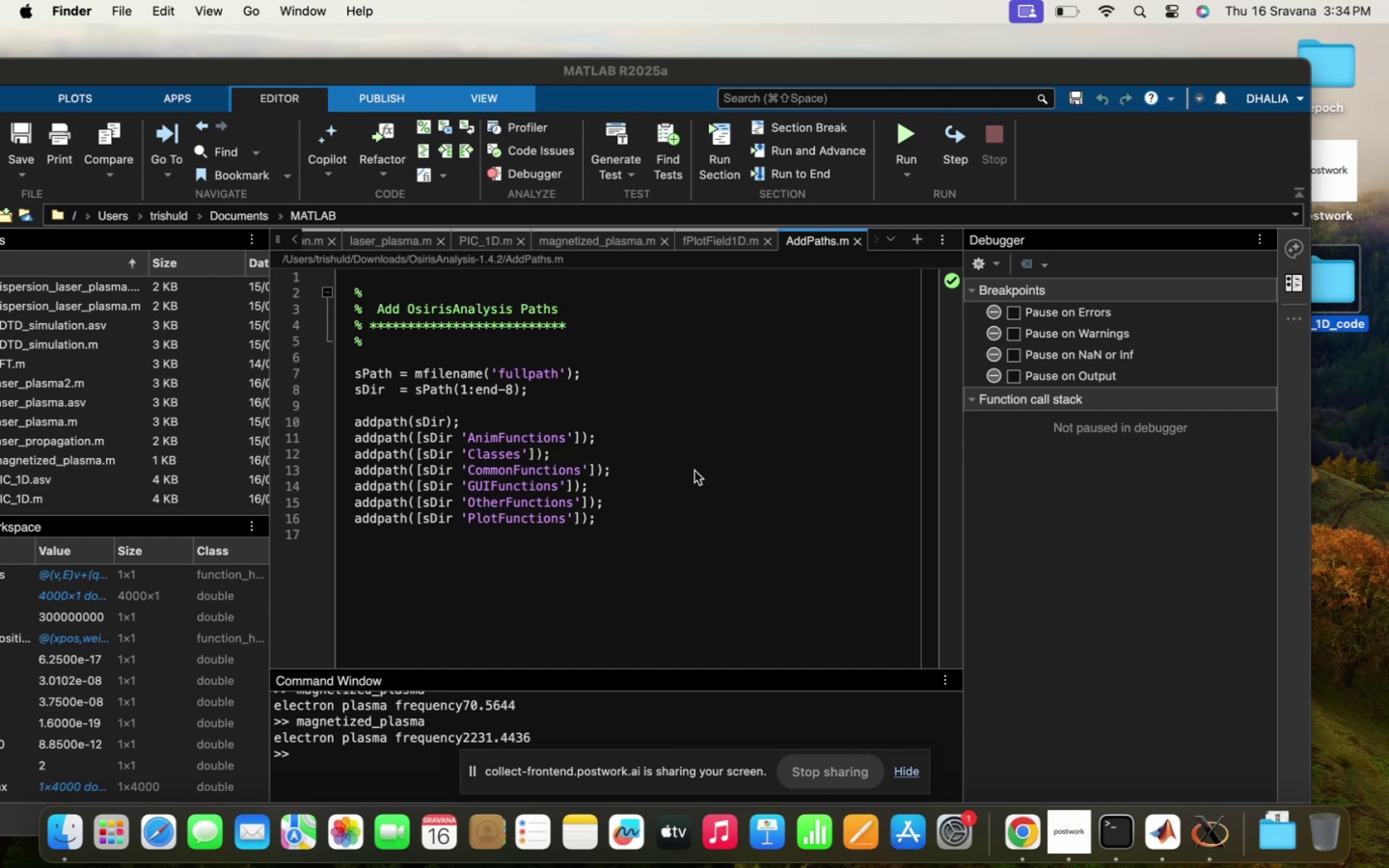 
mouse_move([1302, 277])
 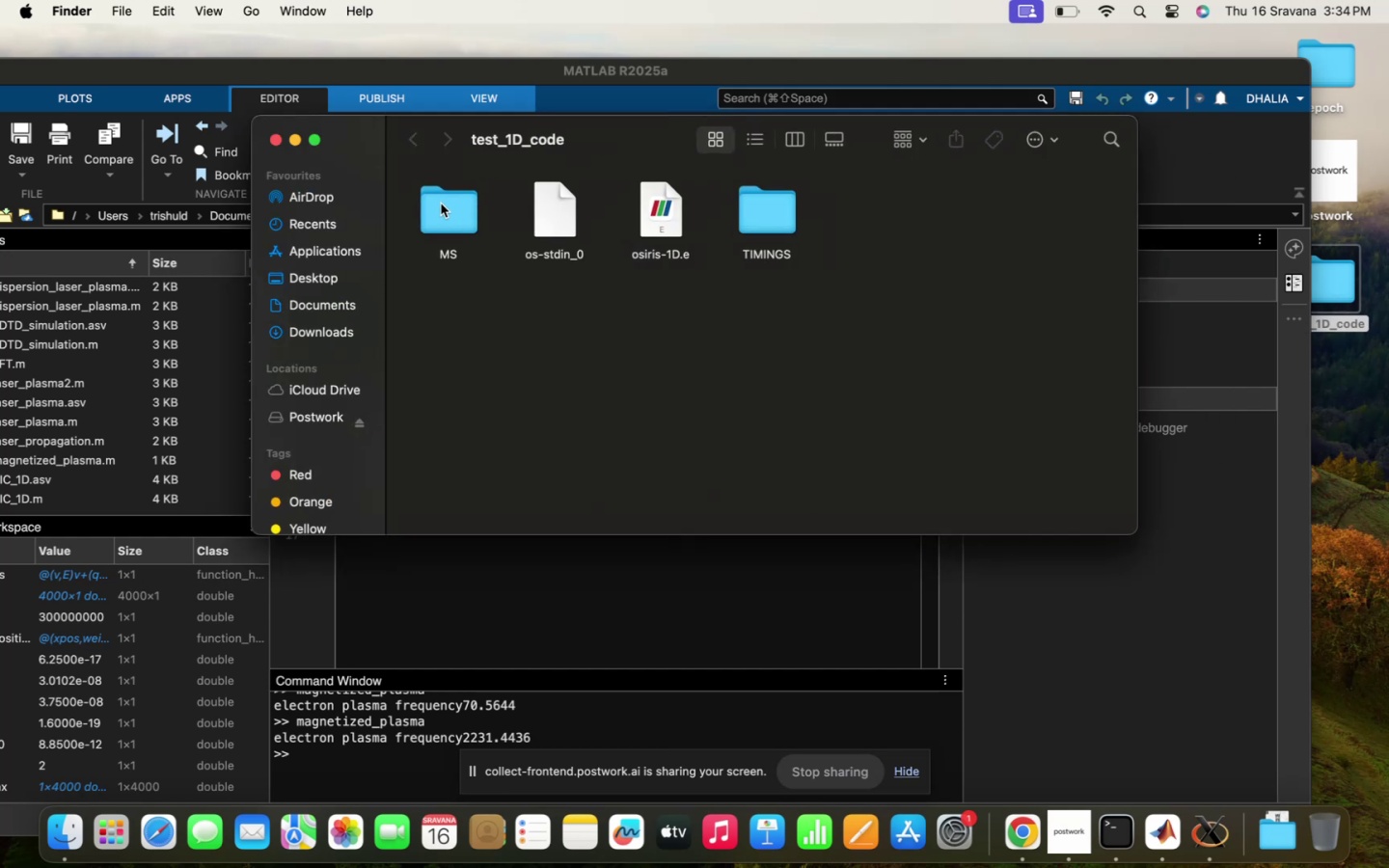 
double_click([441, 203])
 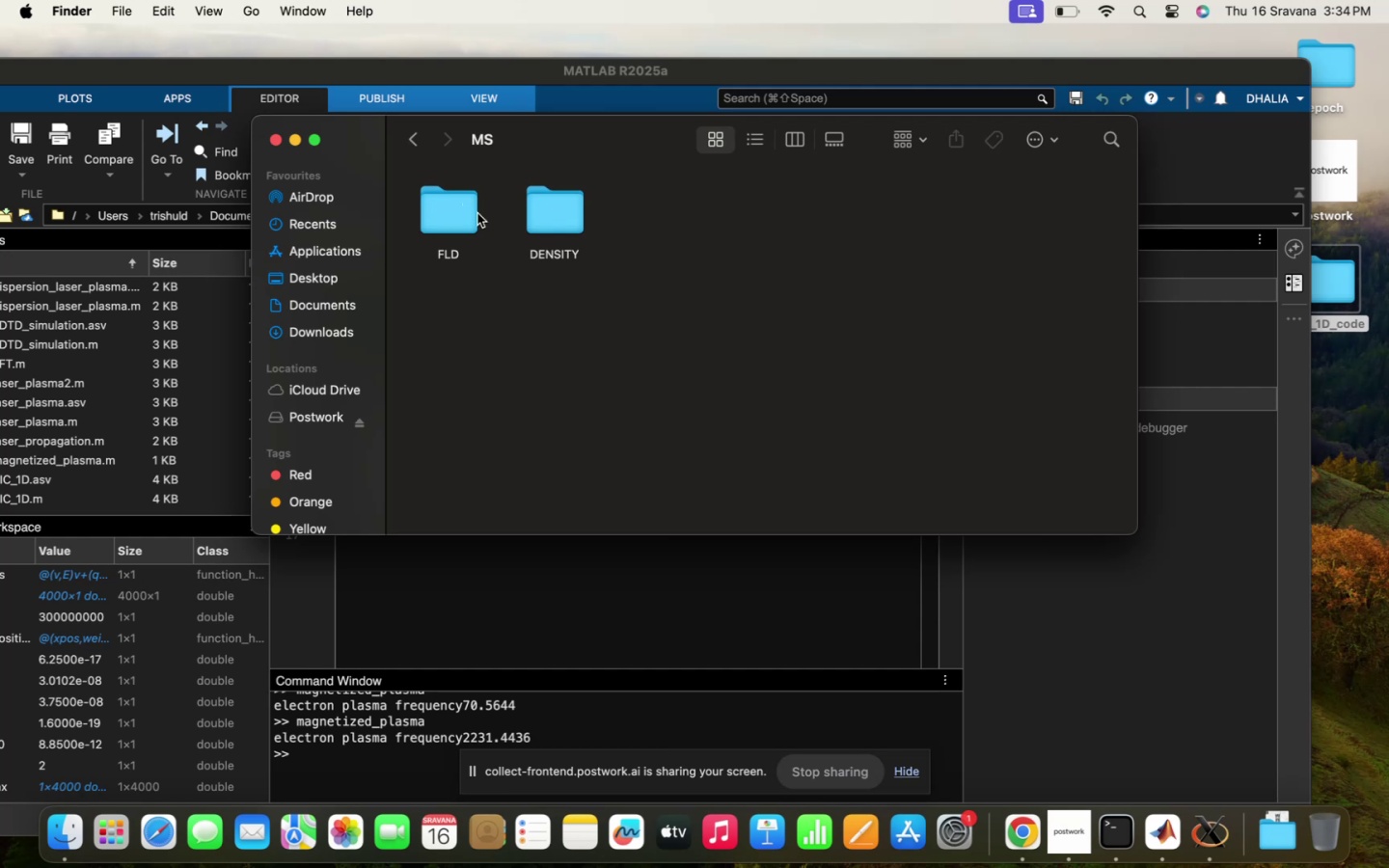 
double_click([445, 213])
 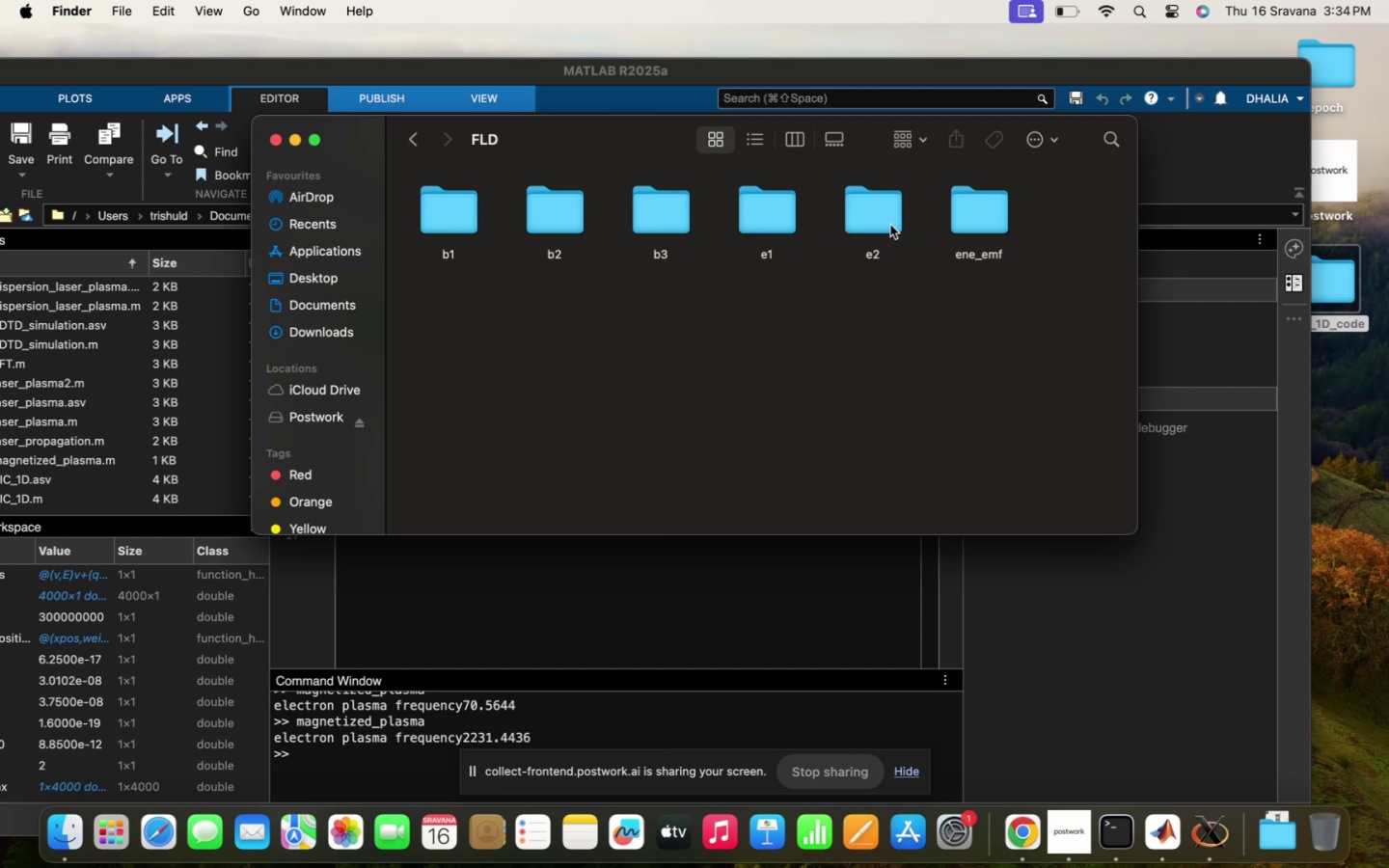 
double_click([888, 225])
 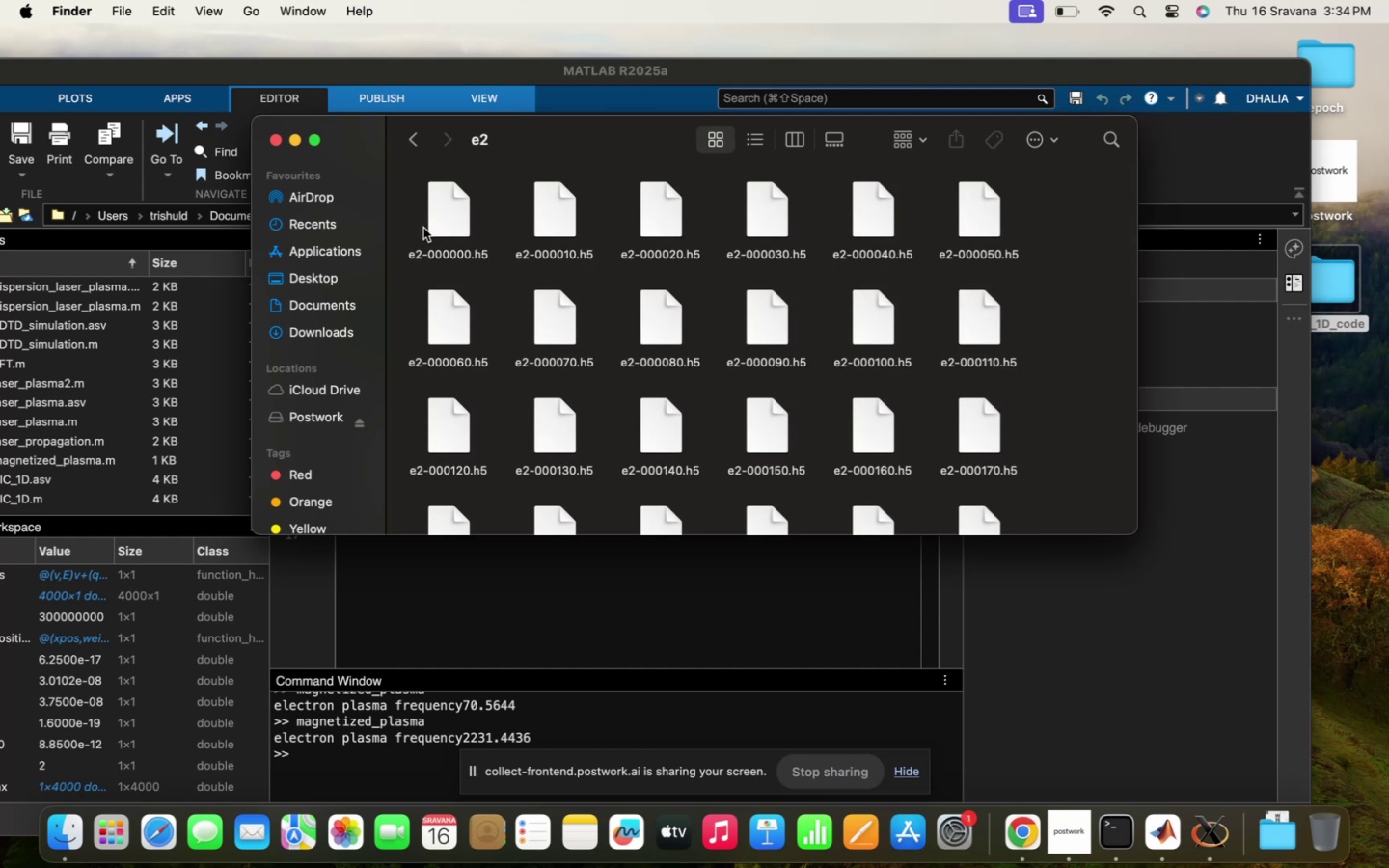 
left_click([439, 220])
 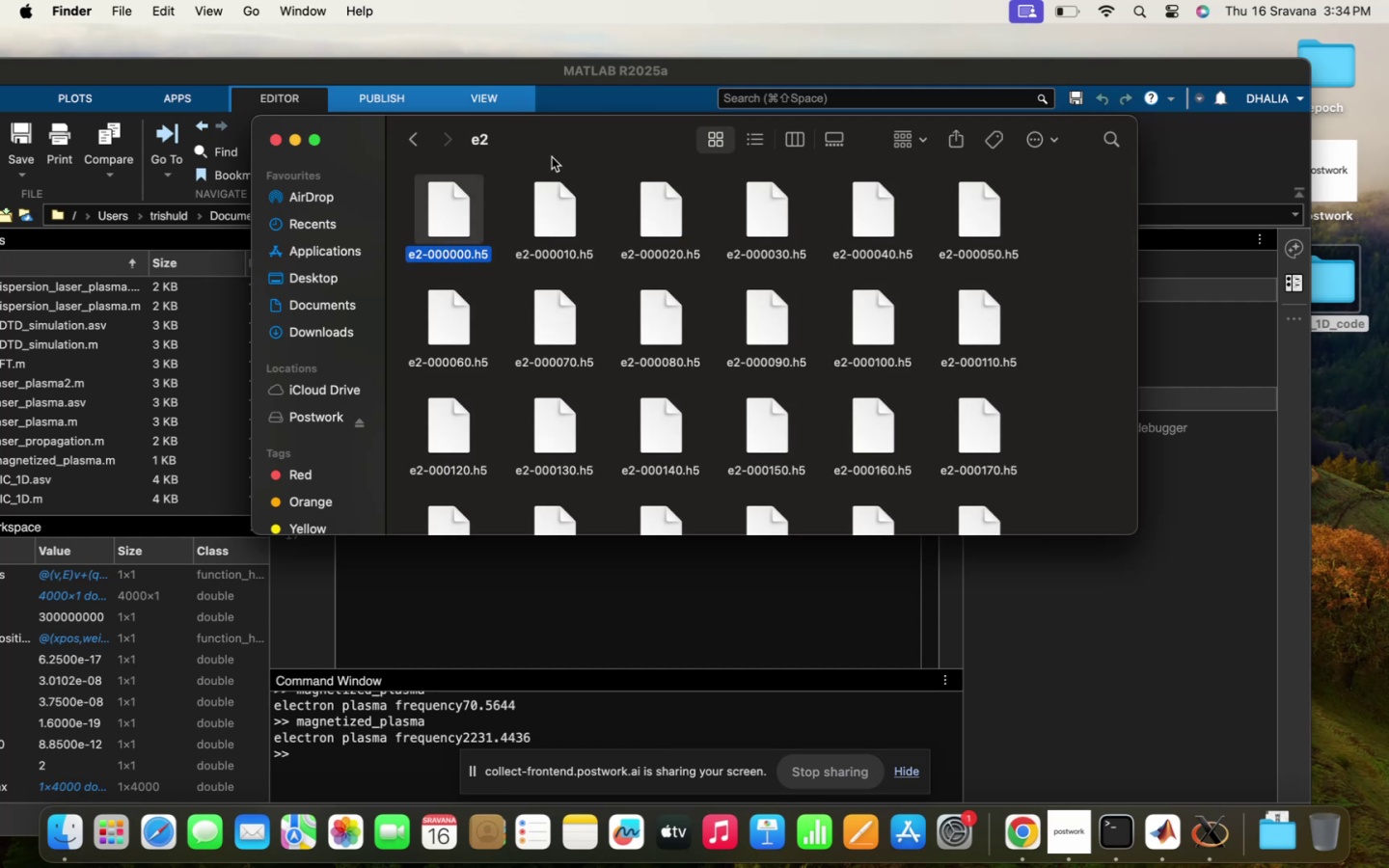 
left_click_drag(start_coordinate=[552, 157], to_coordinate=[931, 233])
 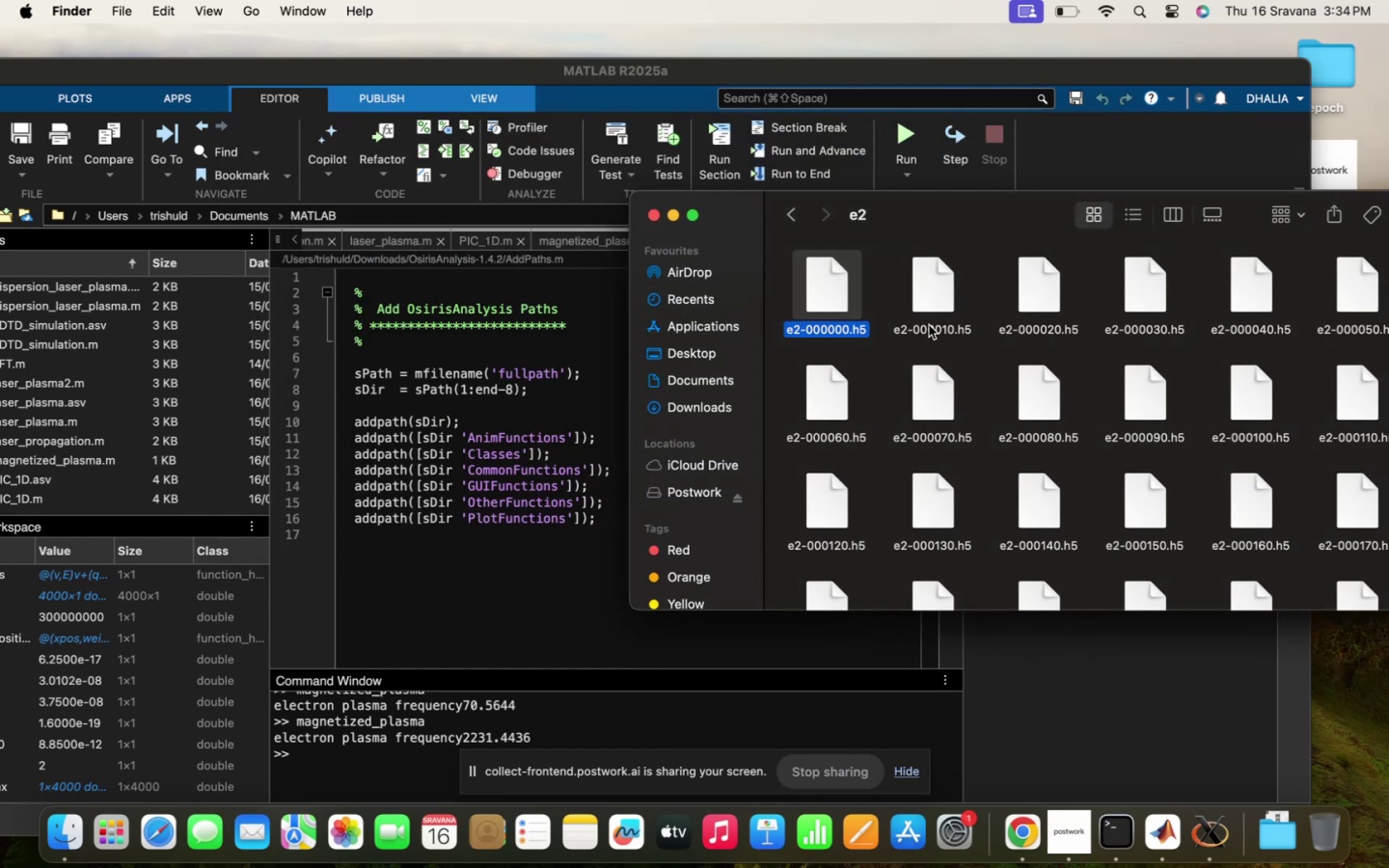 
left_click_drag(start_coordinate=[837, 296], to_coordinate=[532, 358])
 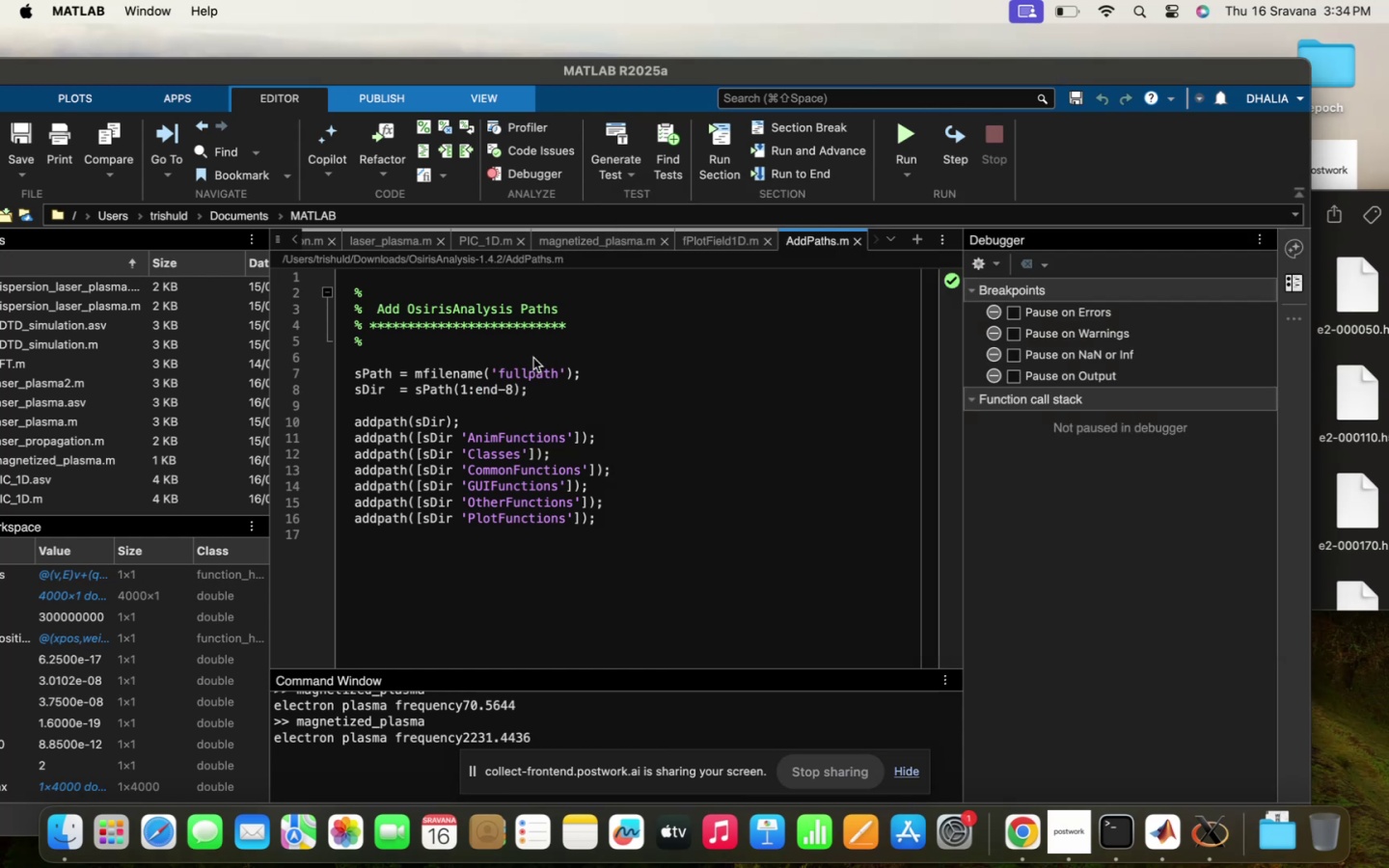 
left_click([533, 358])
 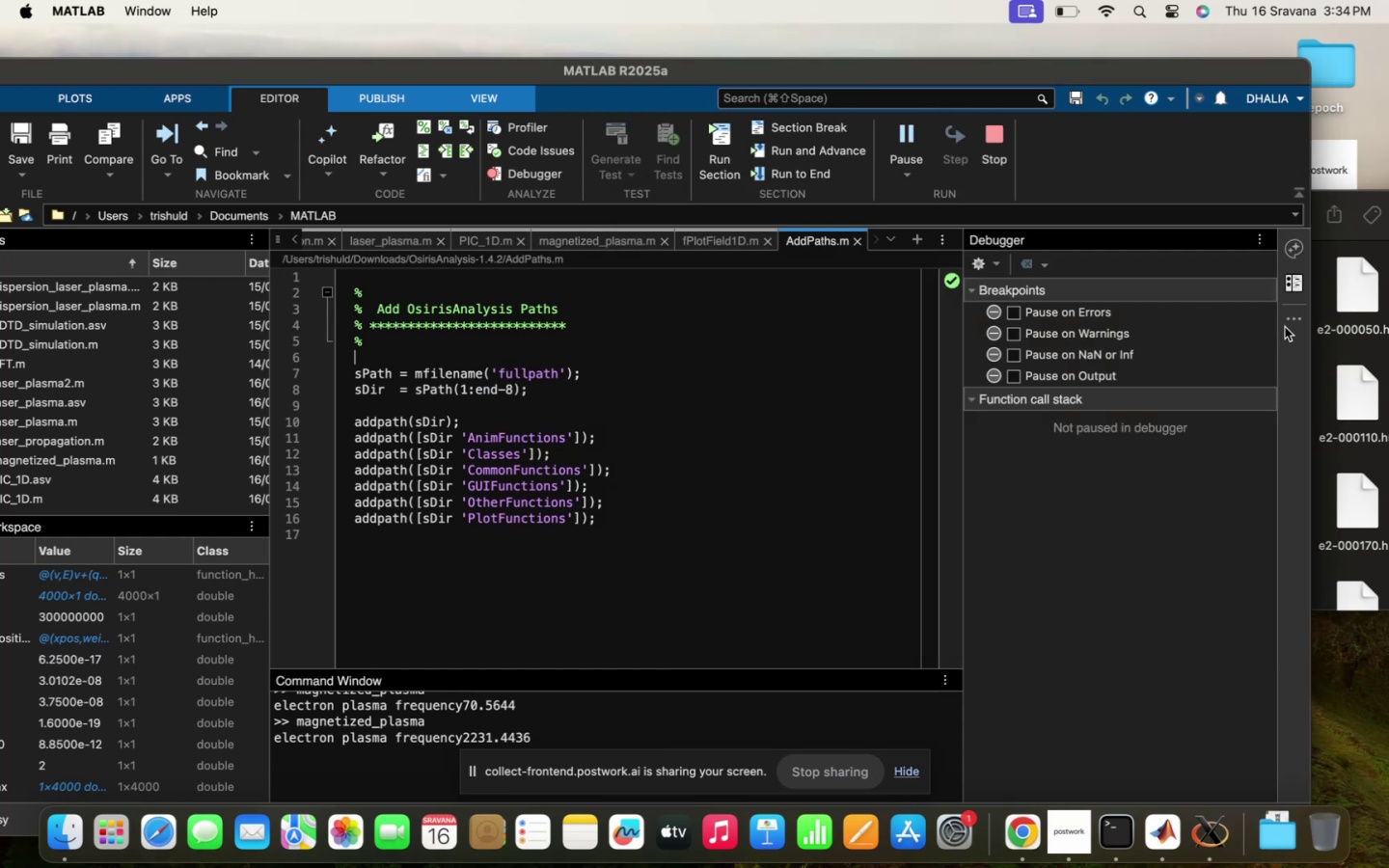 
left_click([1340, 318])
 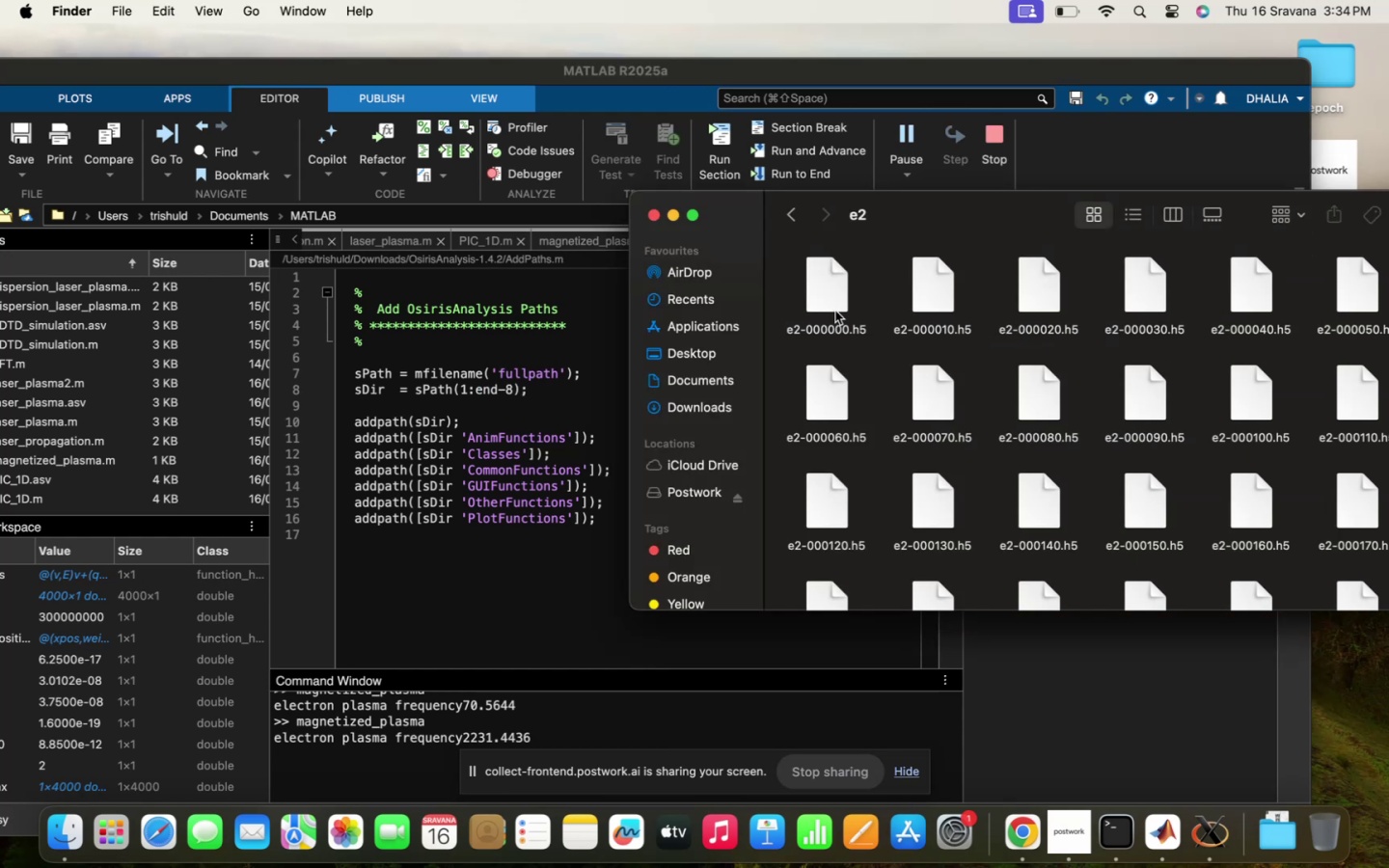 
left_click([835, 311])
 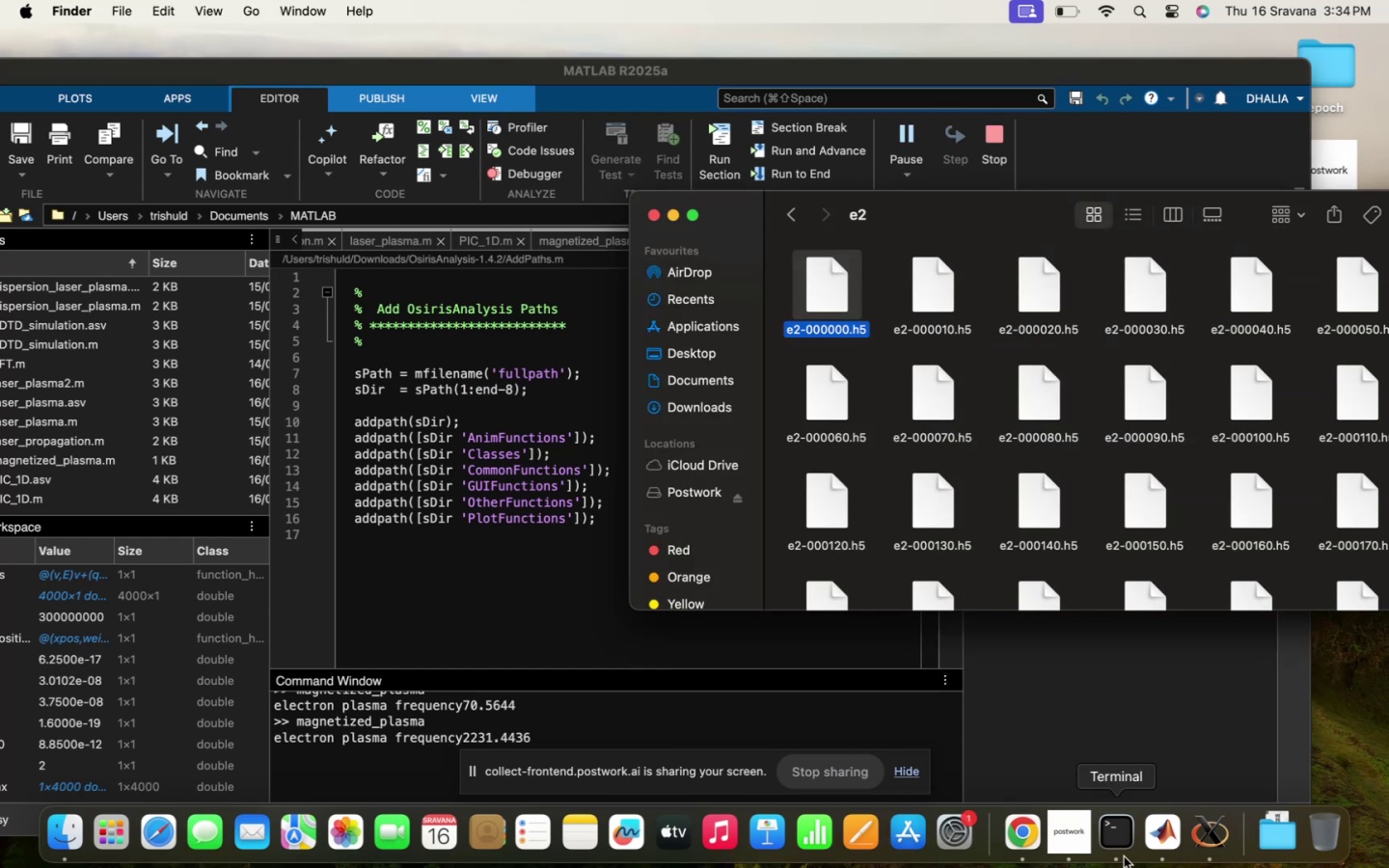 
left_click([1127, 857])
 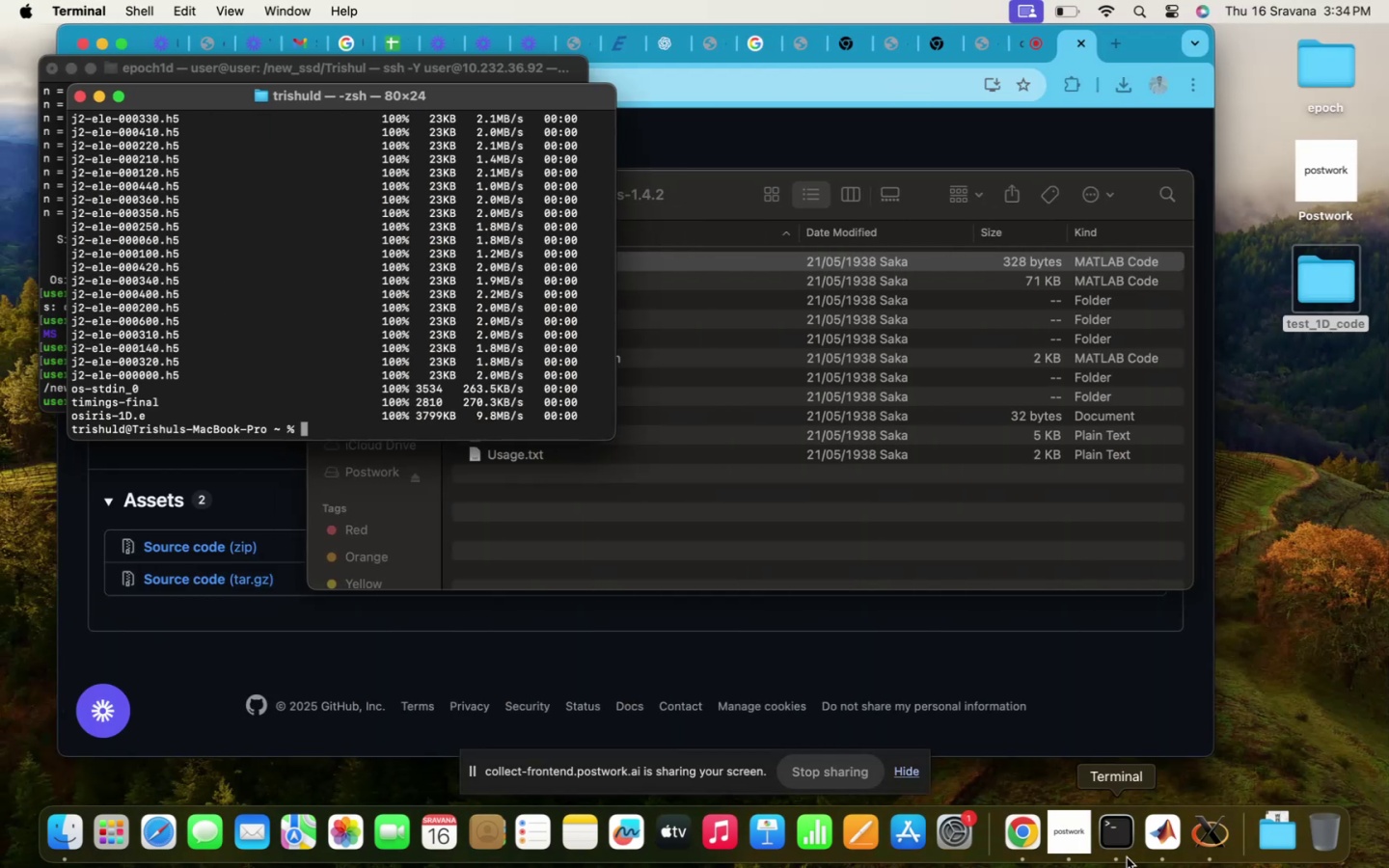 
left_click([1127, 857])
 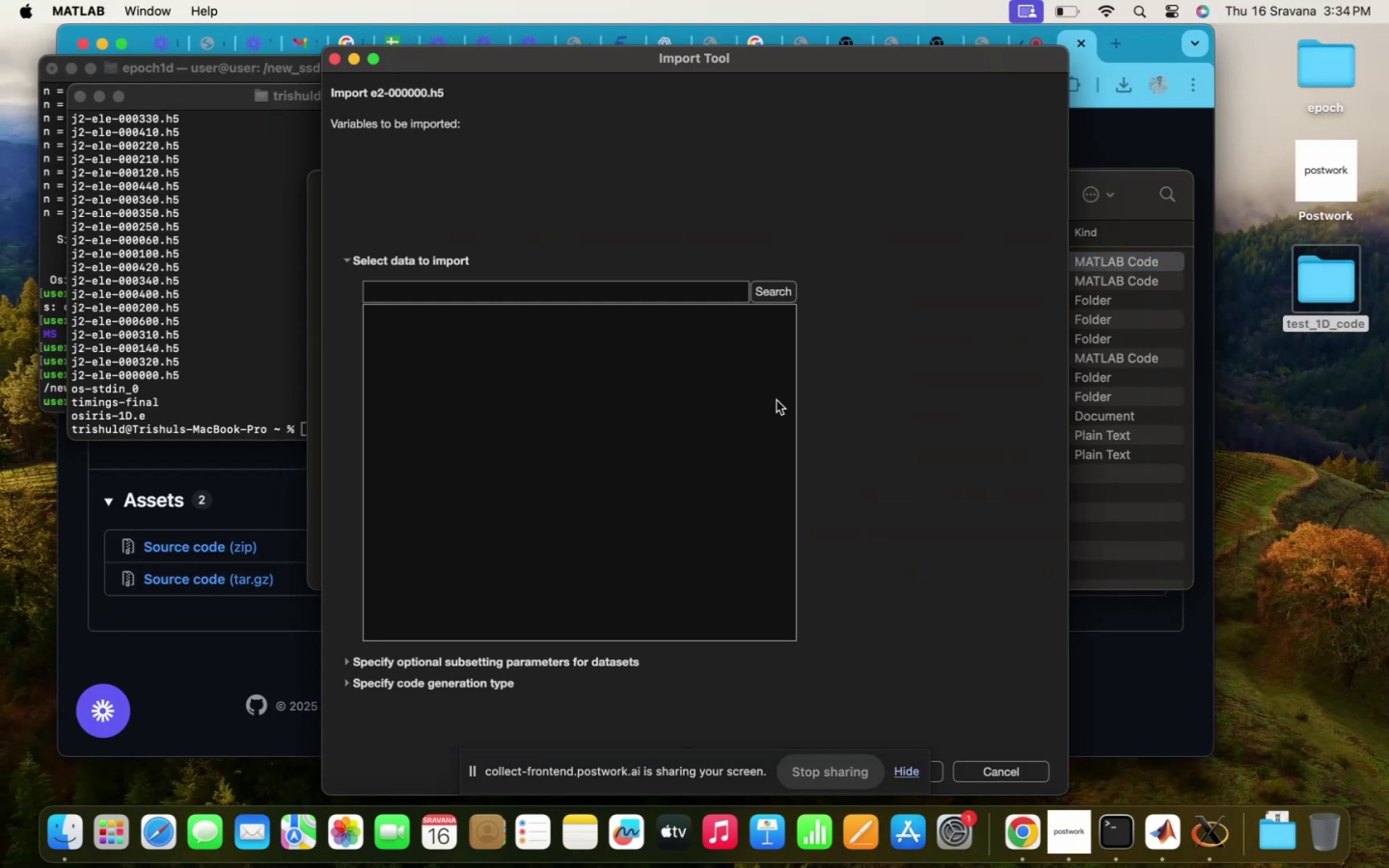 
mouse_move([354, 103])
 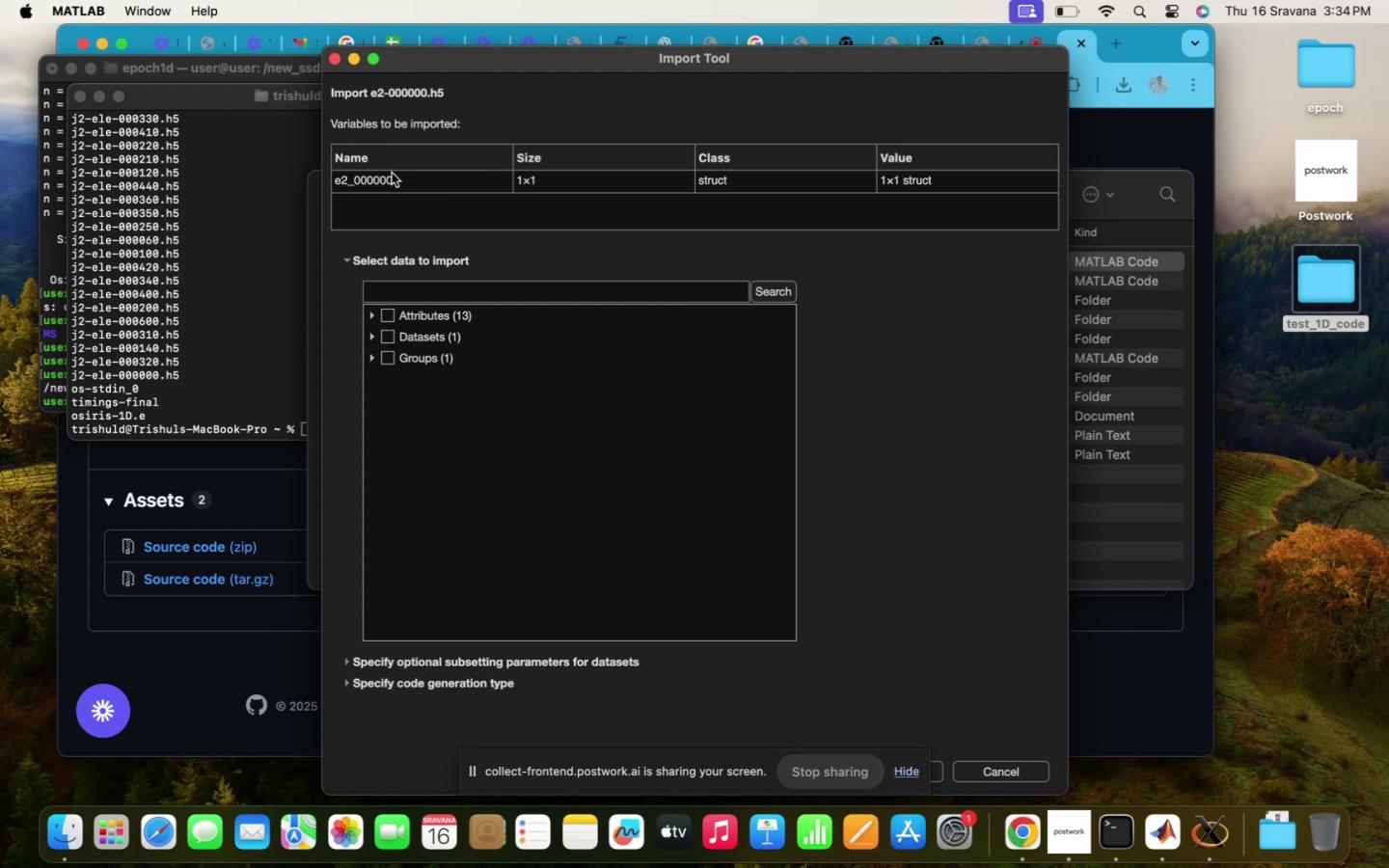 
double_click([380, 178])
 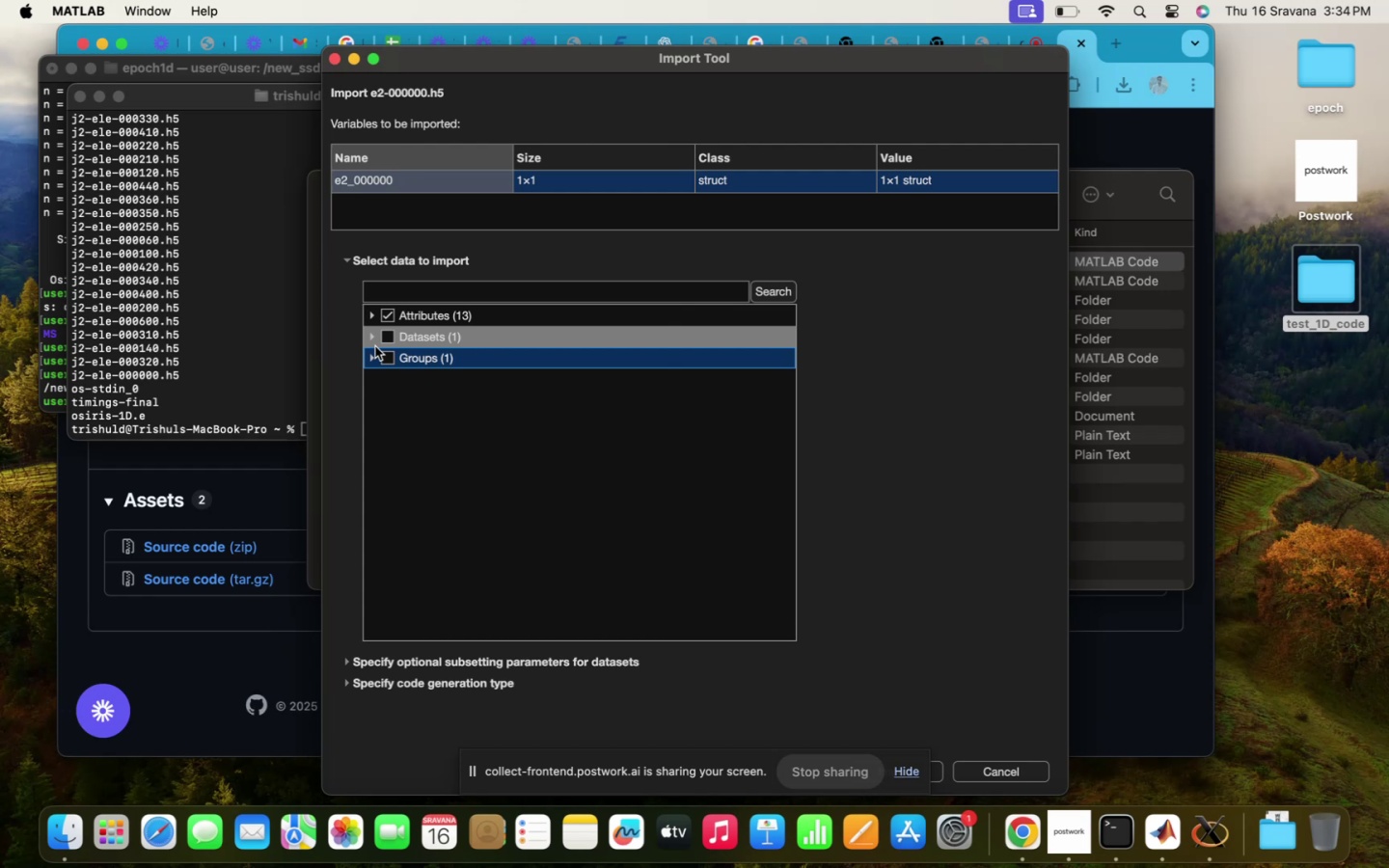 
wait(12.3)
 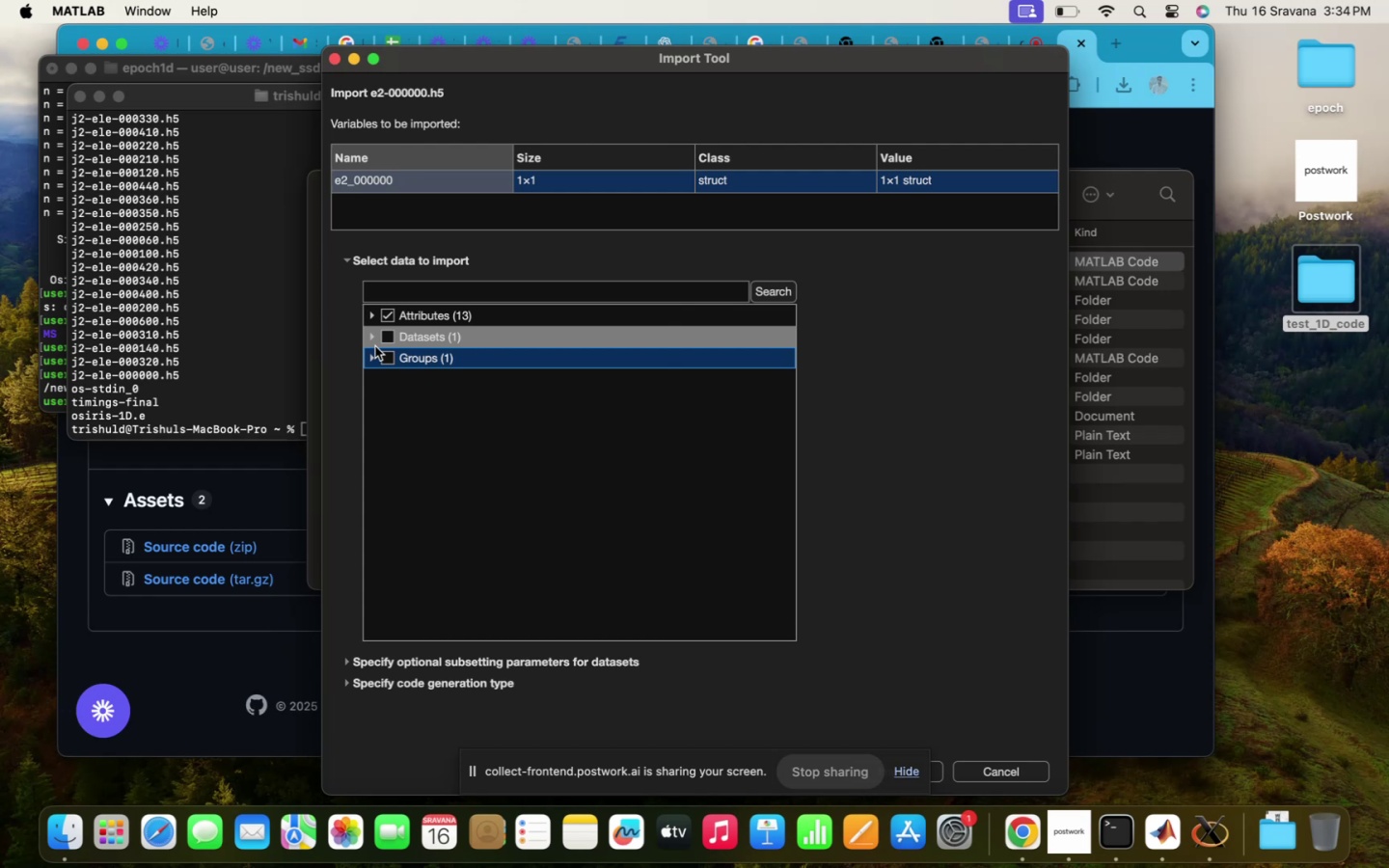 
left_click([758, 289])
 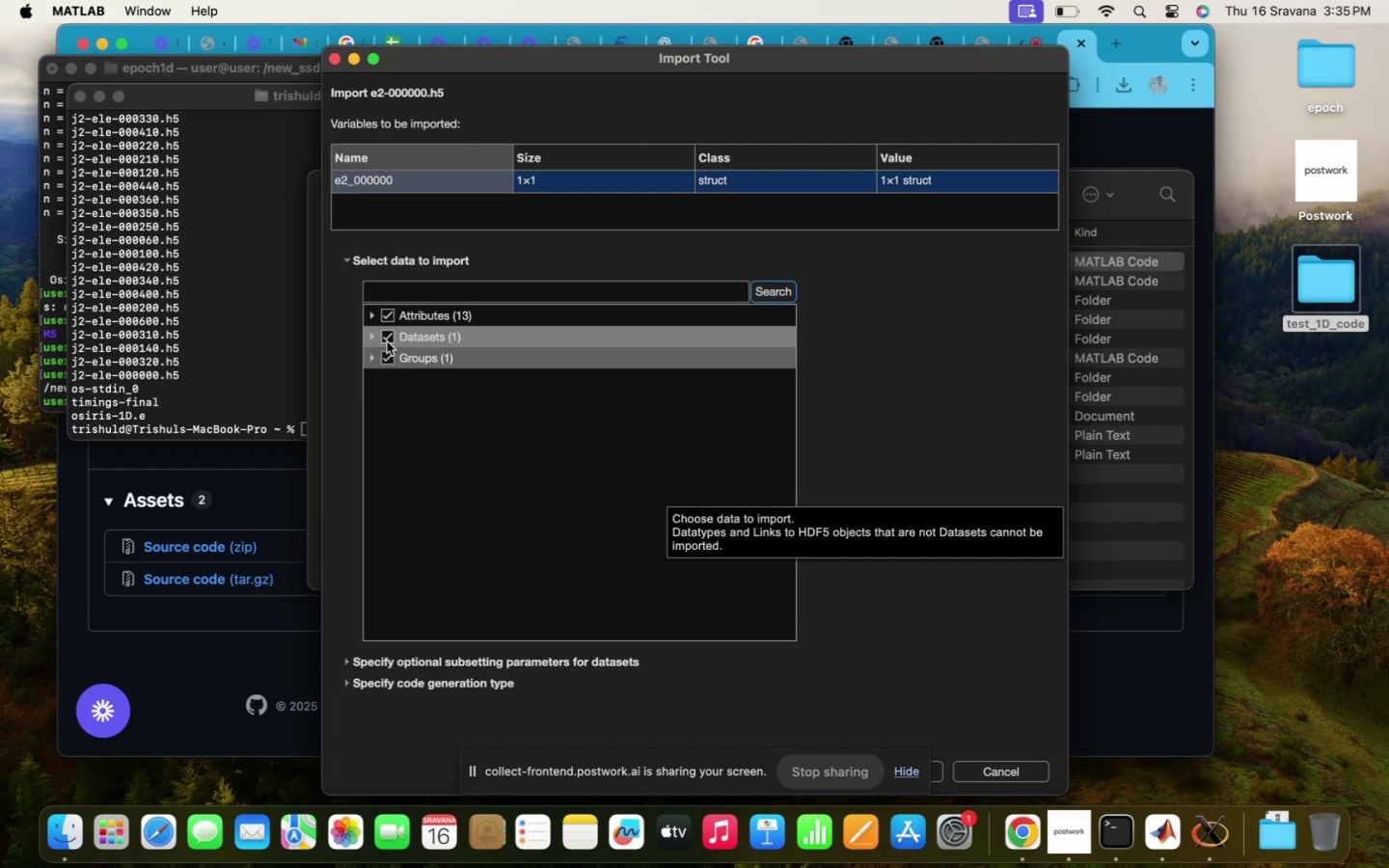 
left_click([372, 323])
 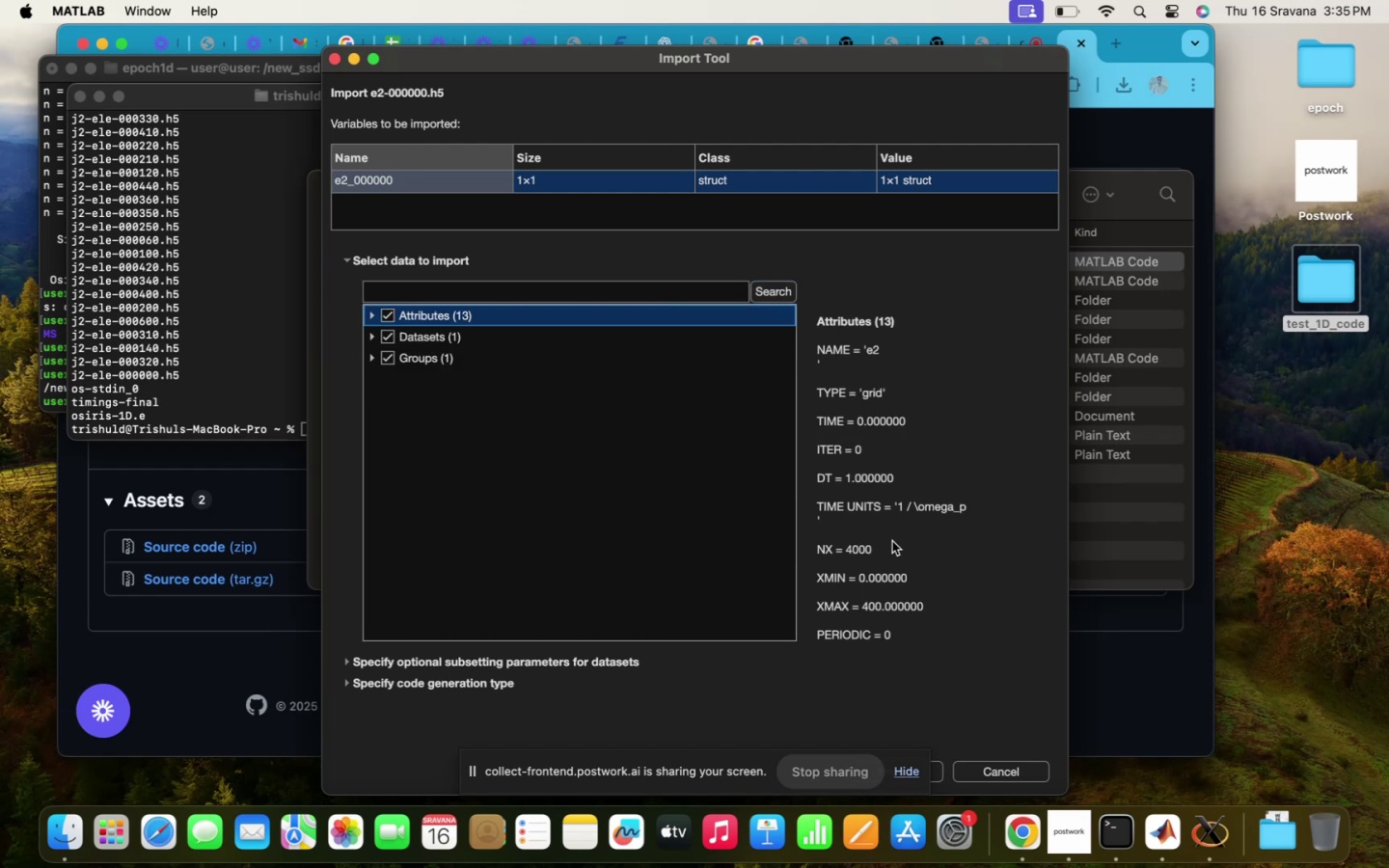 
scroll: coordinate [892, 540], scroll_direction: down, amount: 7.0
 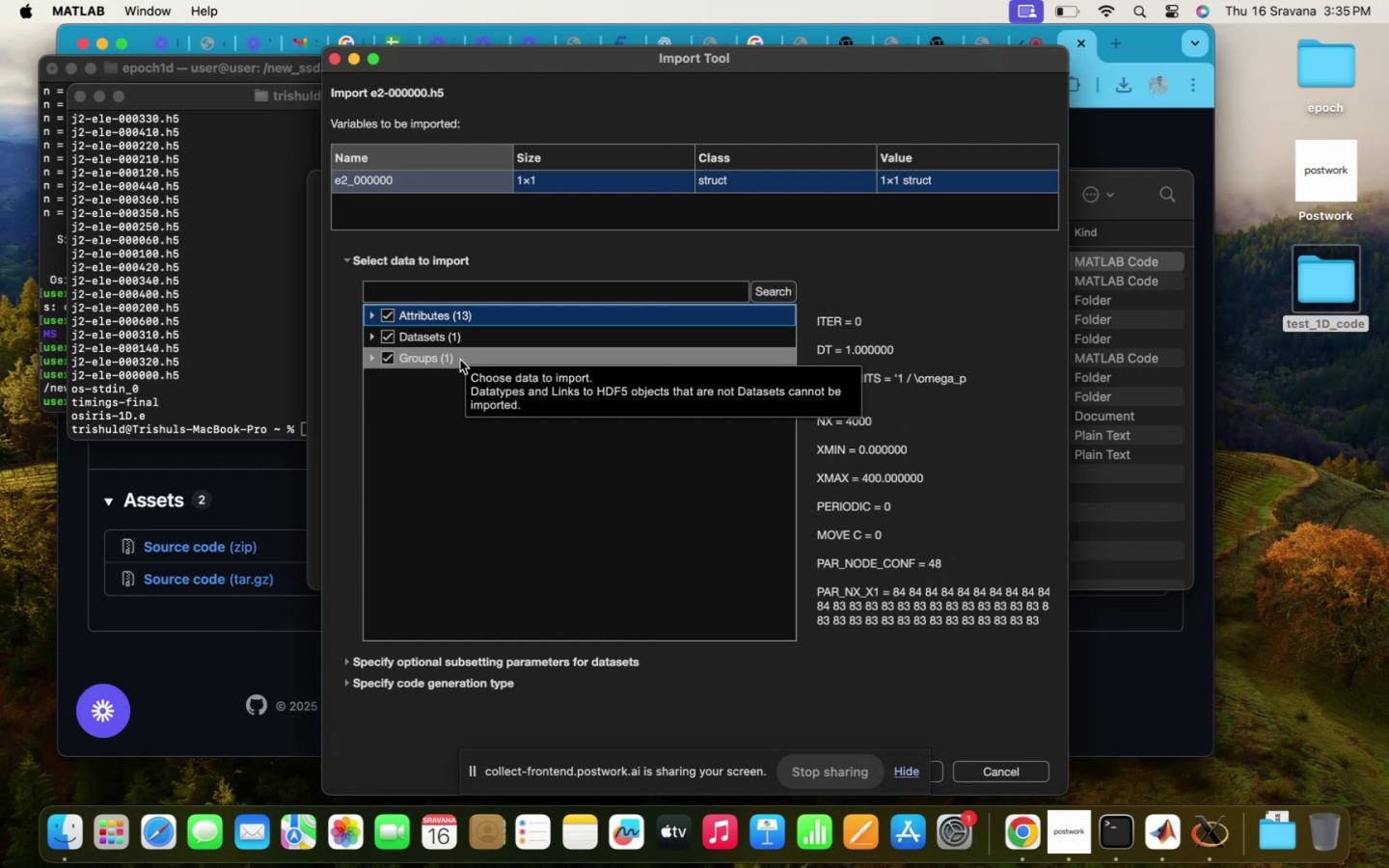 
left_click([369, 342])
 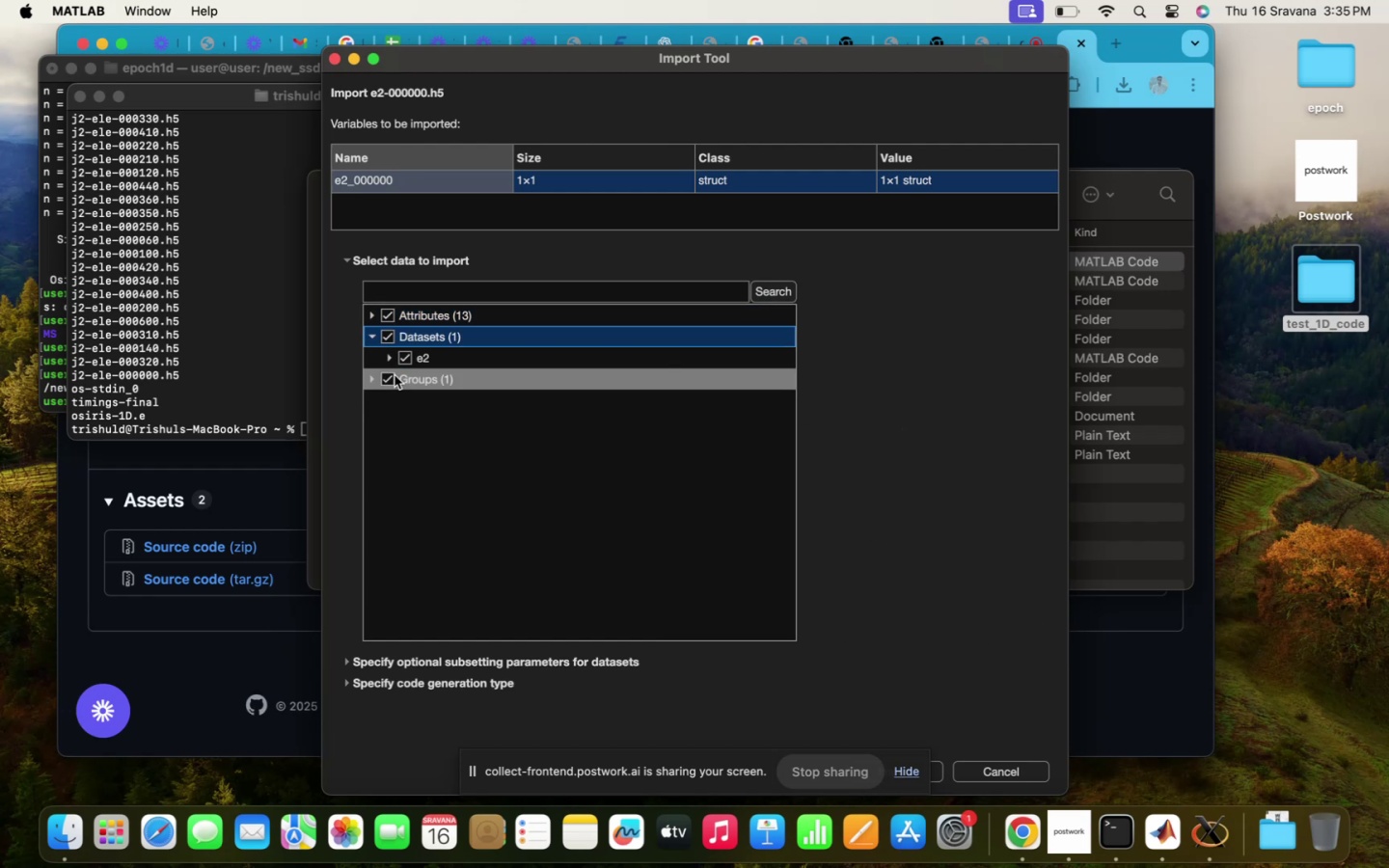 
left_click([392, 360])
 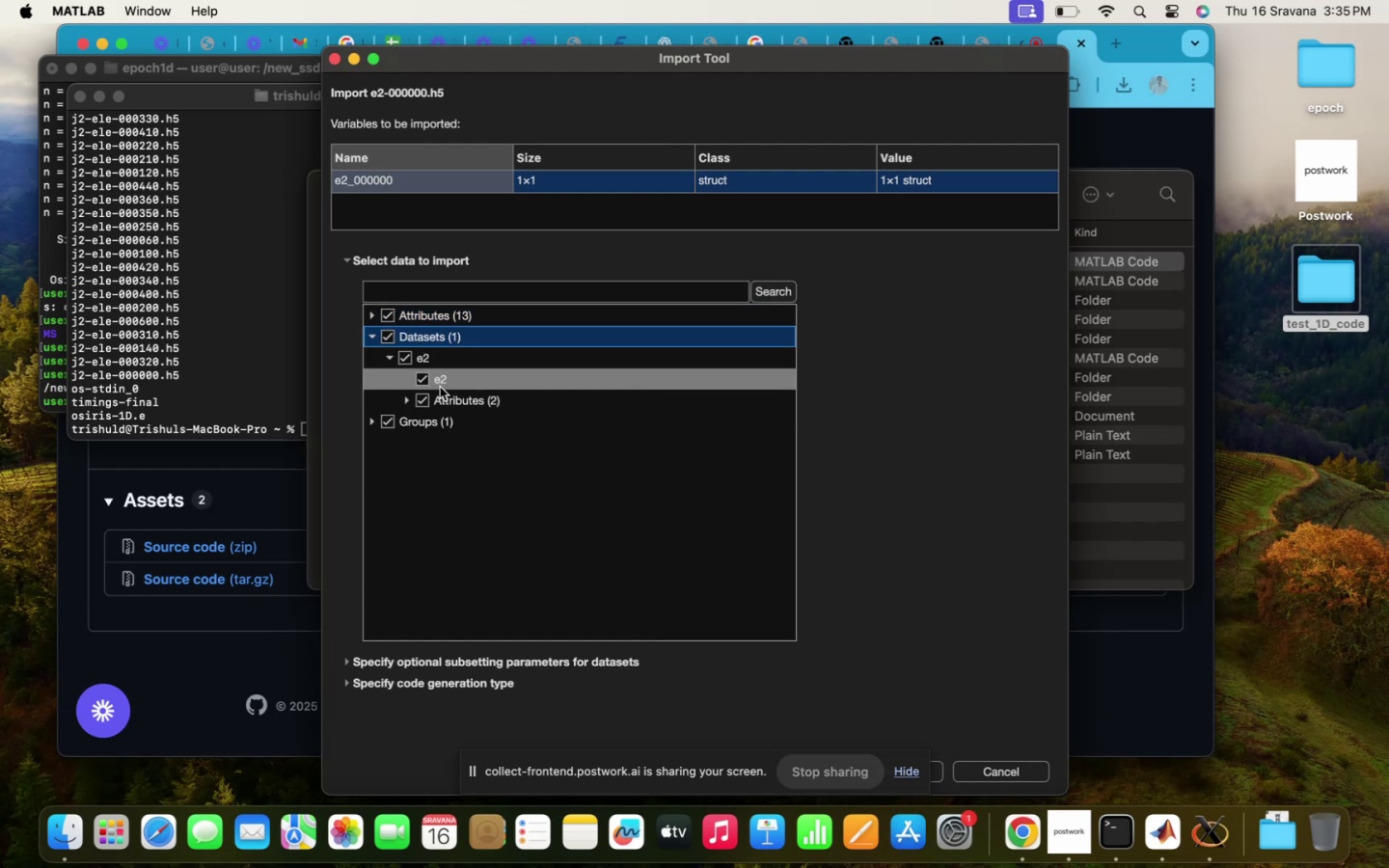 
left_click([429, 383])
 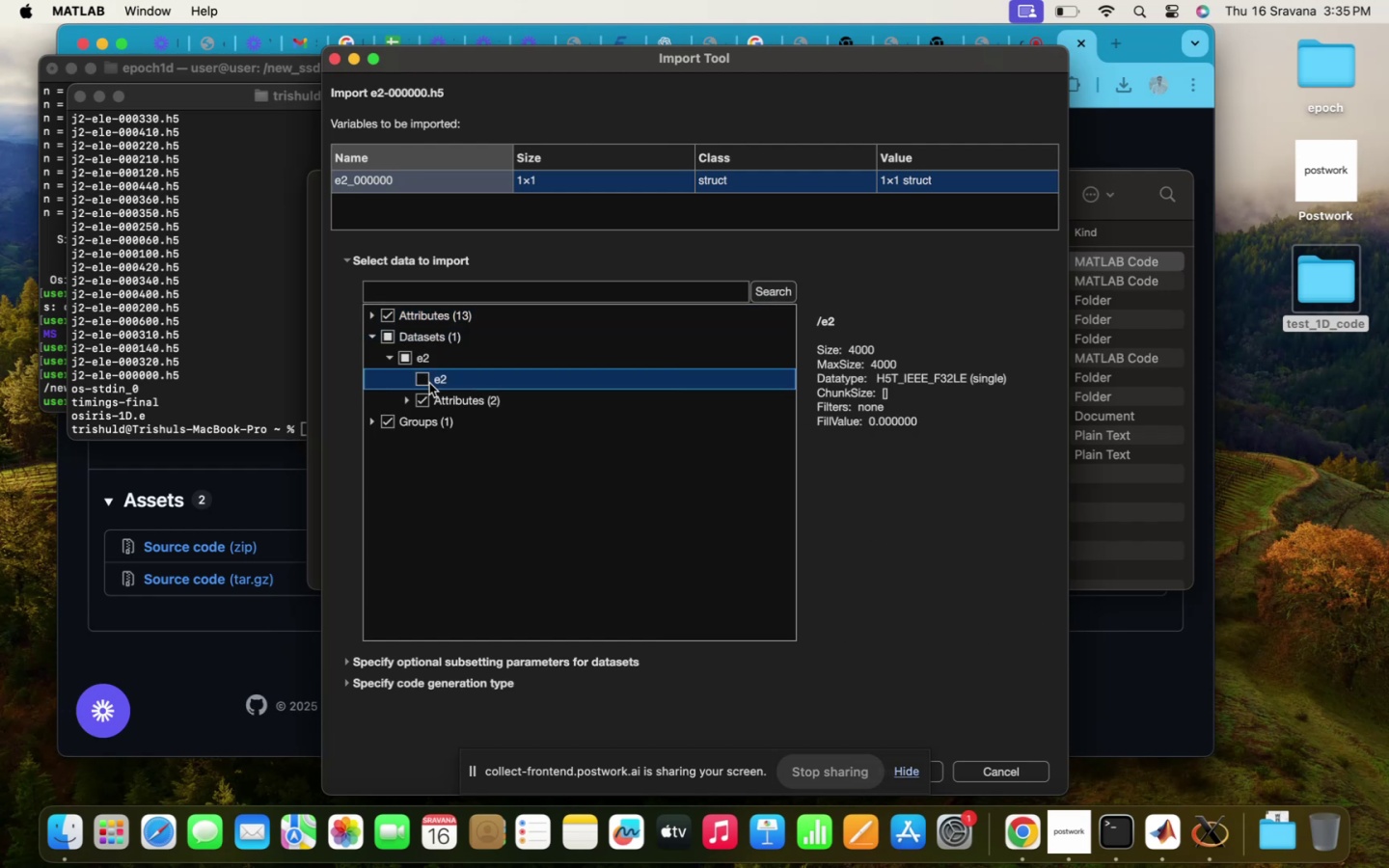 
left_click([429, 383])
 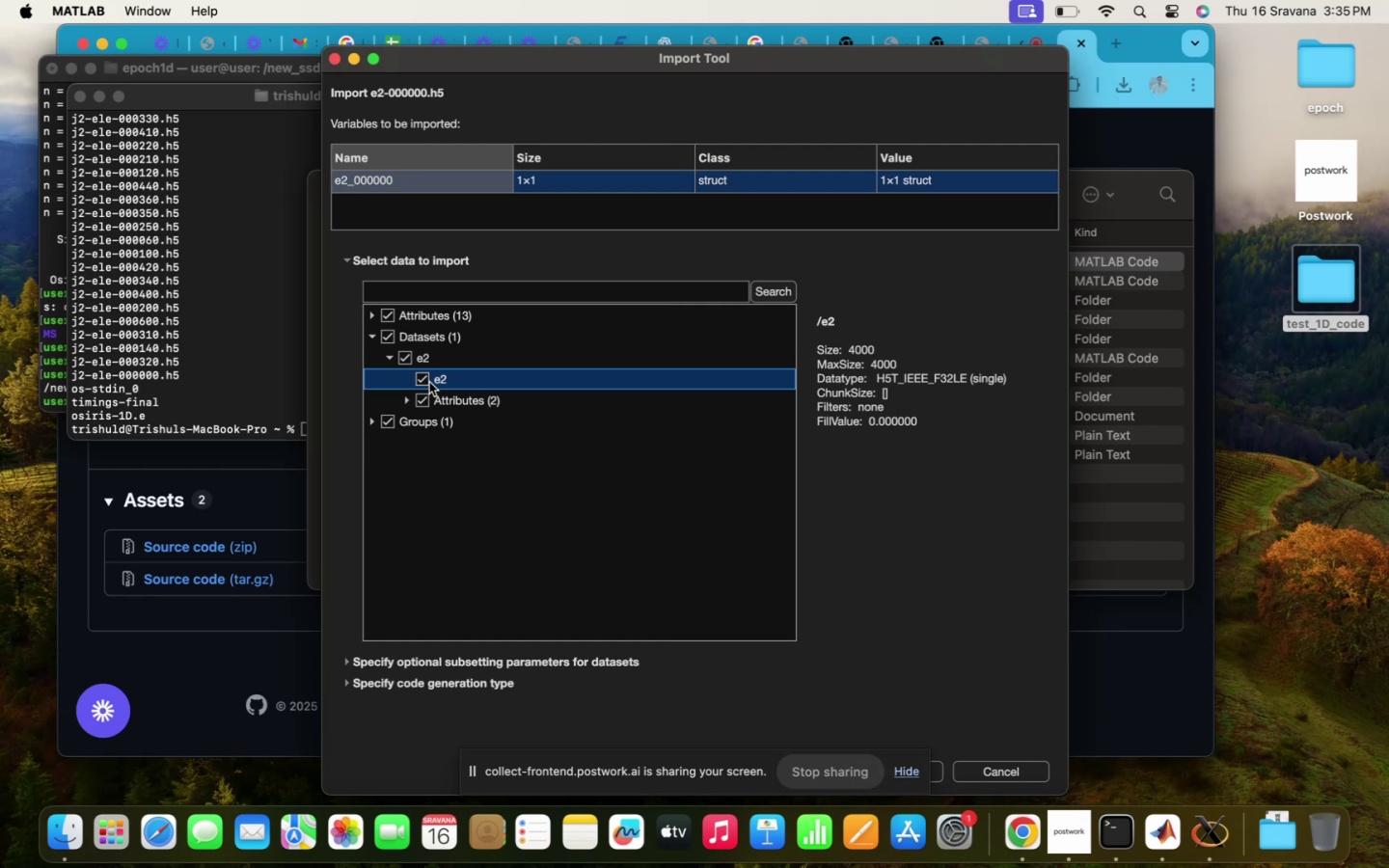 
wait(7.82)
 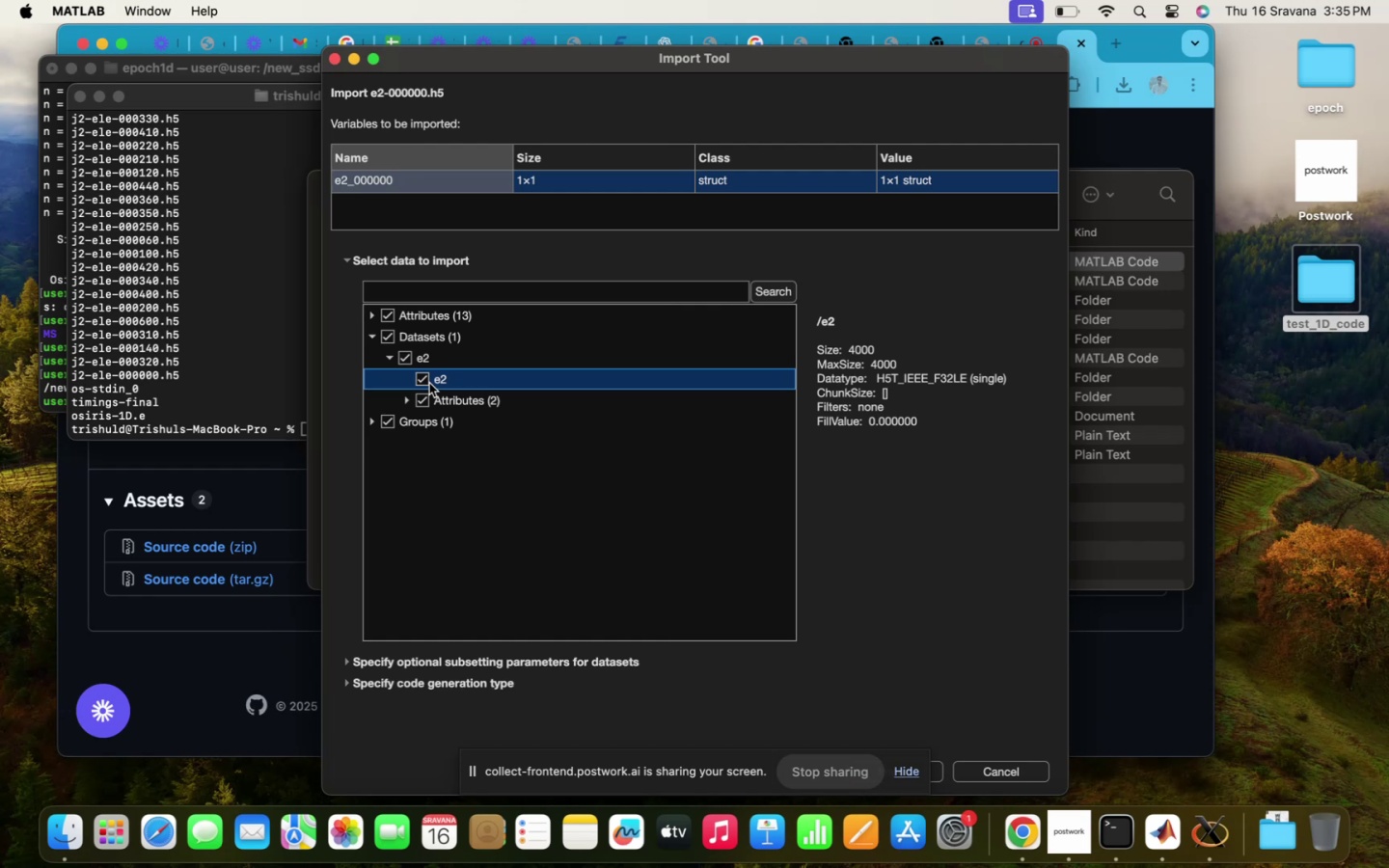 
left_click([788, 650])
 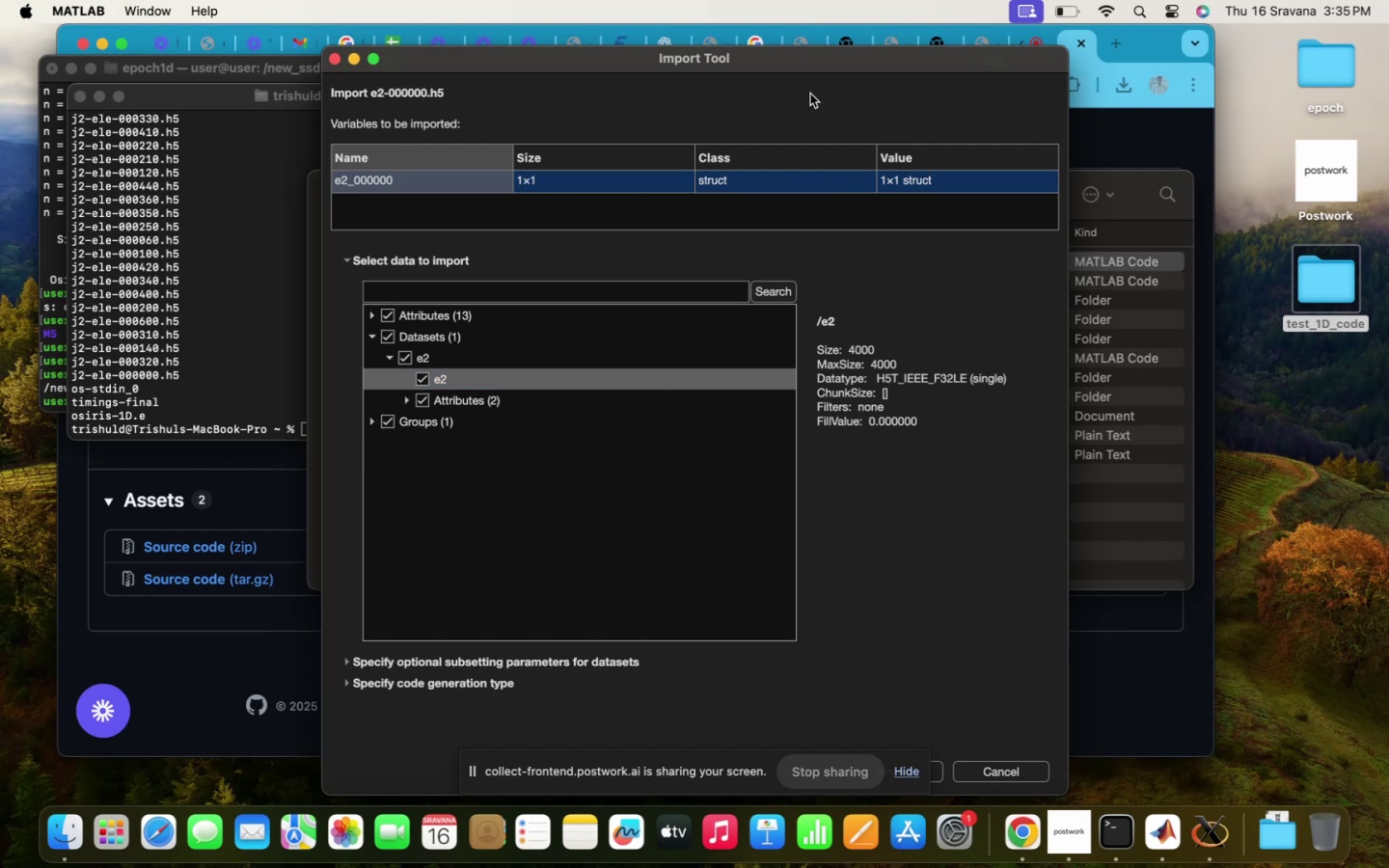 
left_click_drag(start_coordinate=[786, 60], to_coordinate=[720, 0])
 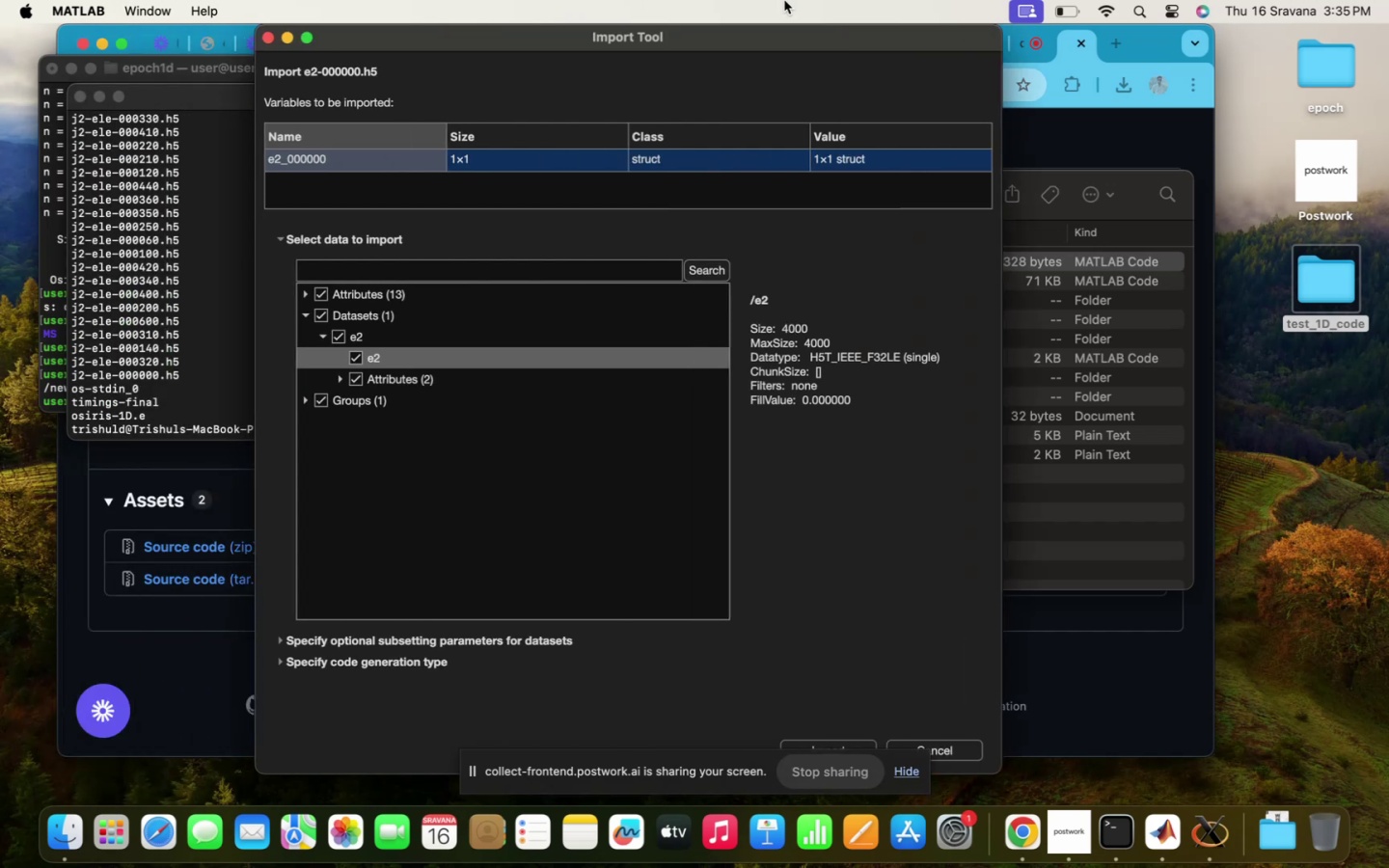 
left_click_drag(start_coordinate=[807, 0], to_coordinate=[783, 51])
 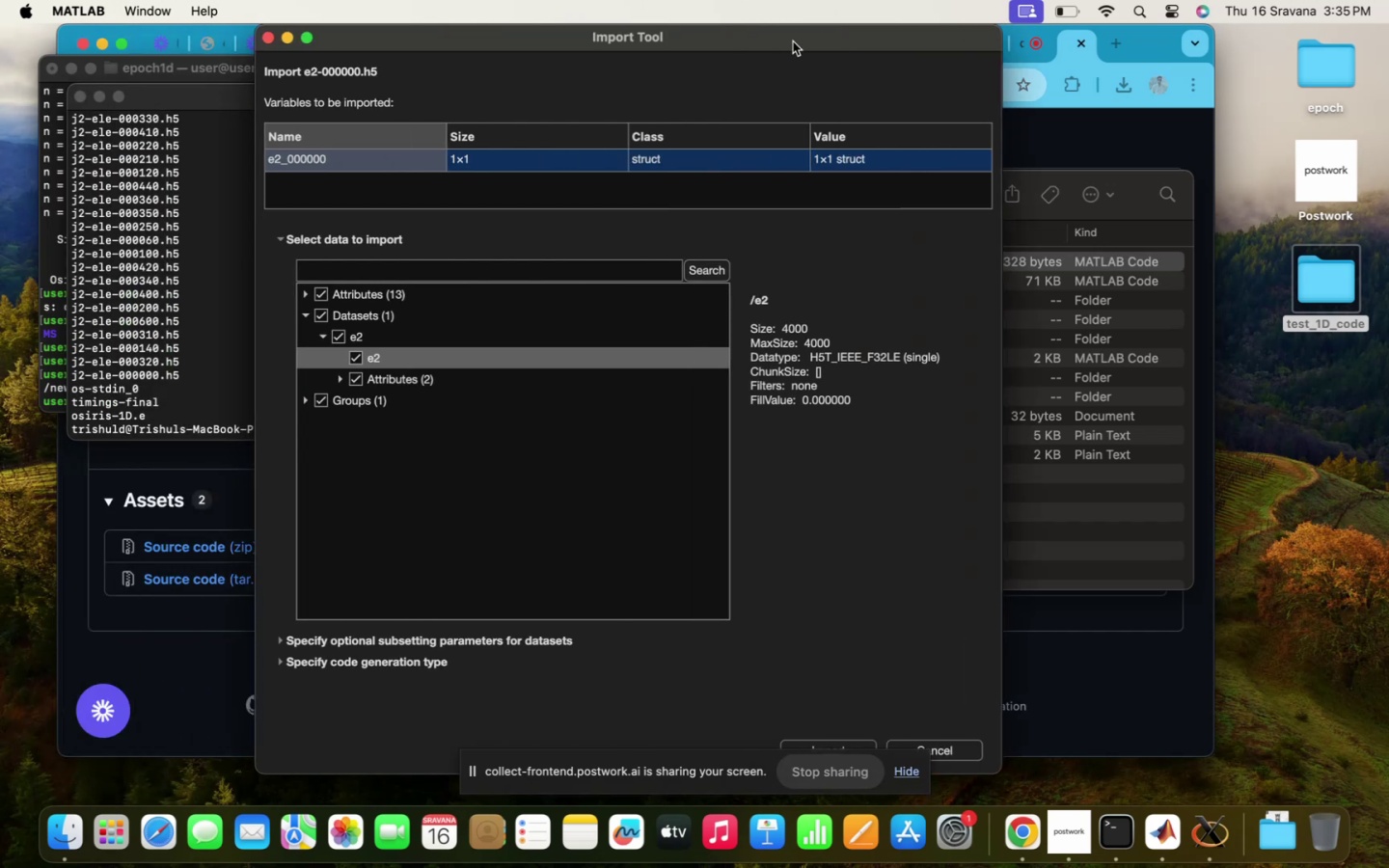 
left_click_drag(start_coordinate=[793, 41], to_coordinate=[1104, 29])
 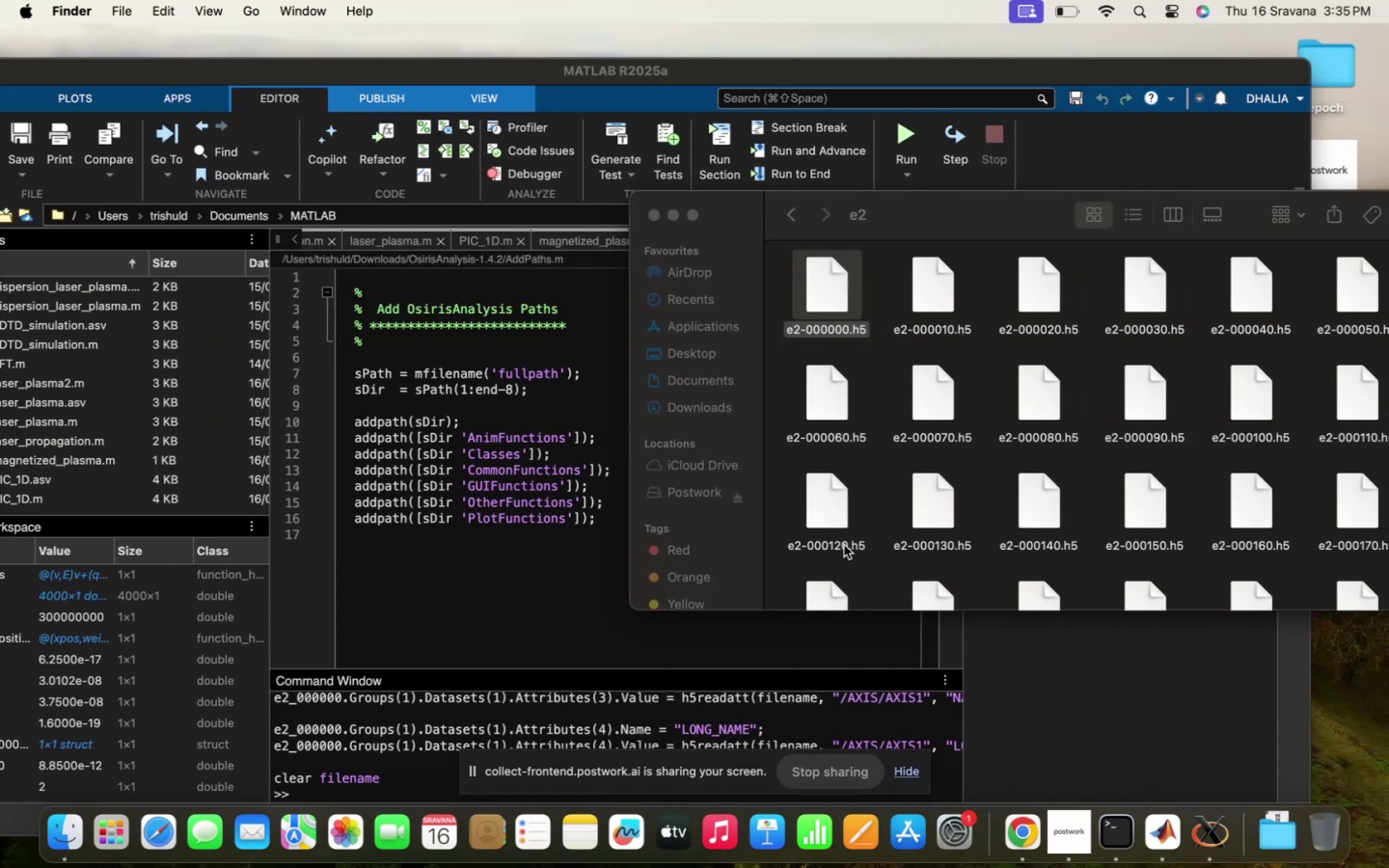 
wait(7.01)
 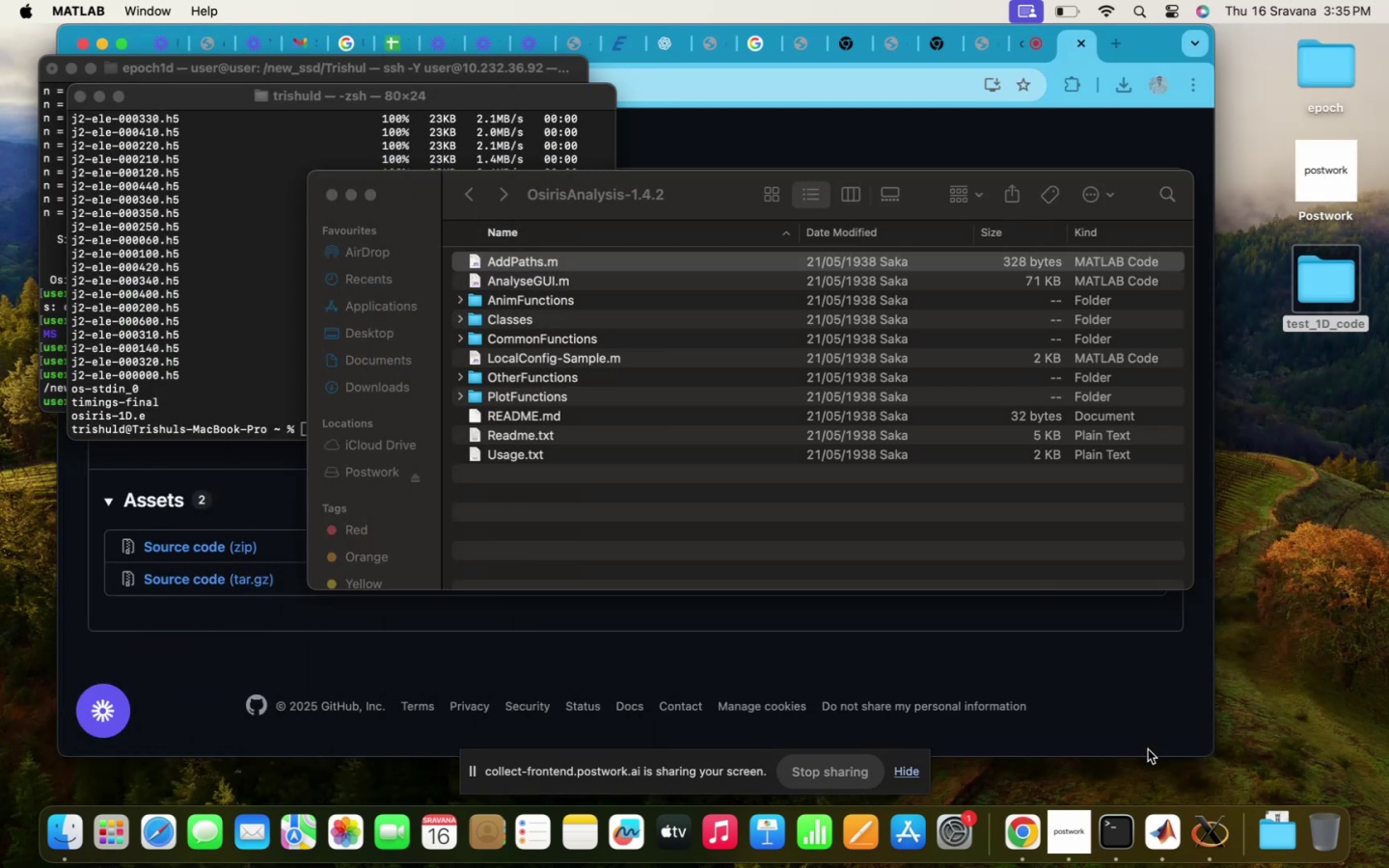 
left_click_drag(start_coordinate=[822, 288], to_coordinate=[536, 356])
 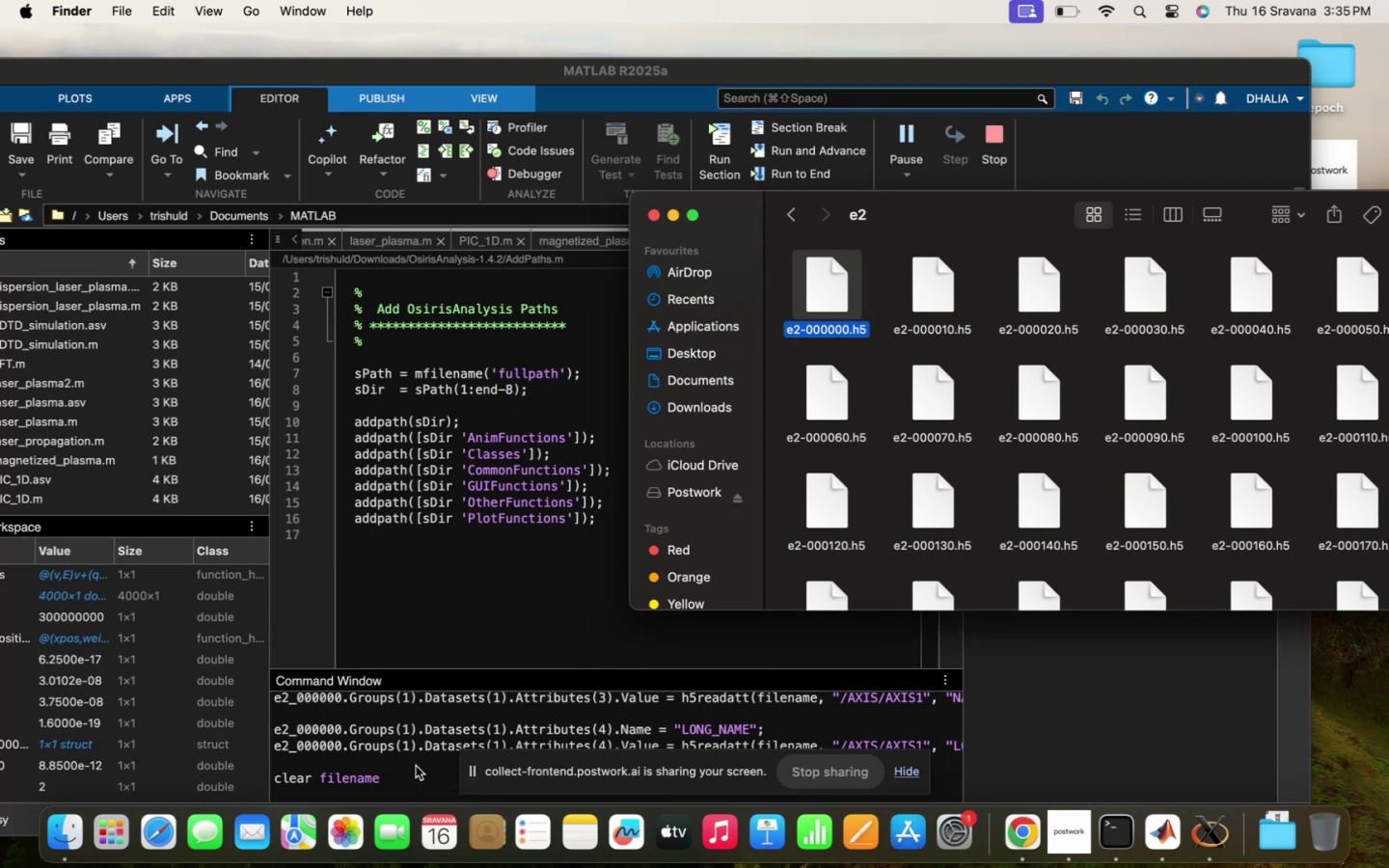 
scroll: coordinate [403, 754], scroll_direction: up, amount: 131.0
 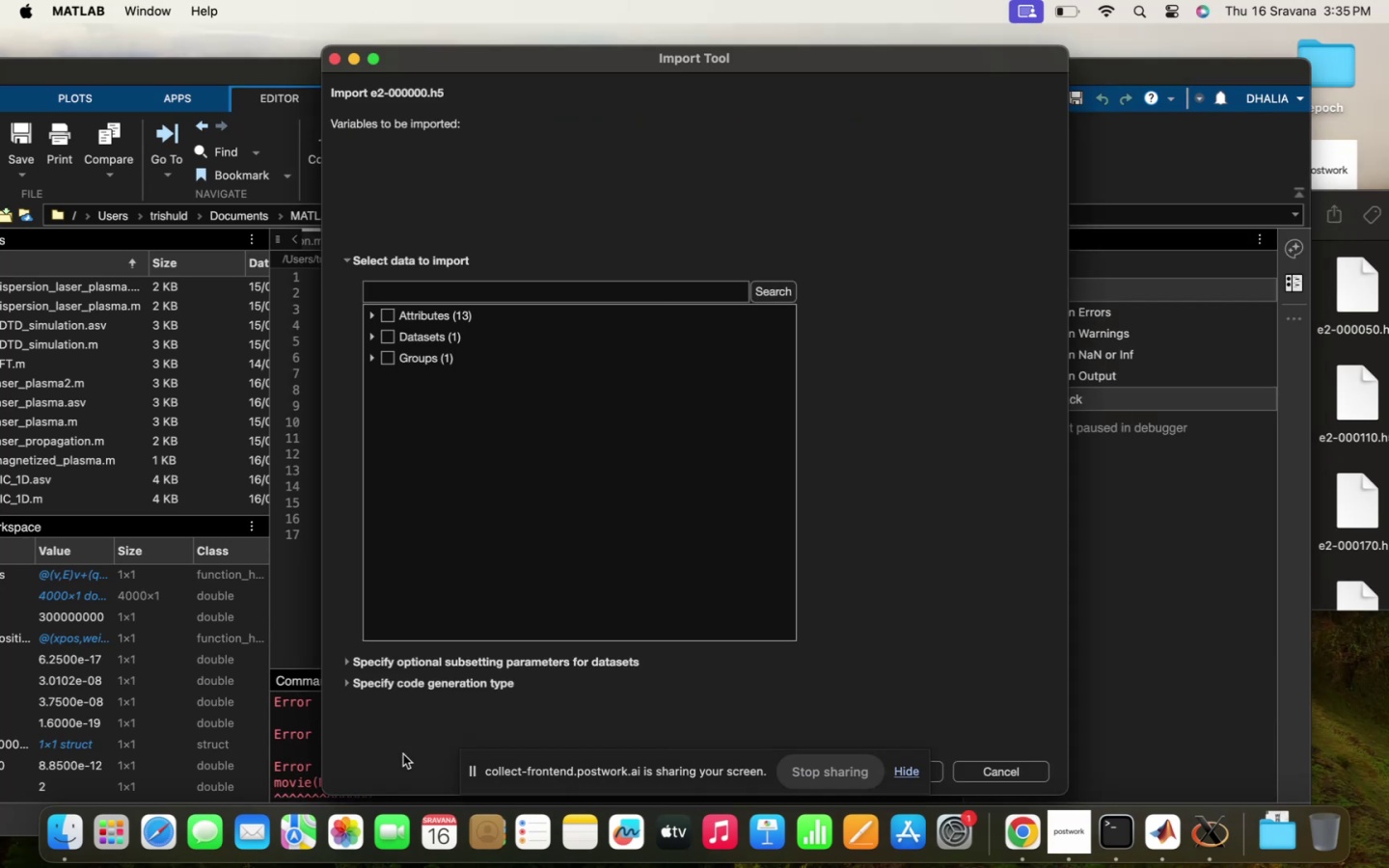 
mouse_move([422, 439])
 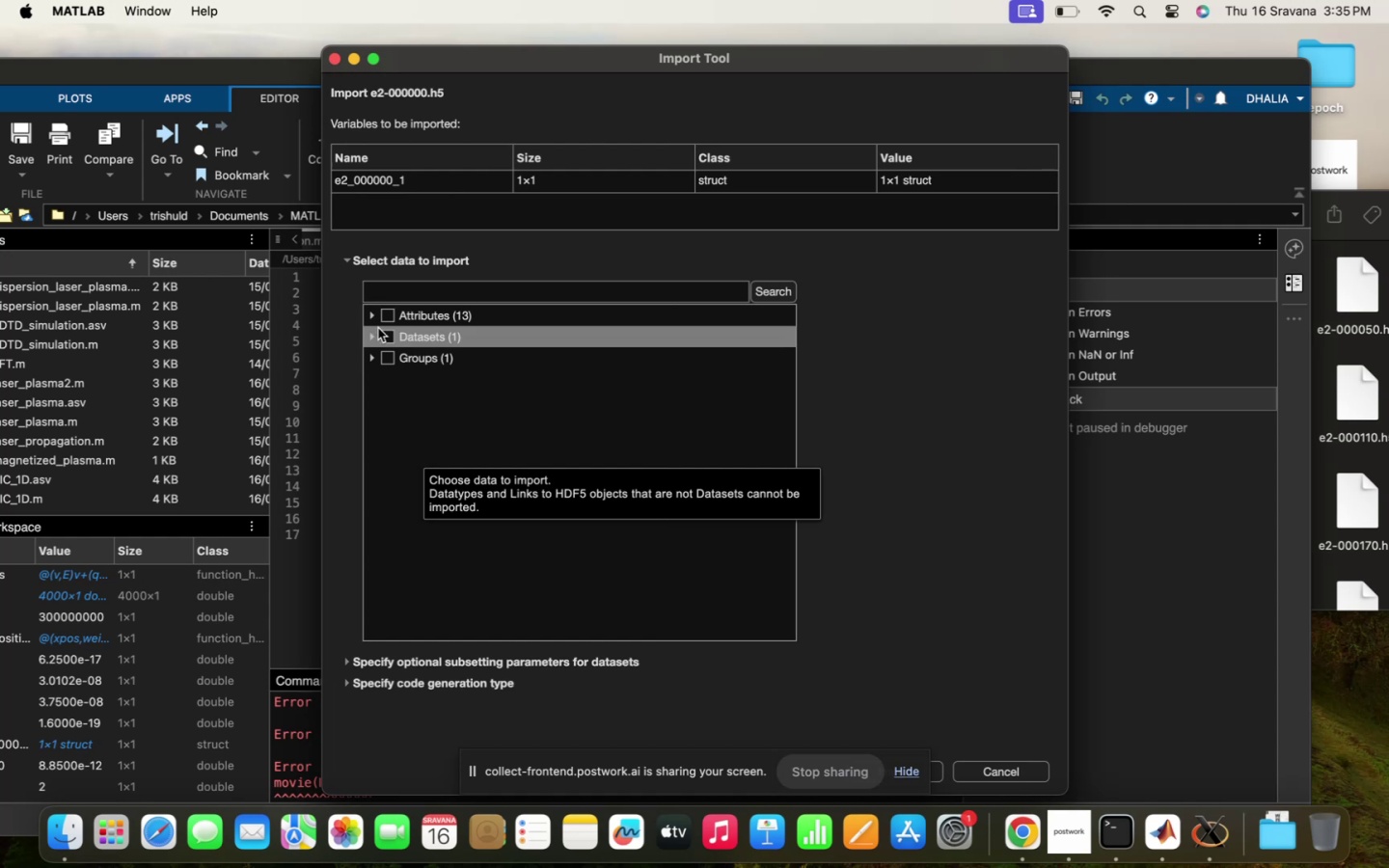 
left_click([374, 330])
 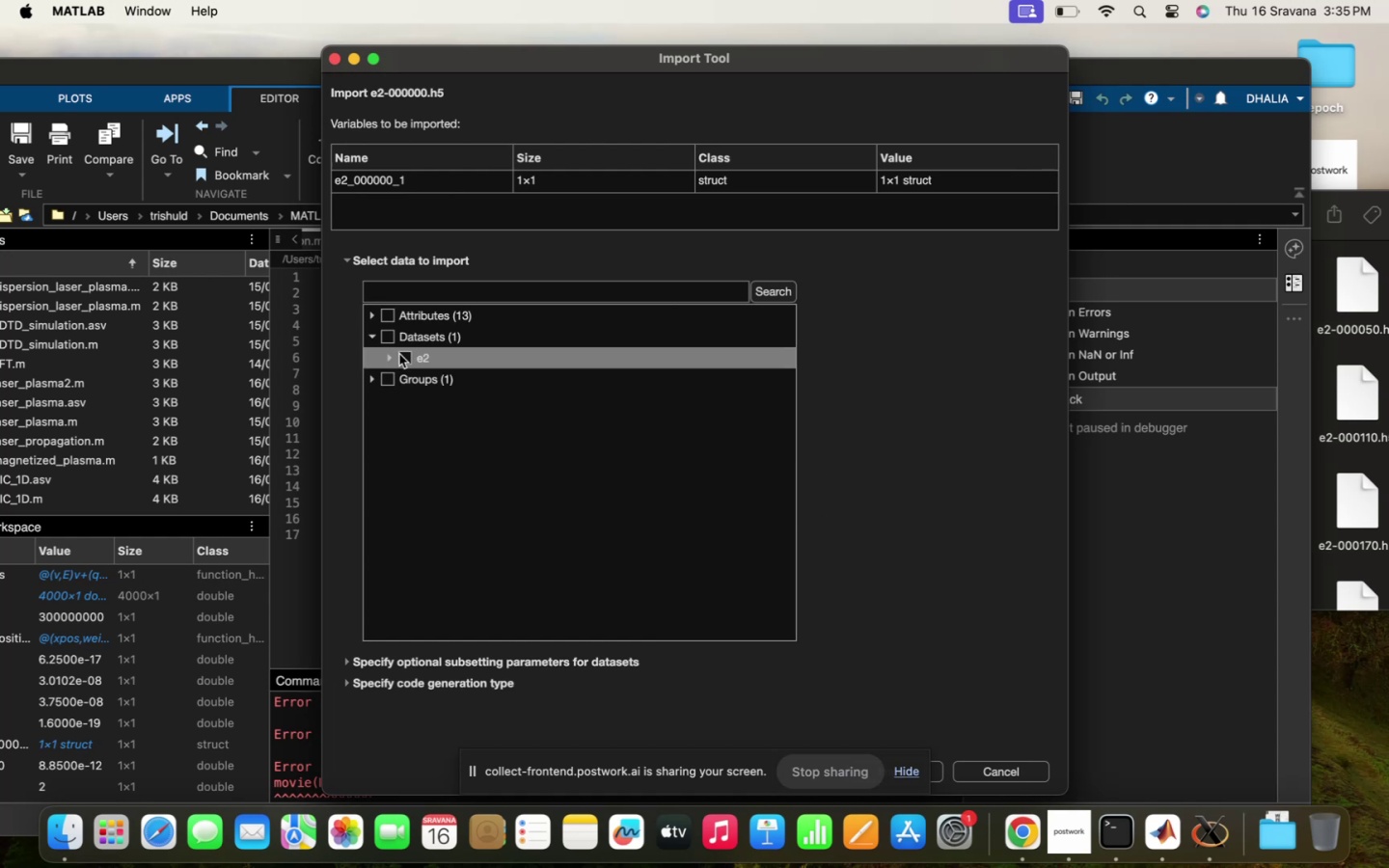 
left_click([406, 357])
 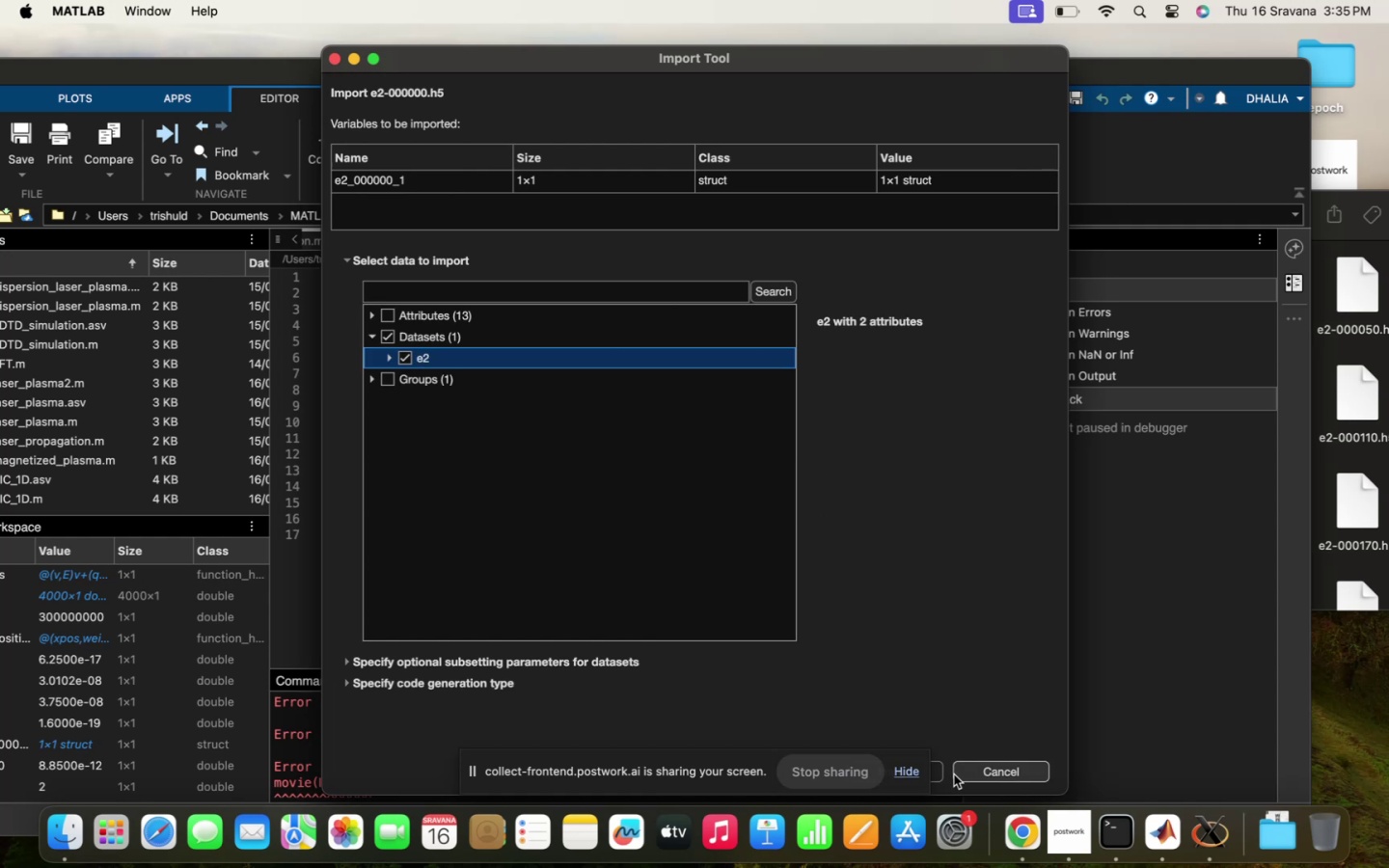 
left_click([940, 773])
 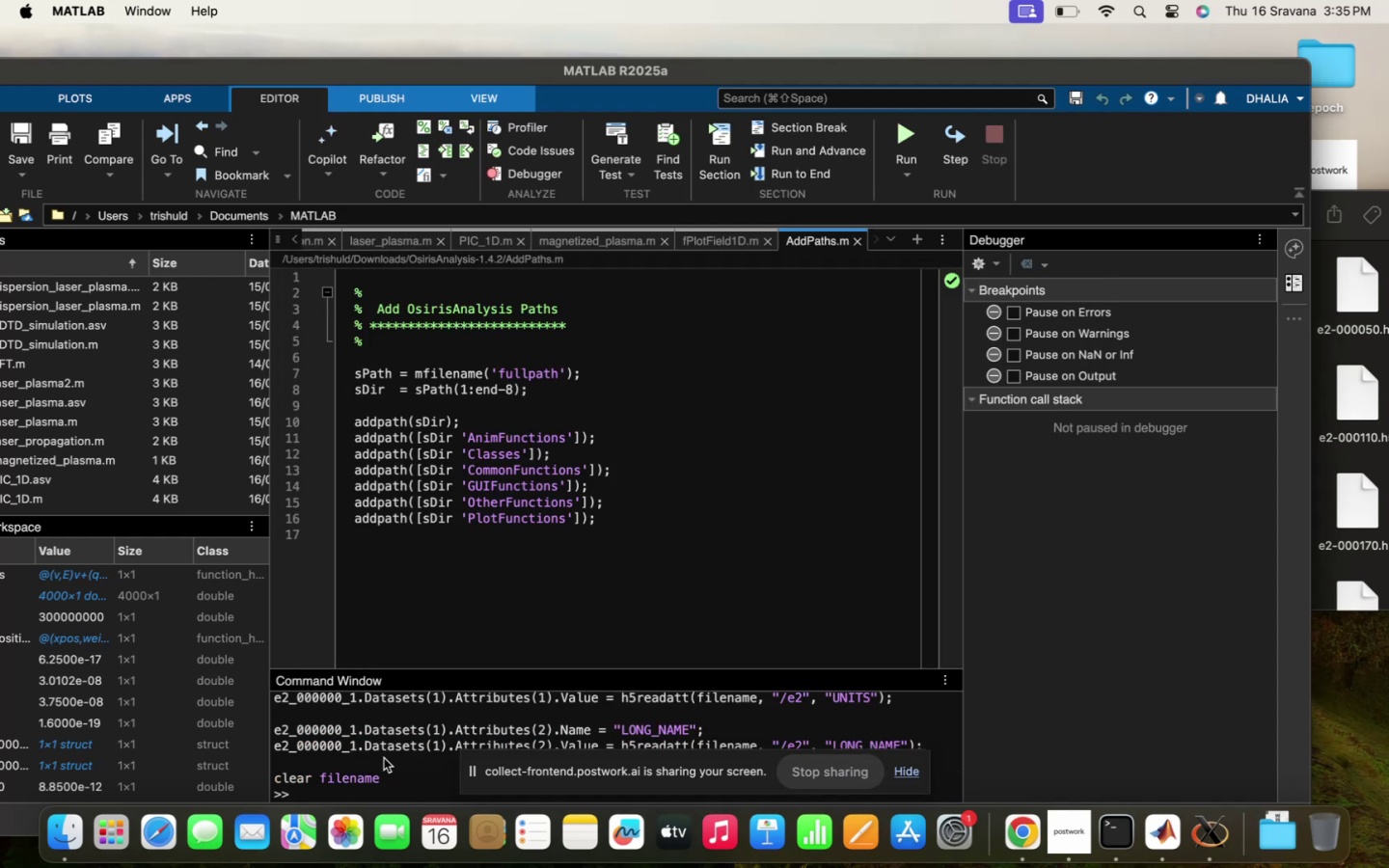 
left_click([394, 740])
 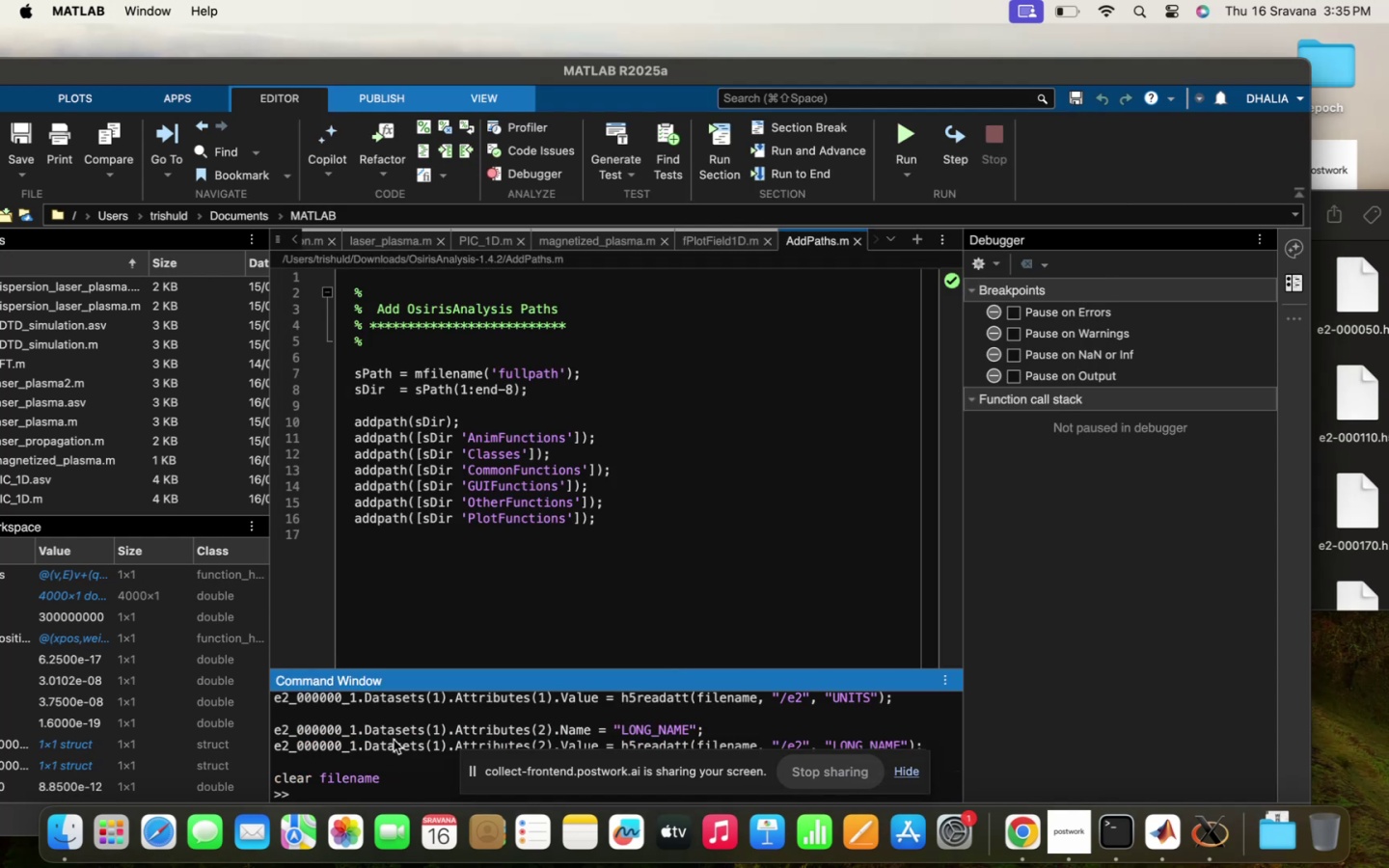 
scroll: coordinate [394, 740], scroll_direction: up, amount: 6.0
 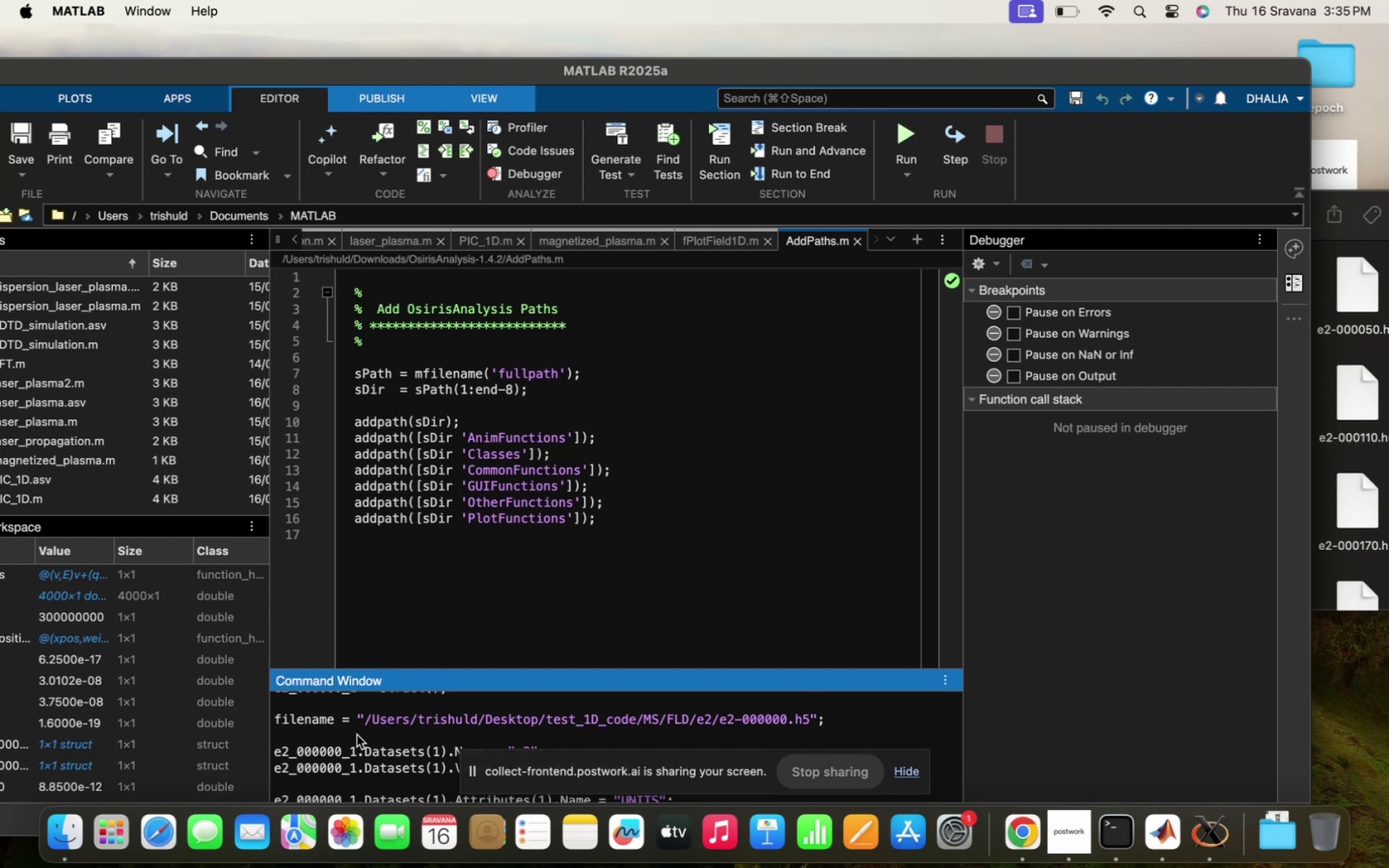 
left_click_drag(start_coordinate=[363, 728], to_coordinate=[378, 723])
 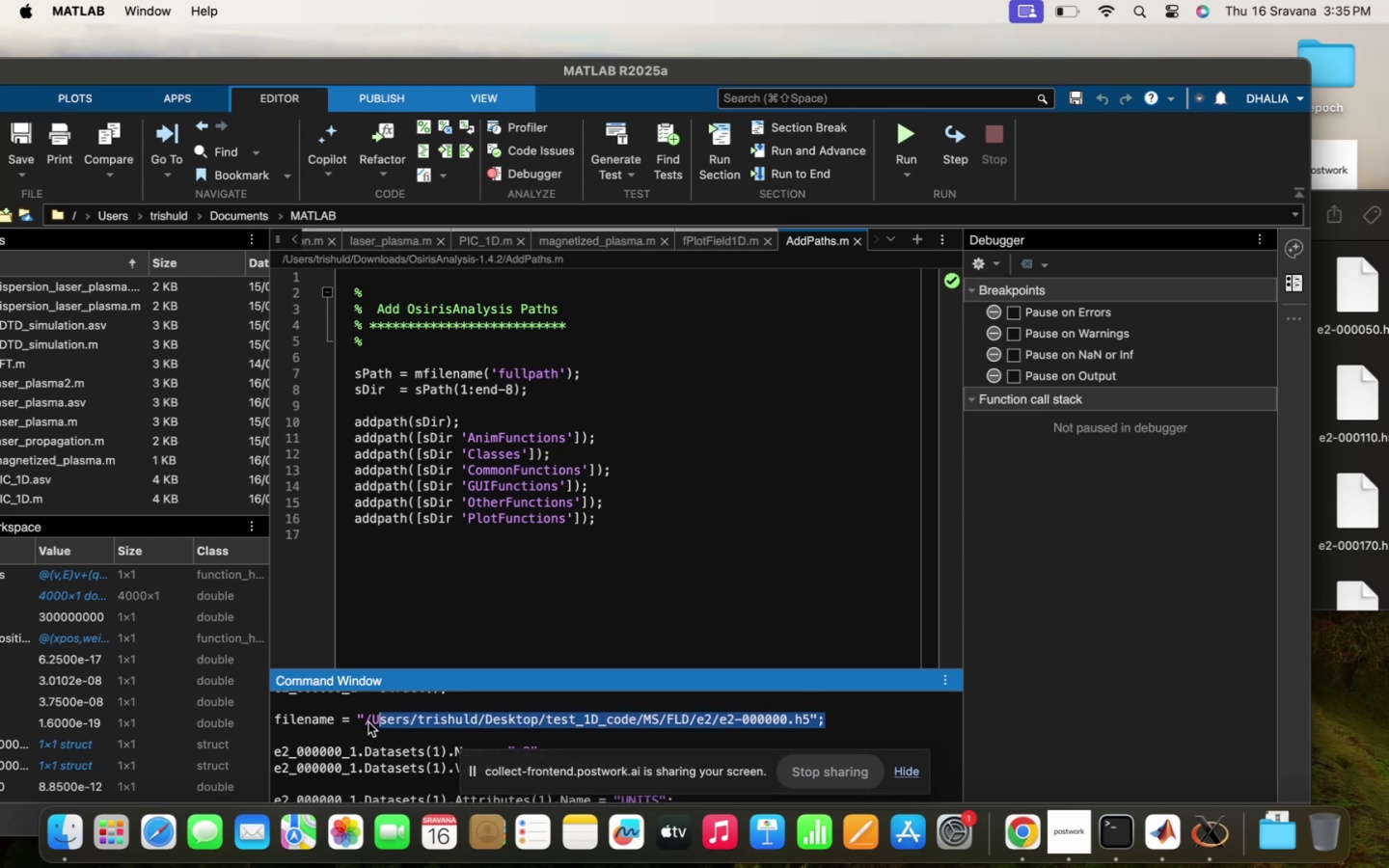 
left_click_drag(start_coordinate=[368, 721], to_coordinate=[806, 719])
 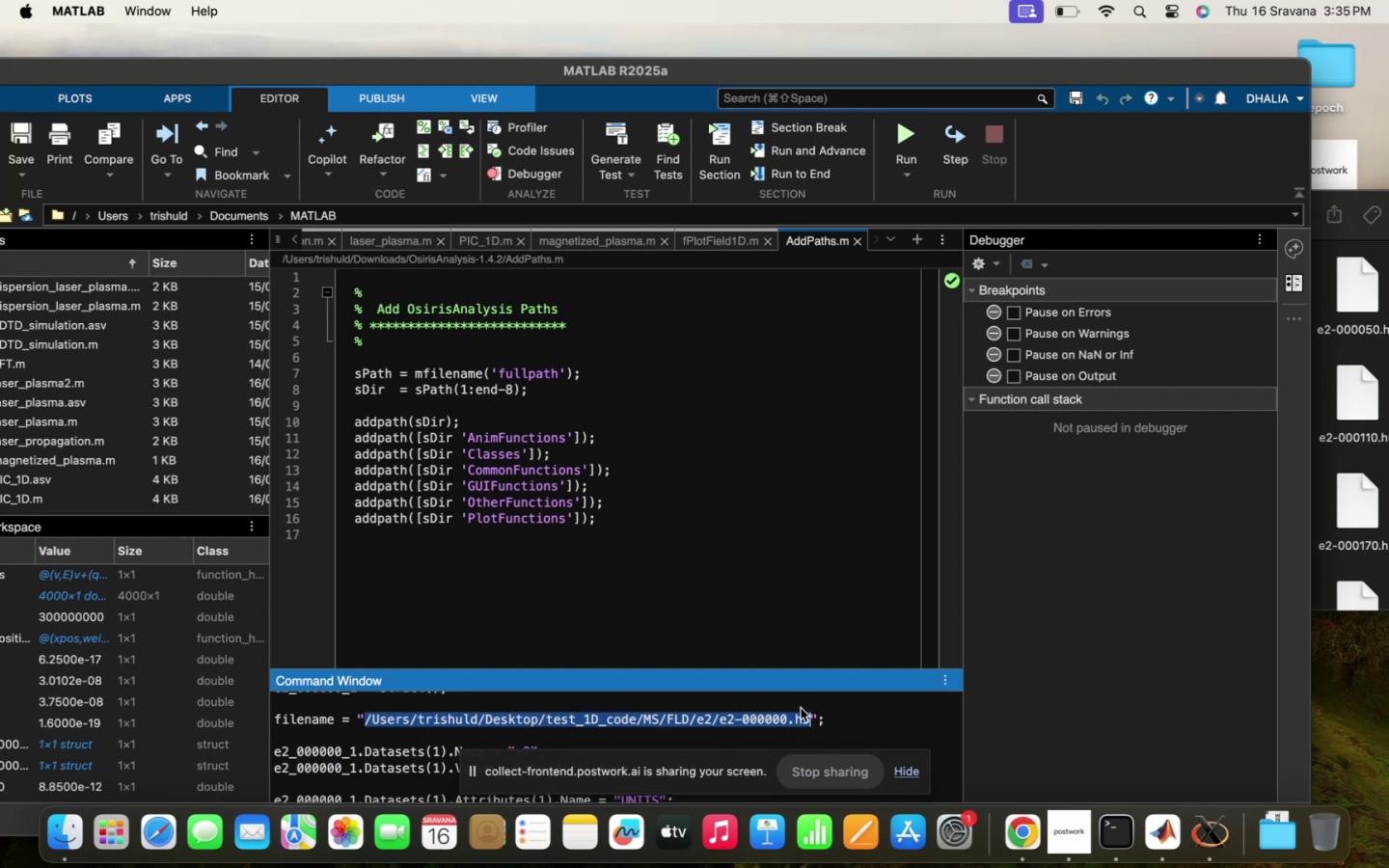 
key(Meta+CommandLeft)
 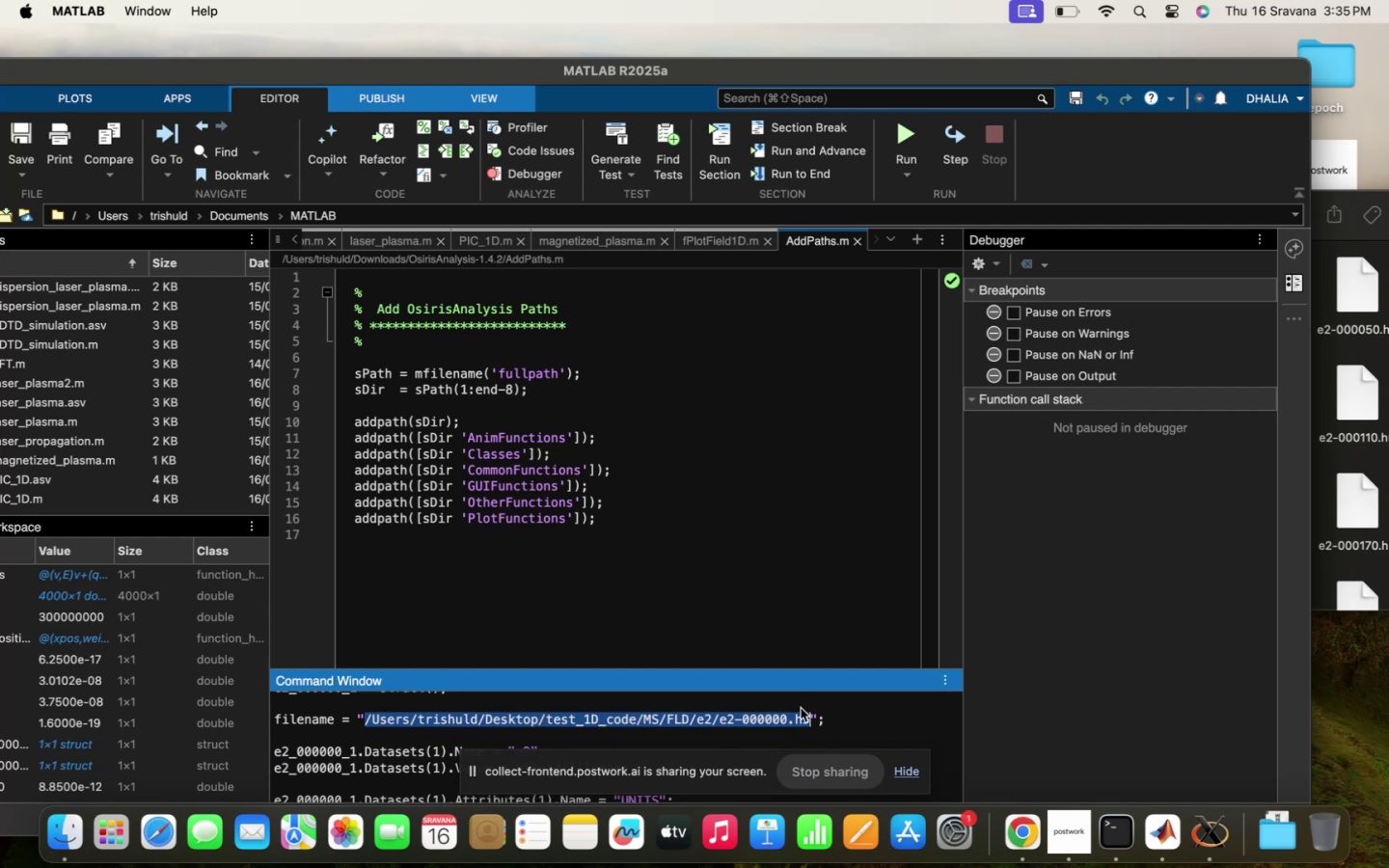 
key(Meta+C)
 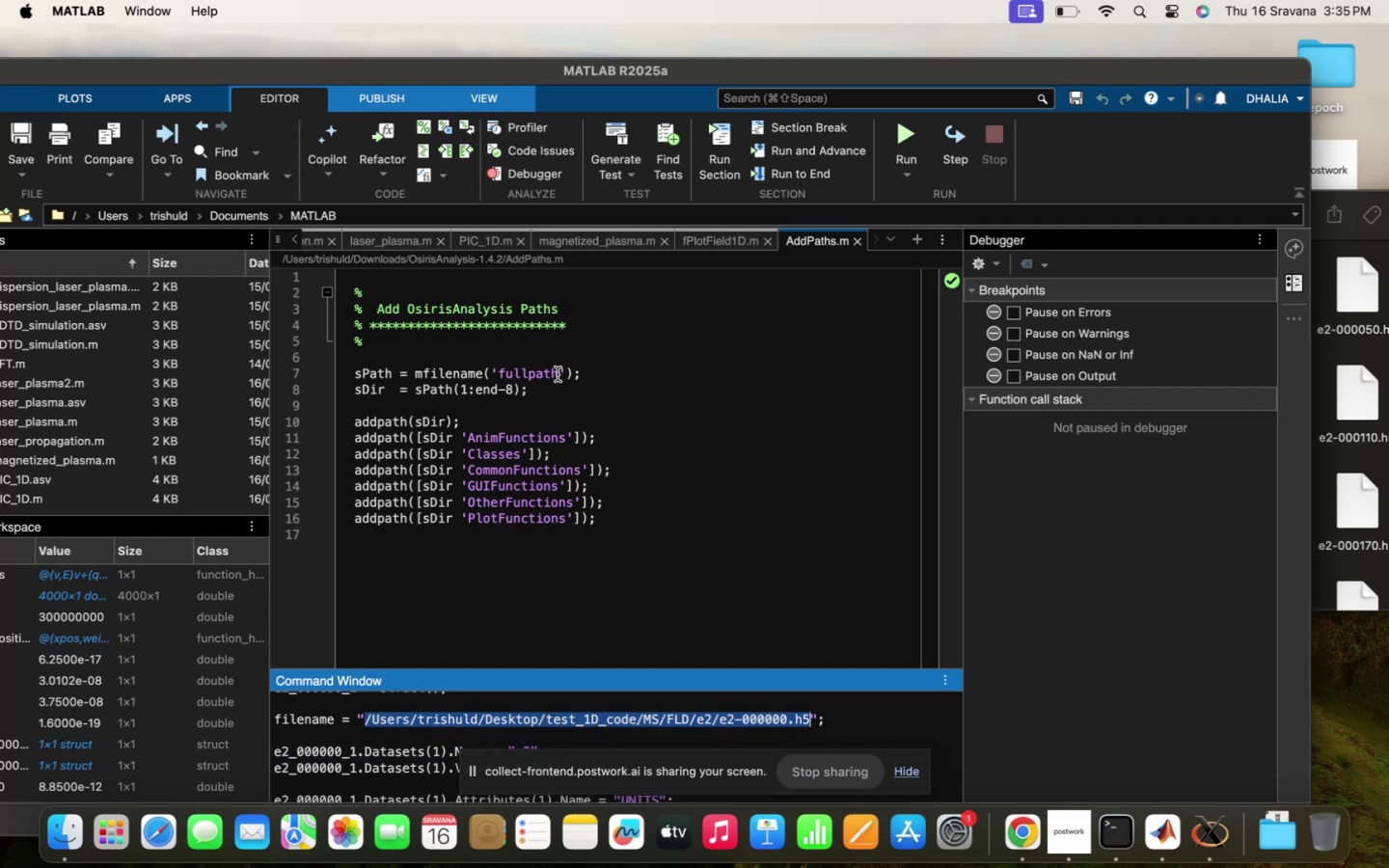 
key(Backspace)
 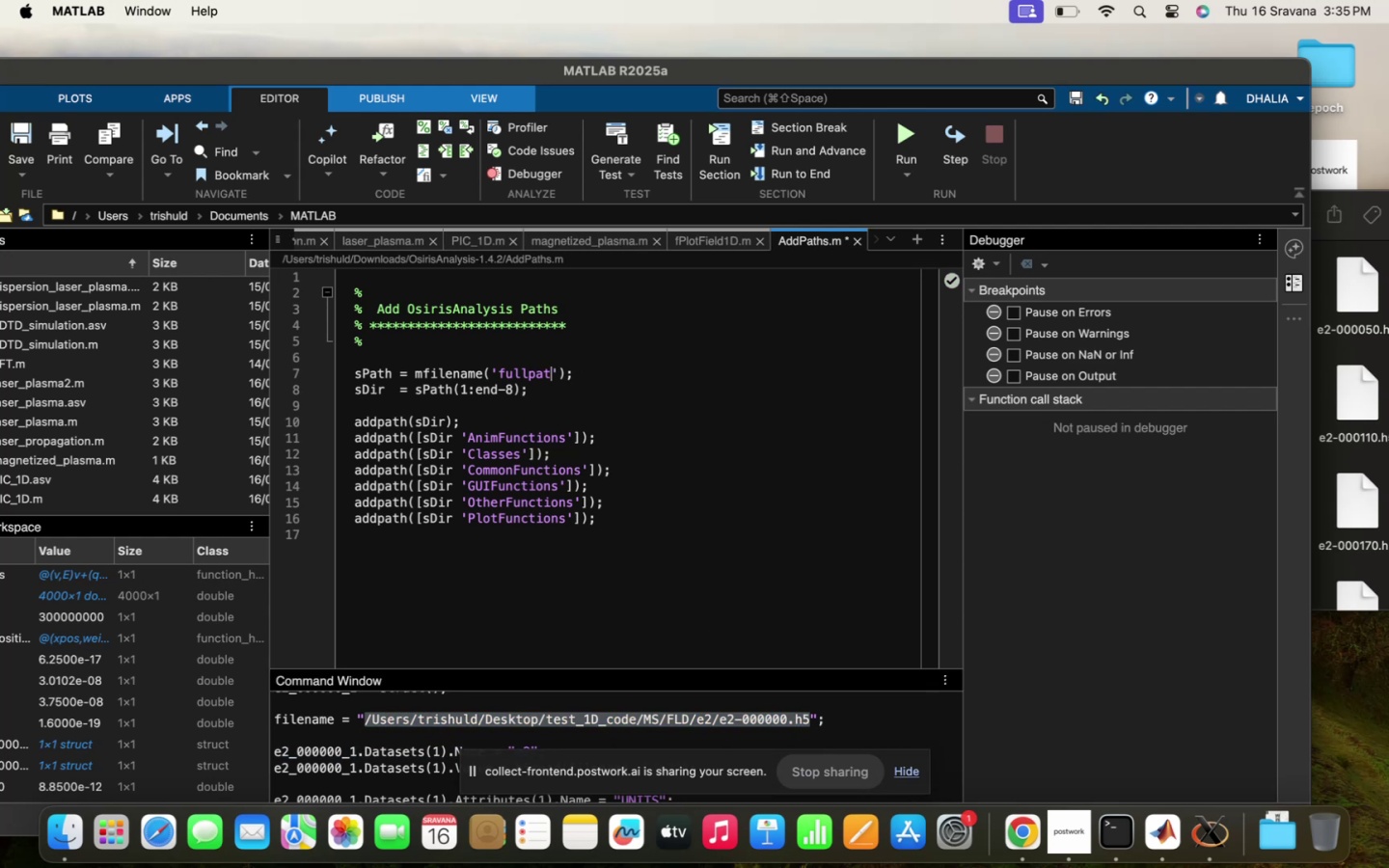 
key(Backspace)
 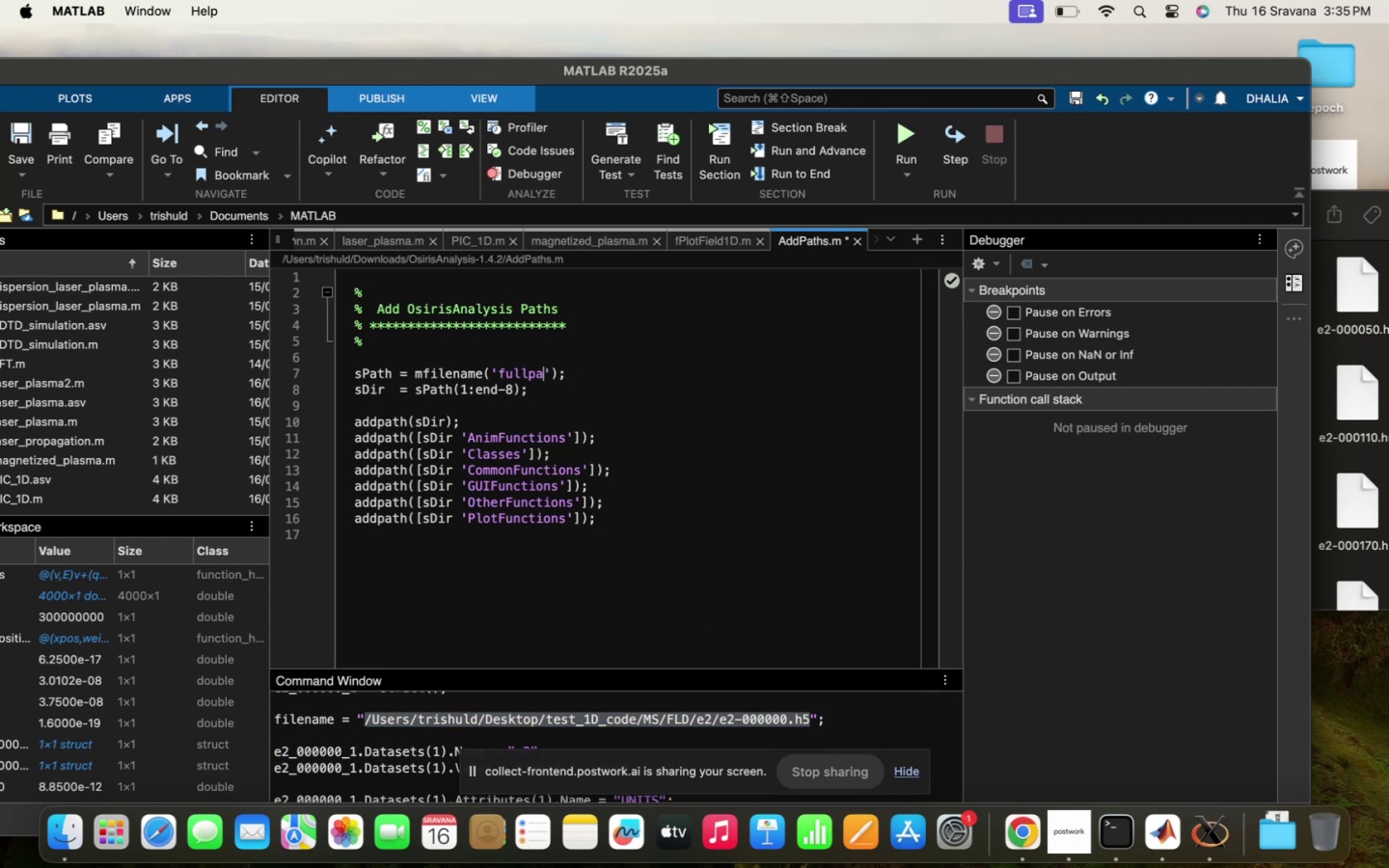 
key(Backspace)
 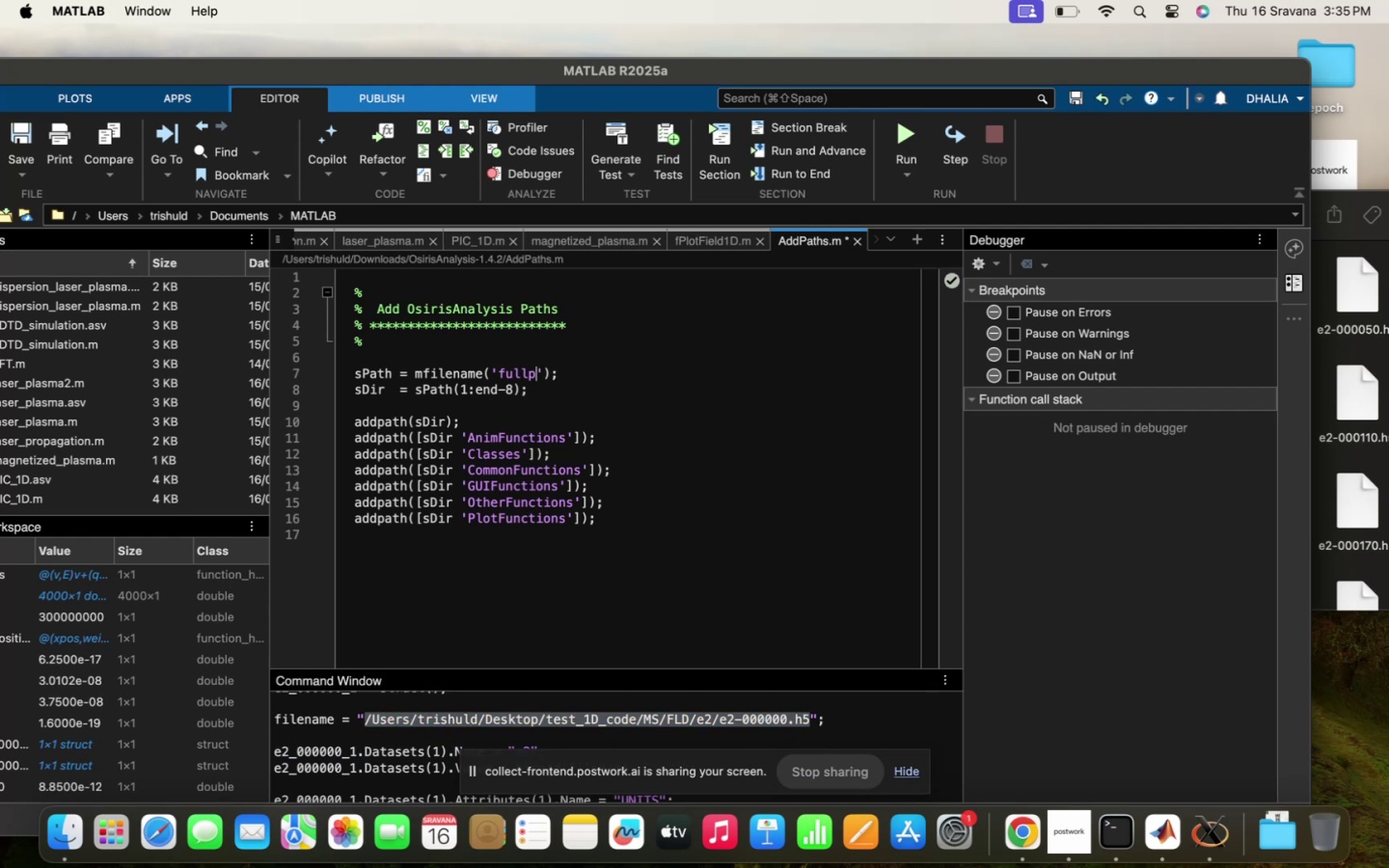 
key(Backspace)
 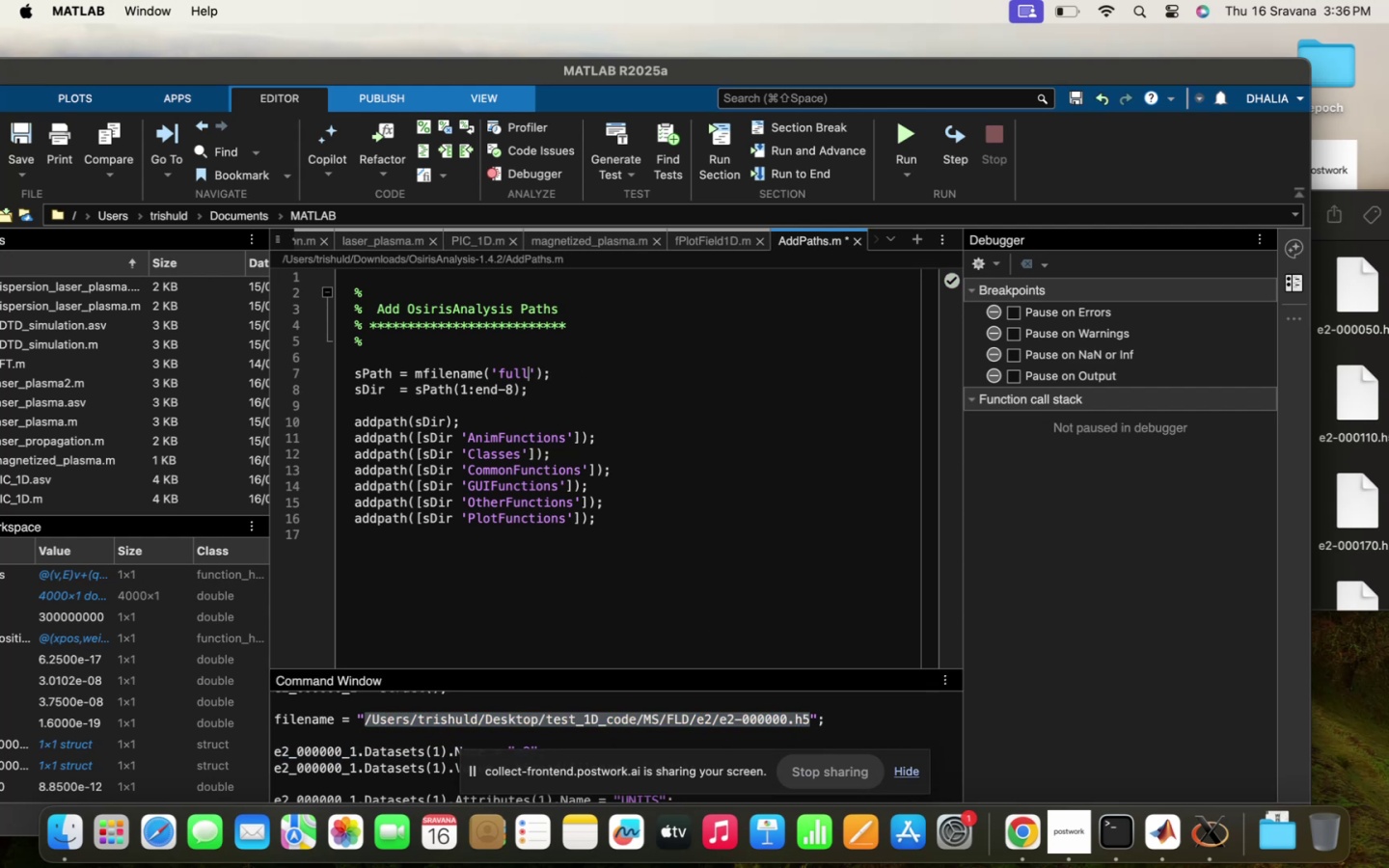 
key(Backspace)
 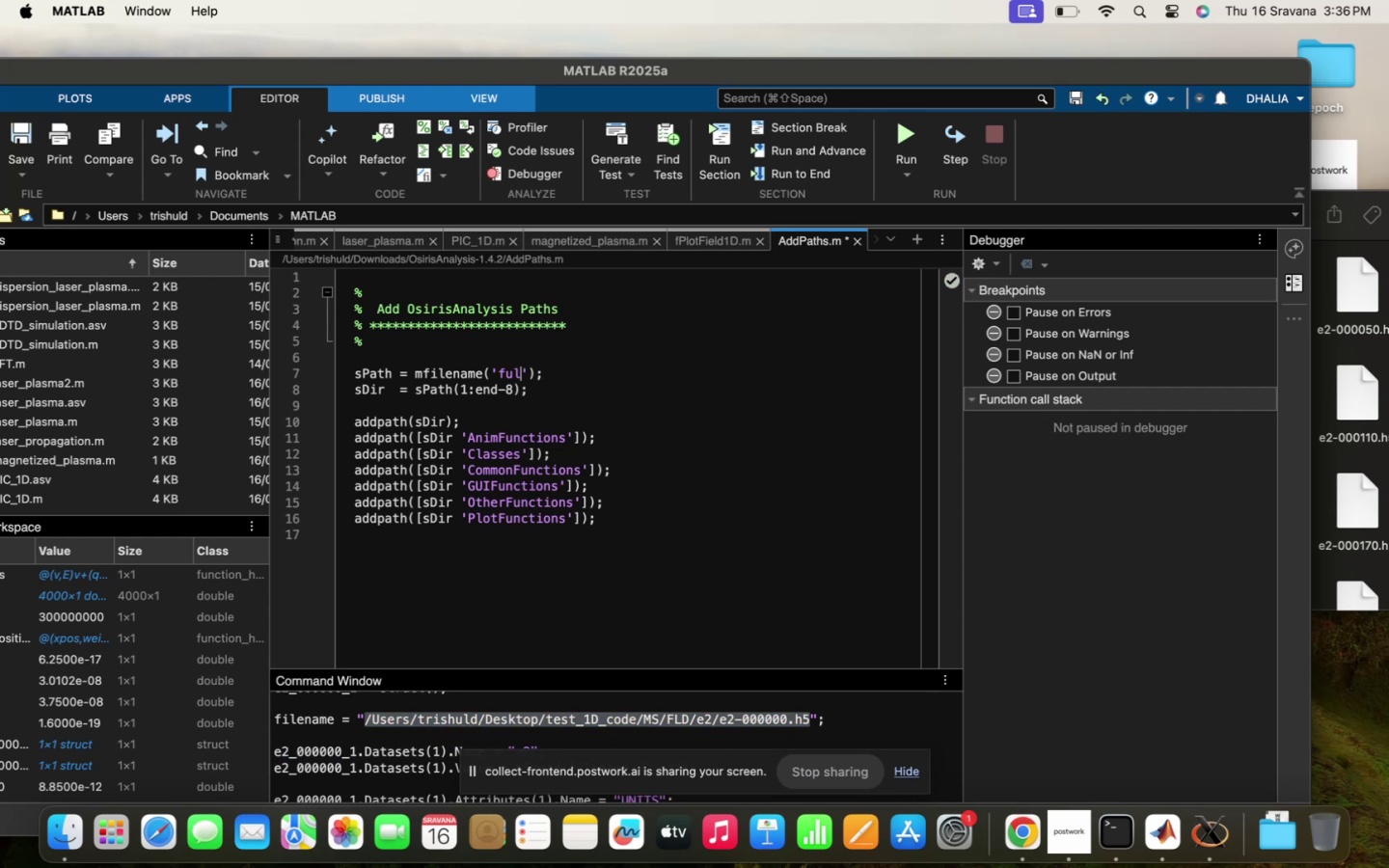 
key(Backspace)
 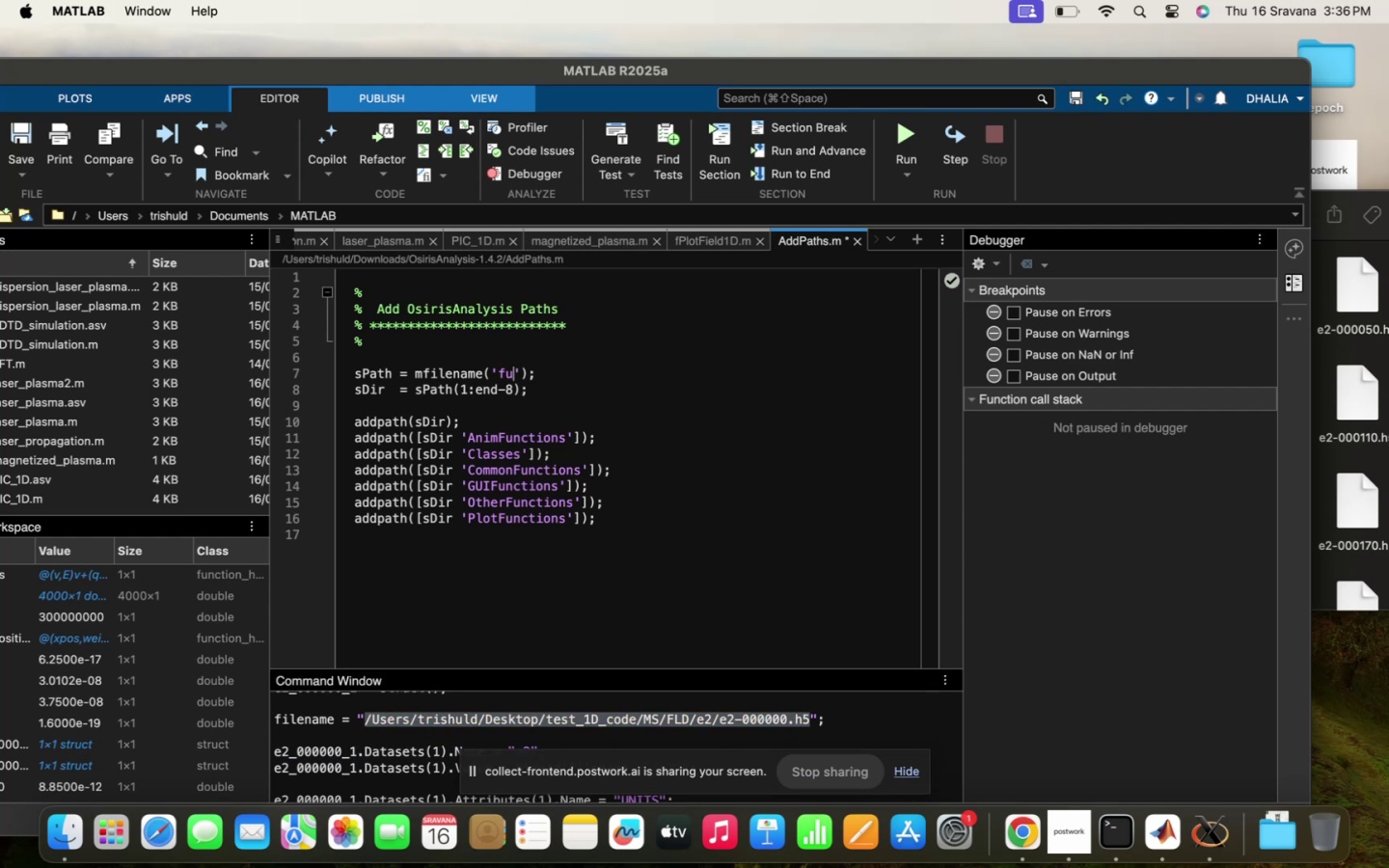 
key(Backspace)
 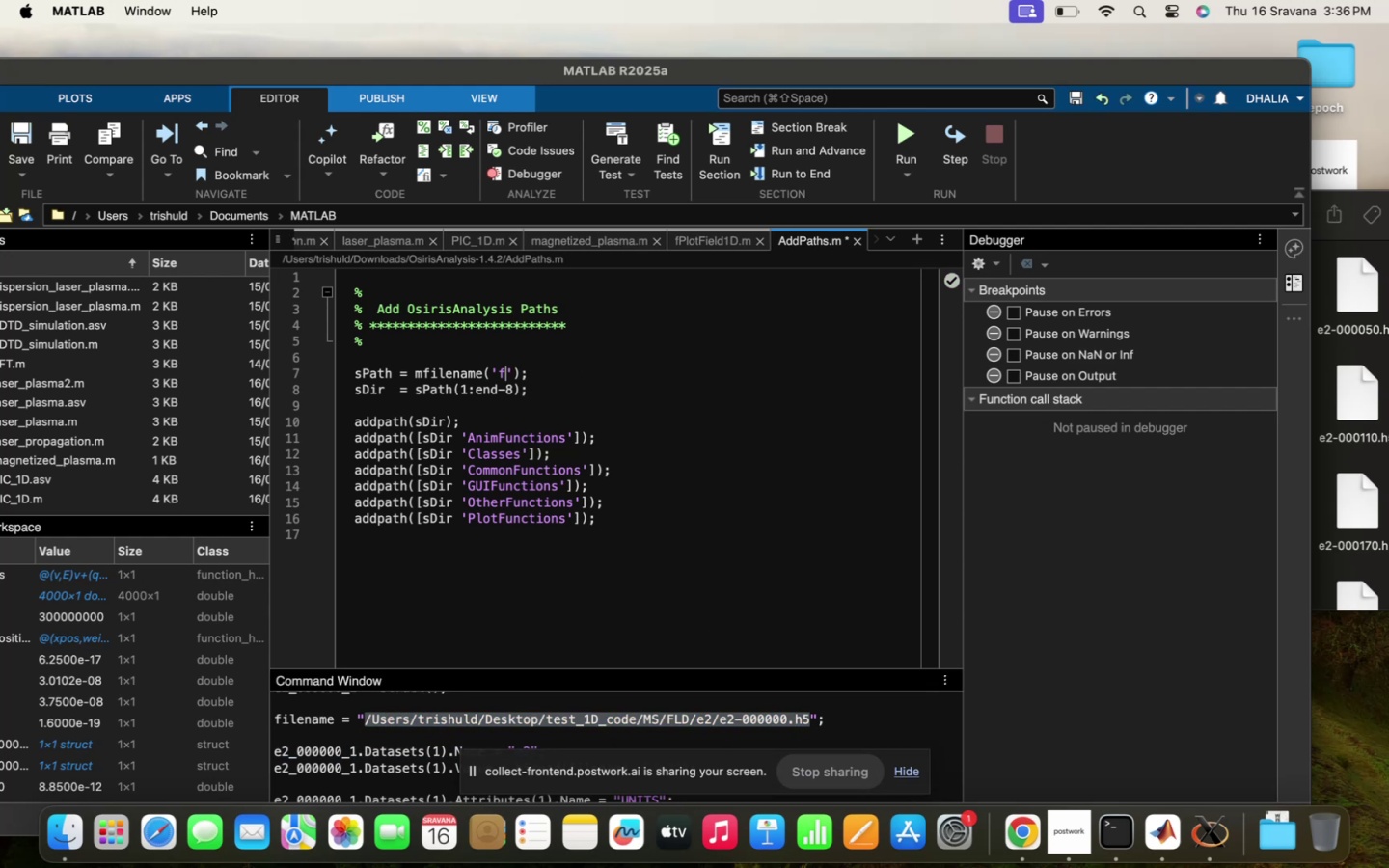 
key(Backspace)
 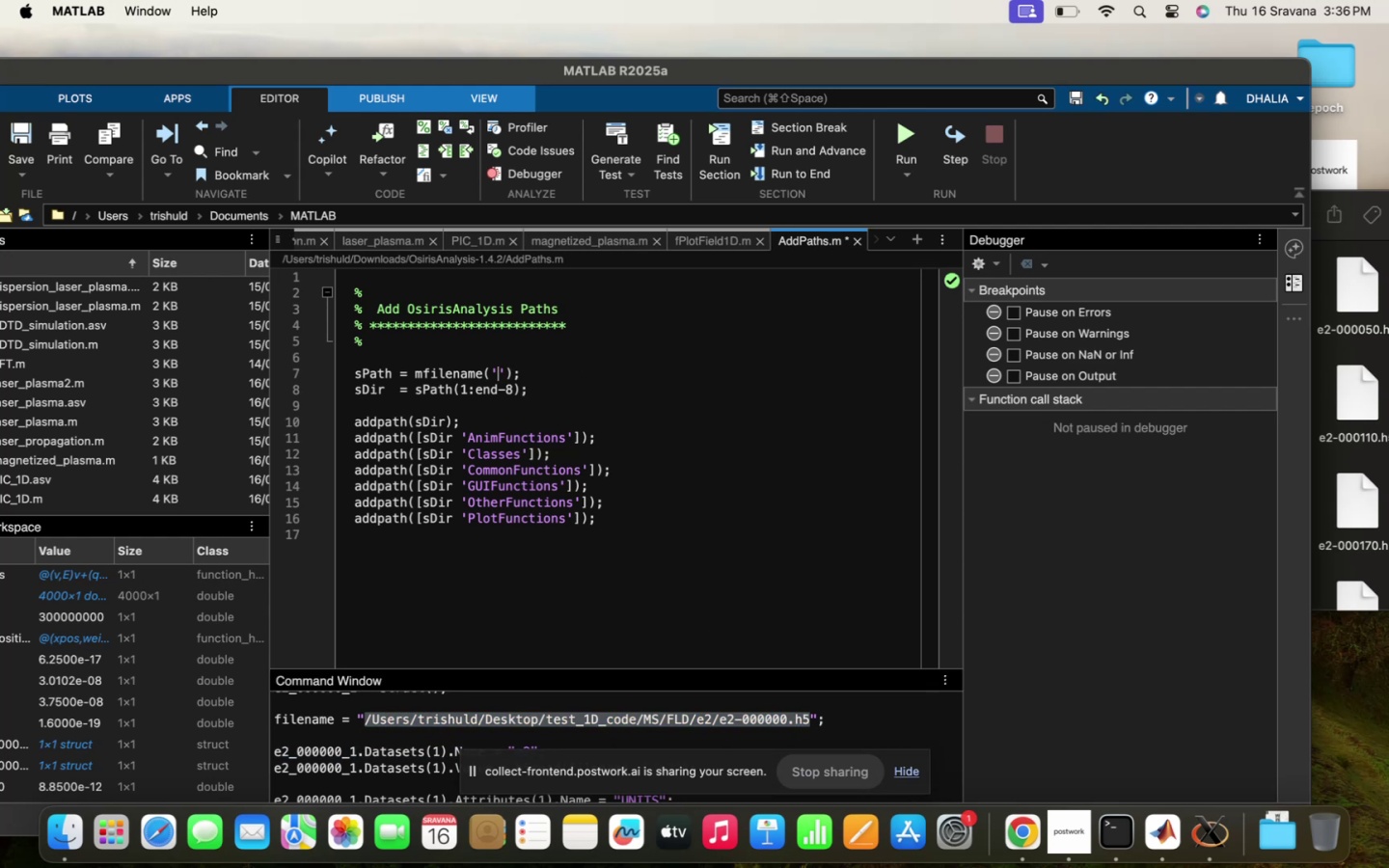 
key(Meta+CommandLeft)
 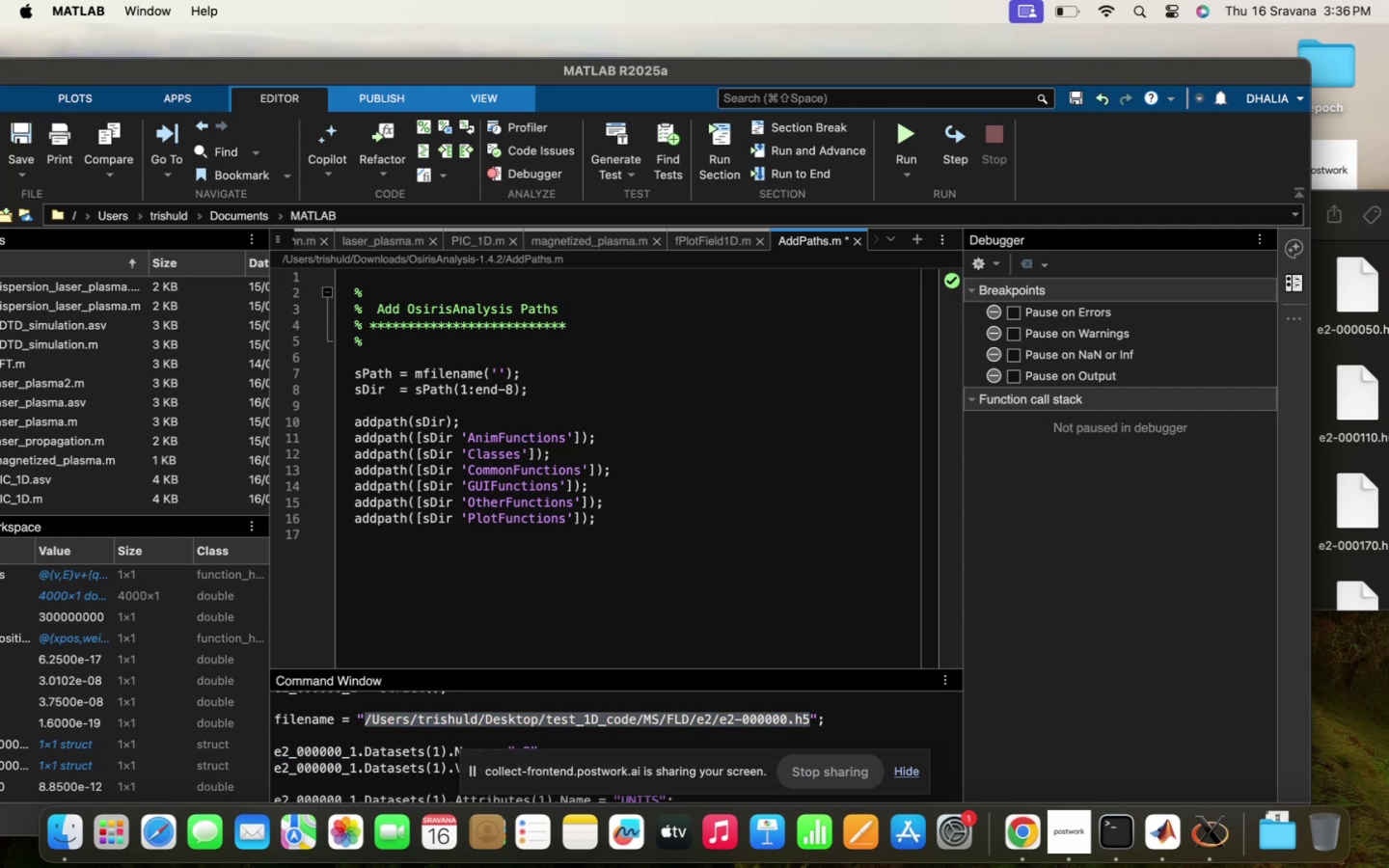 
key(Meta+V)
 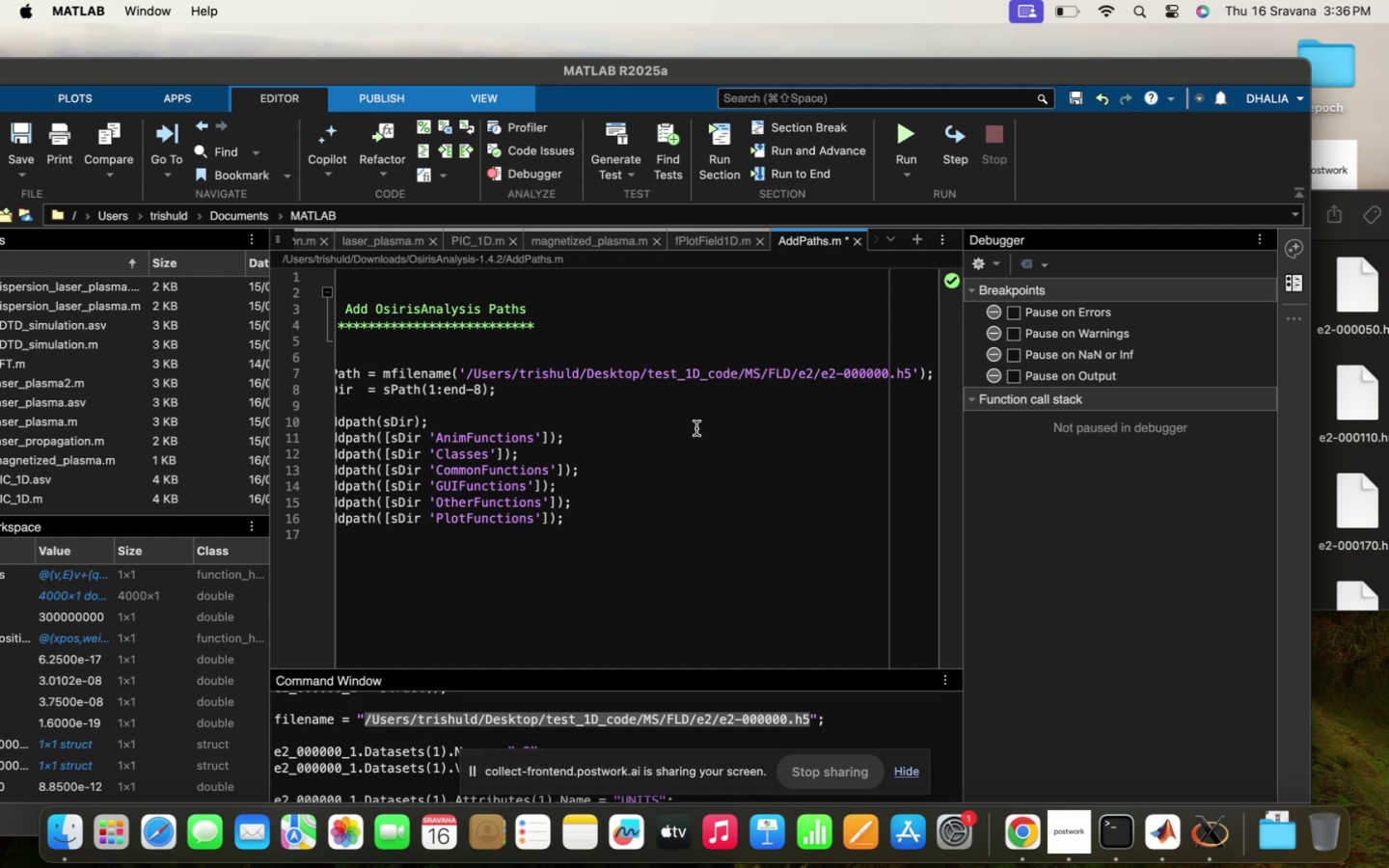 
scroll: coordinate [783, 390], scroll_direction: up, amount: 29.0
 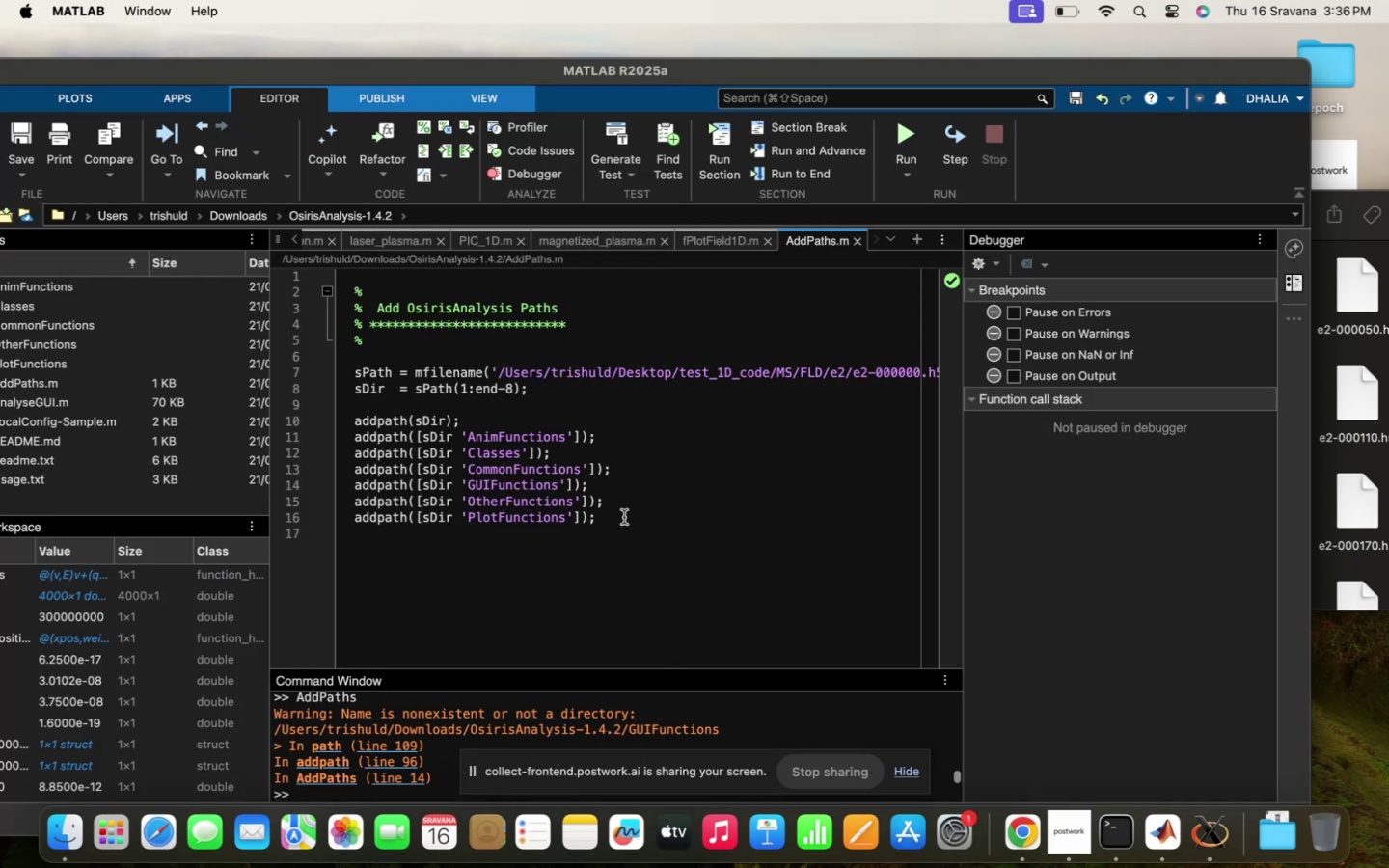 
wait(5.78)
 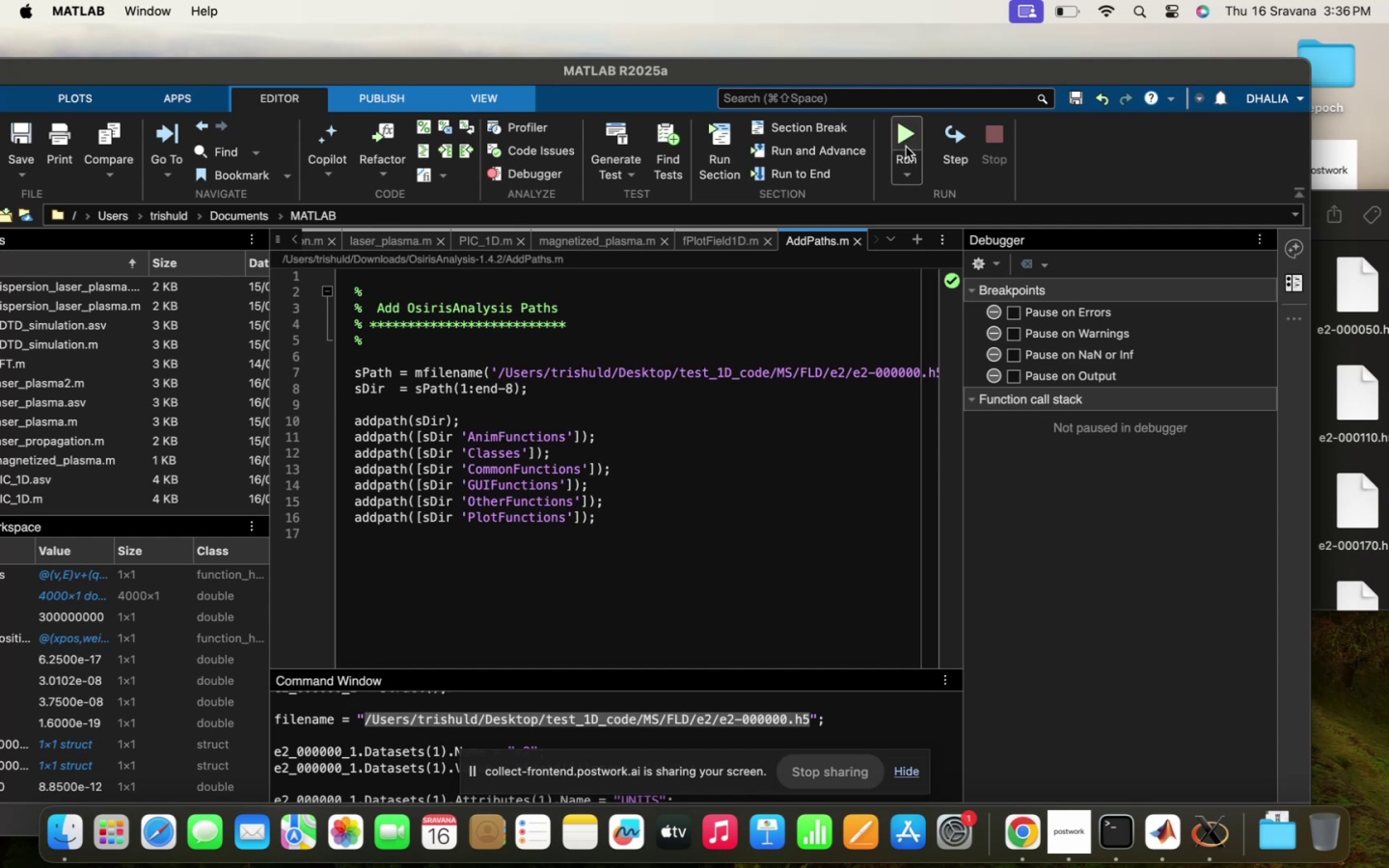 
scroll: coordinate [662, 433], scroll_direction: up, amount: 13.0
 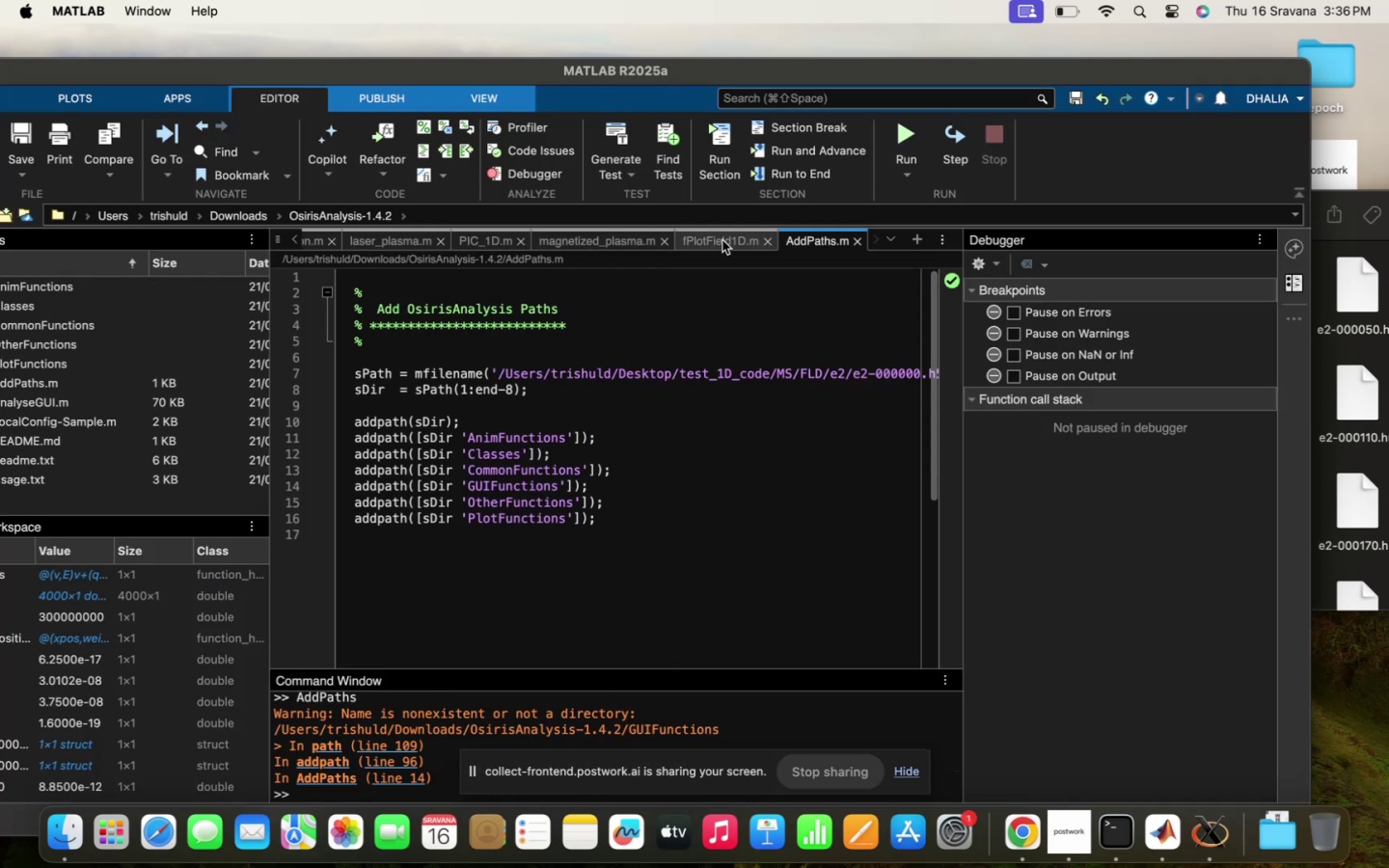 
left_click([722, 240])
 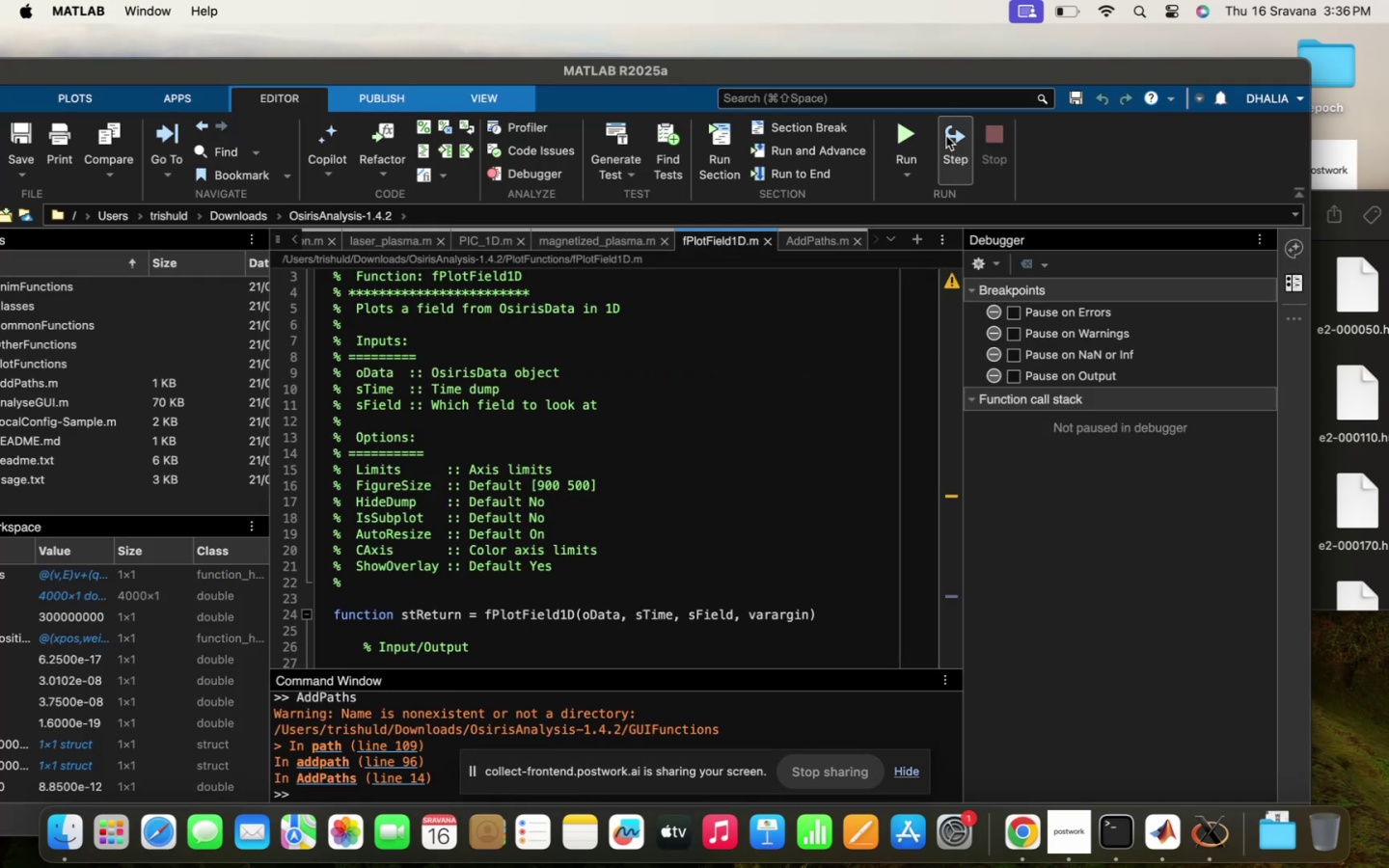 
mouse_move([898, 144])
 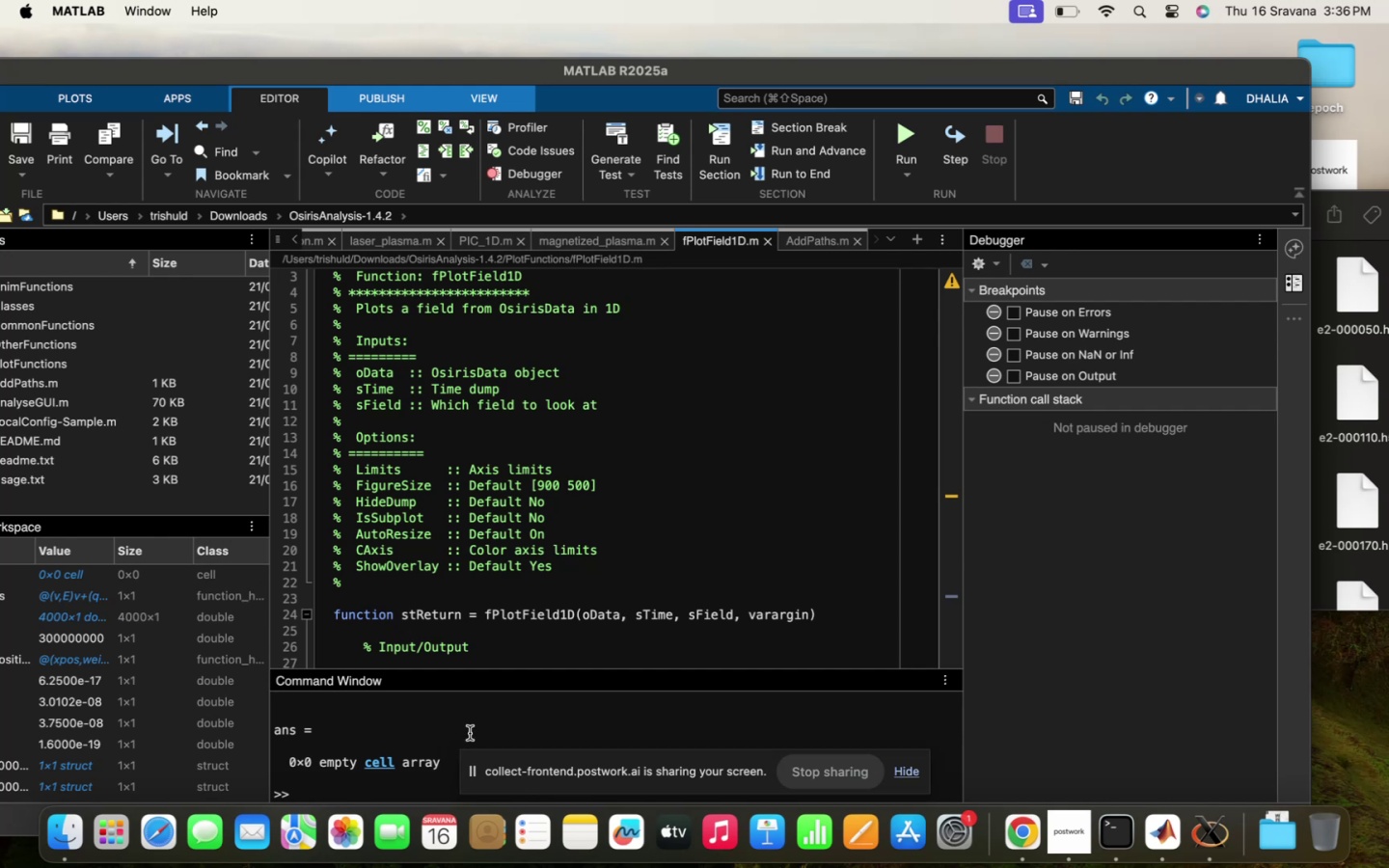 
left_click([405, 748])
 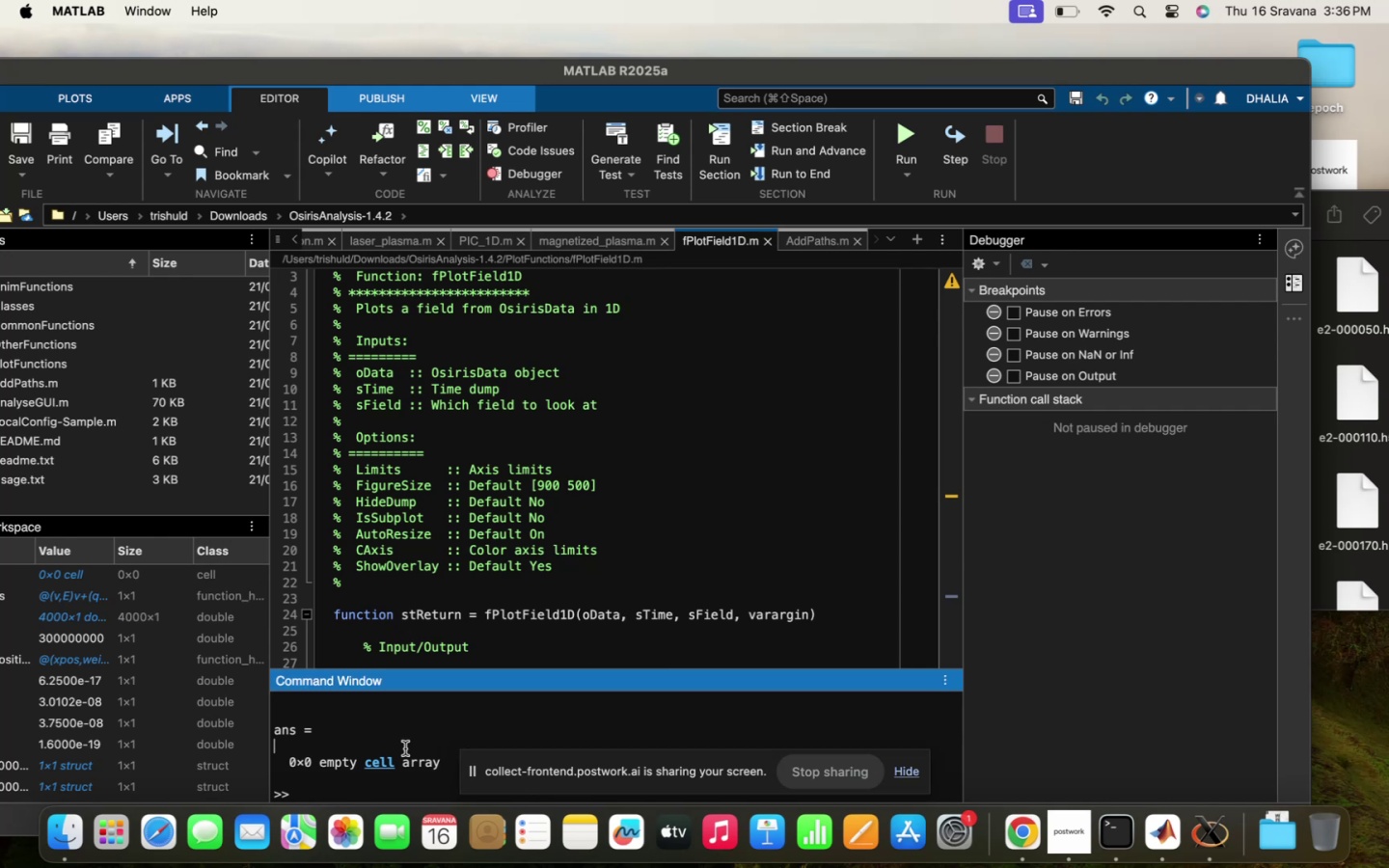 
scroll: coordinate [405, 748], scroll_direction: up, amount: 50.0
 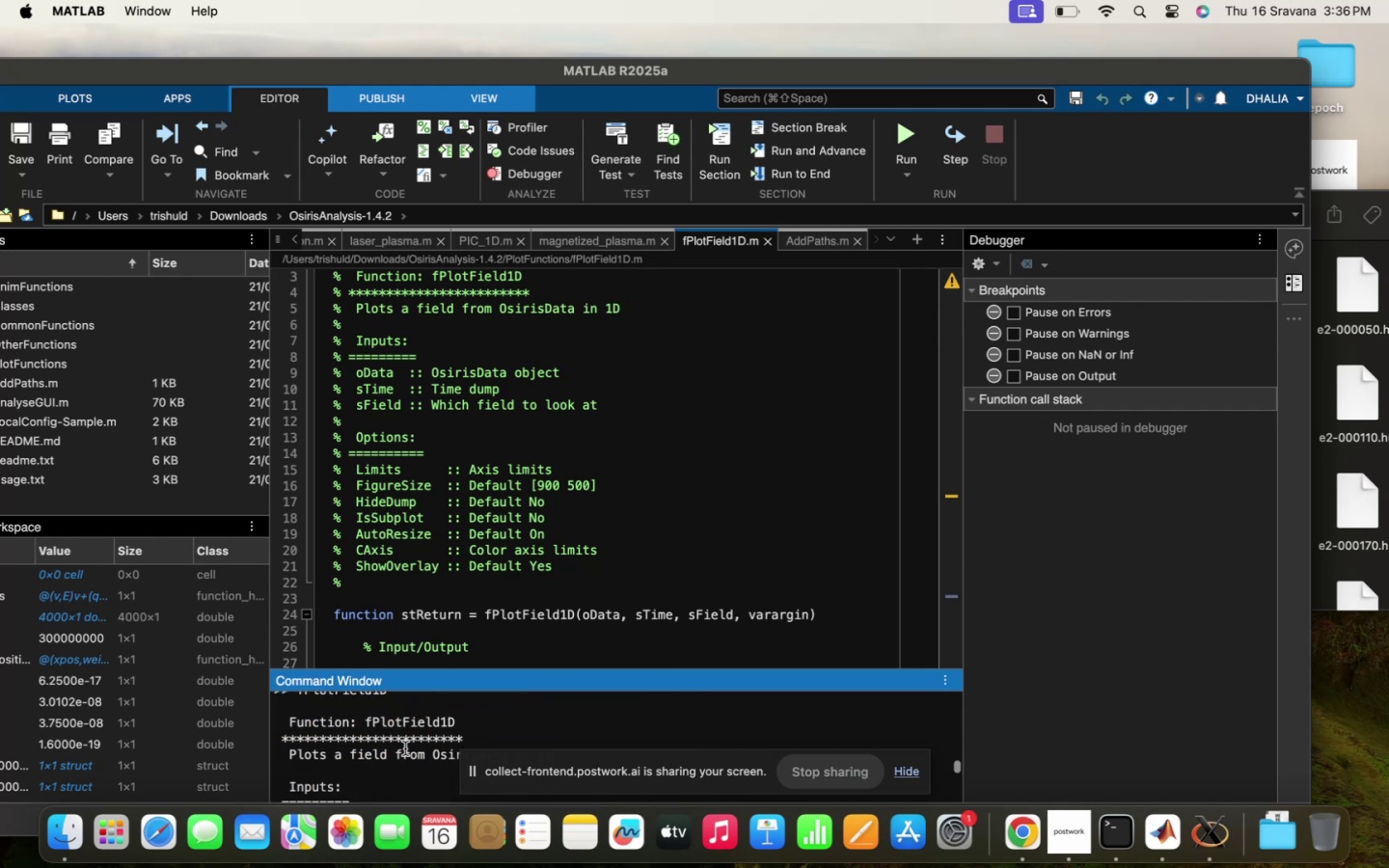 
scroll: coordinate [499, 491], scroll_direction: down, amount: 24.0
 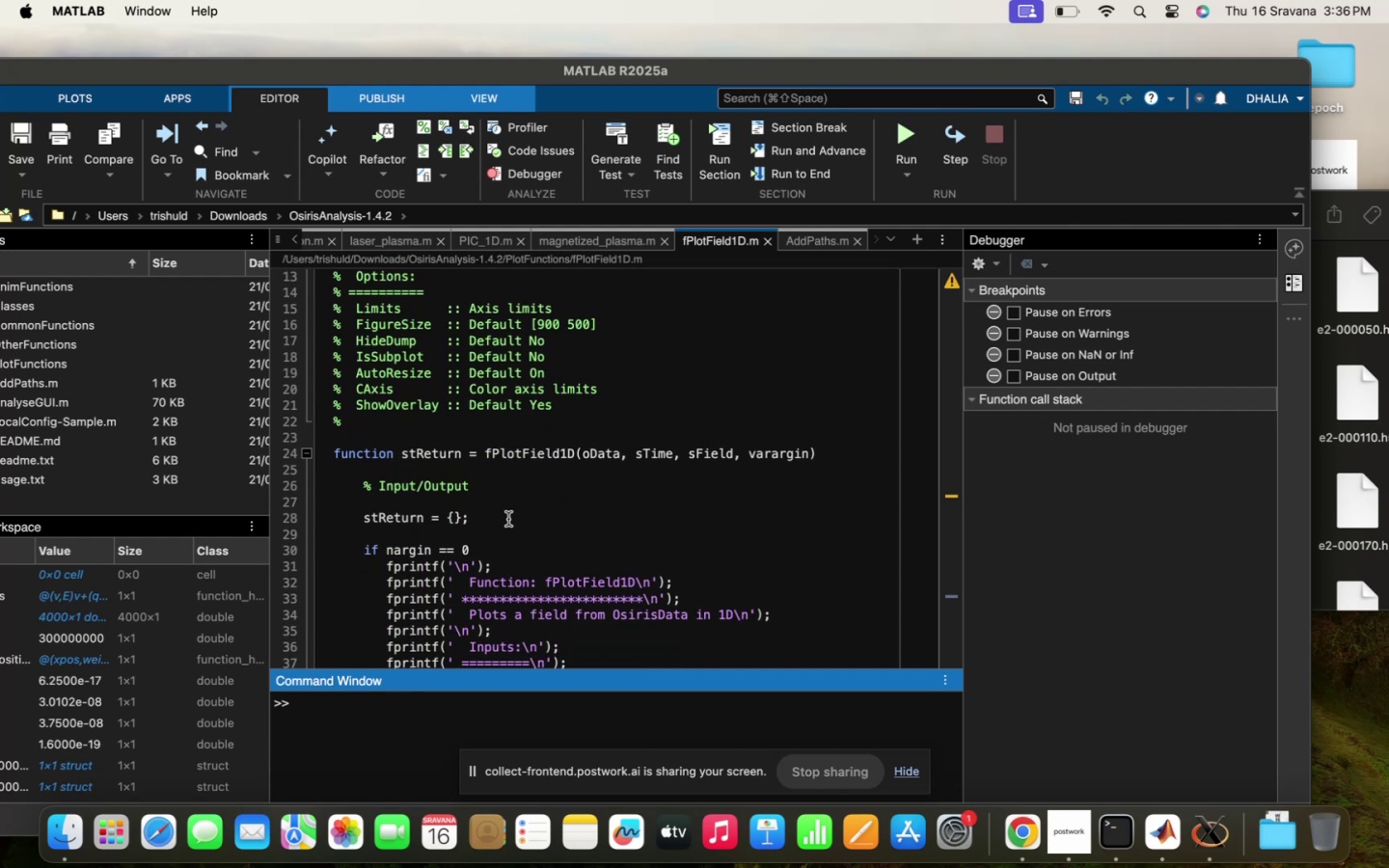 
scroll: coordinate [508, 519], scroll_direction: up, amount: 18.0
 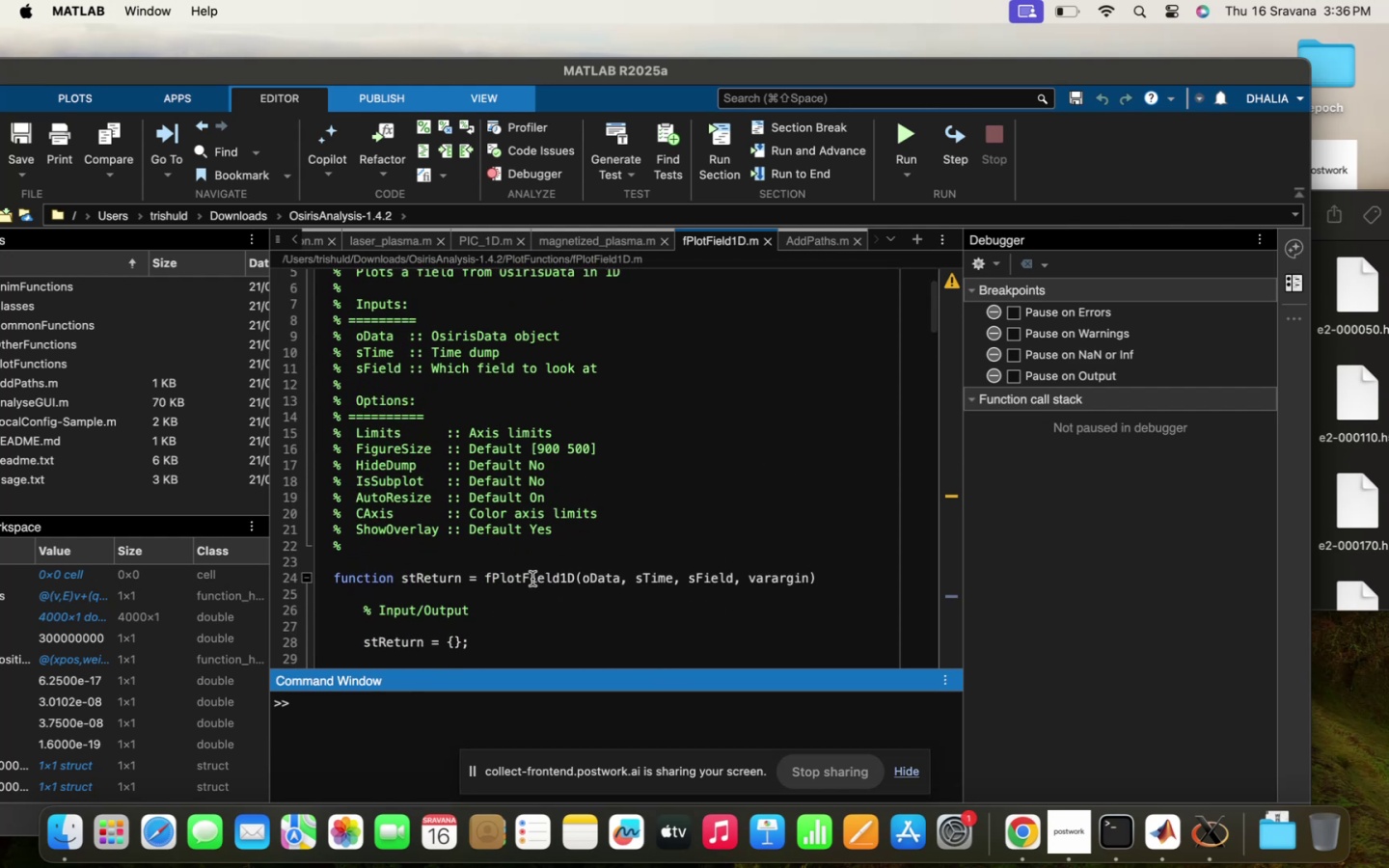 
scroll: coordinate [532, 579], scroll_direction: down, amount: 8.0
 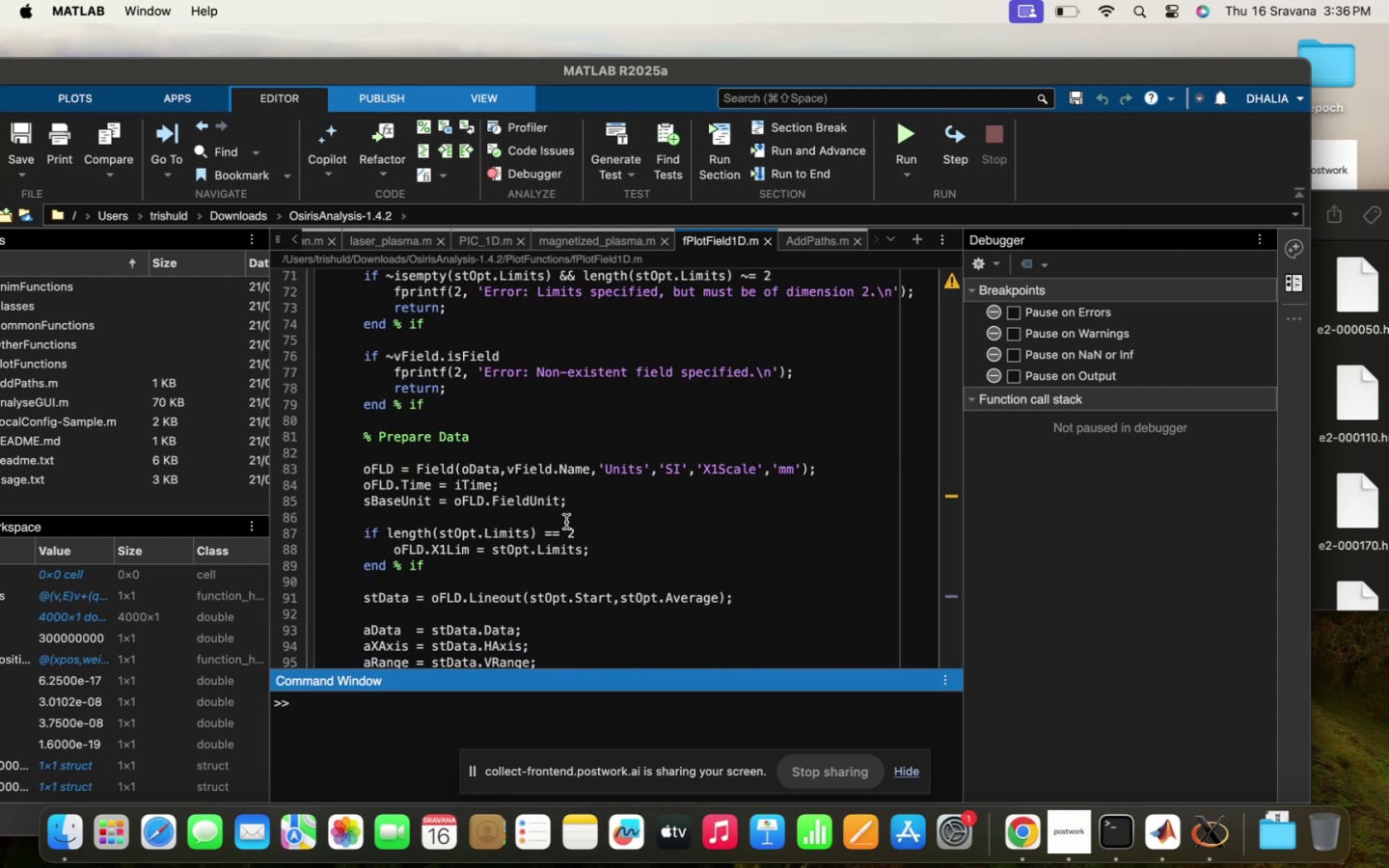 
scroll: coordinate [566, 522], scroll_direction: up, amount: 6.0
 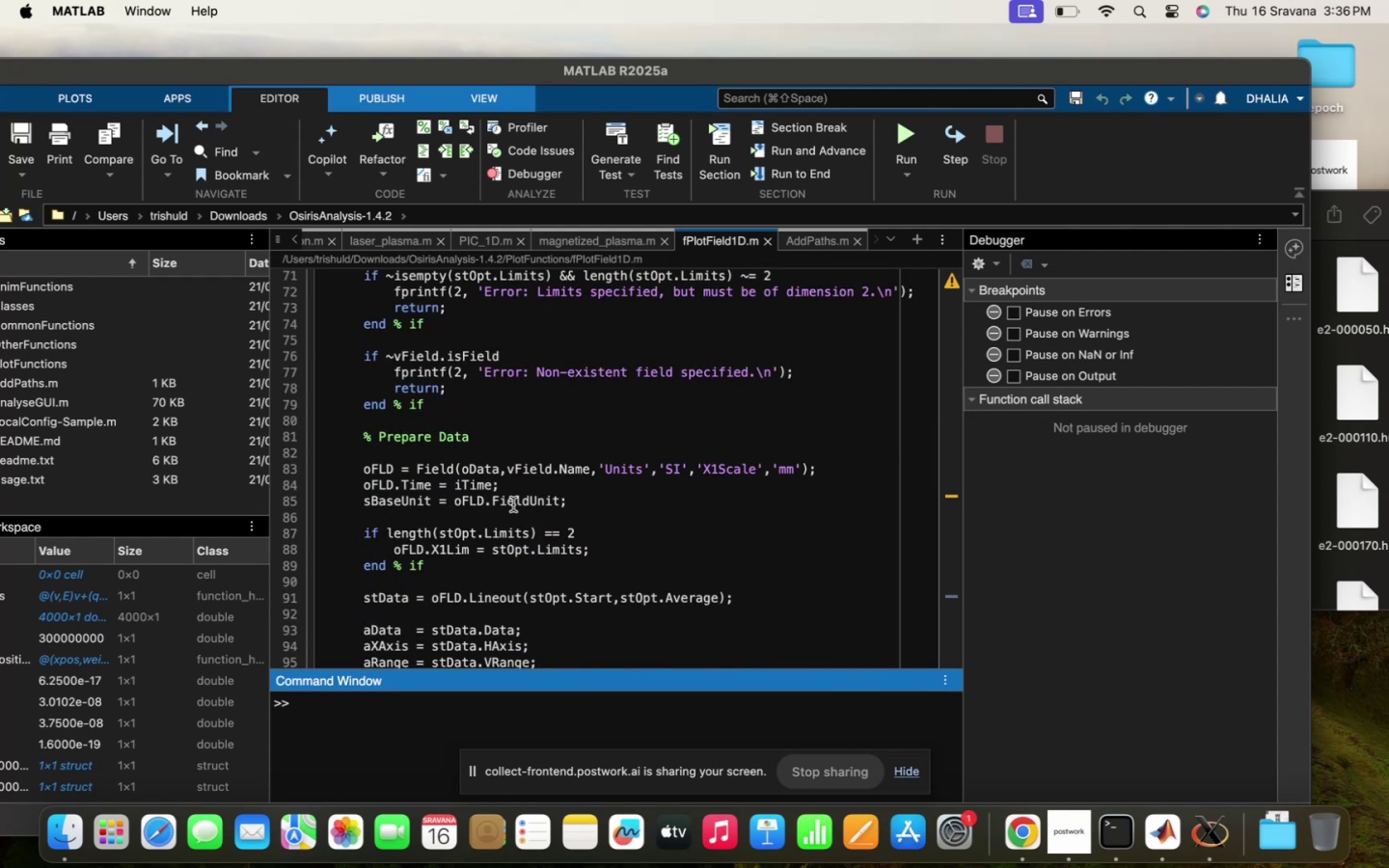 
double_click([435, 464])
 